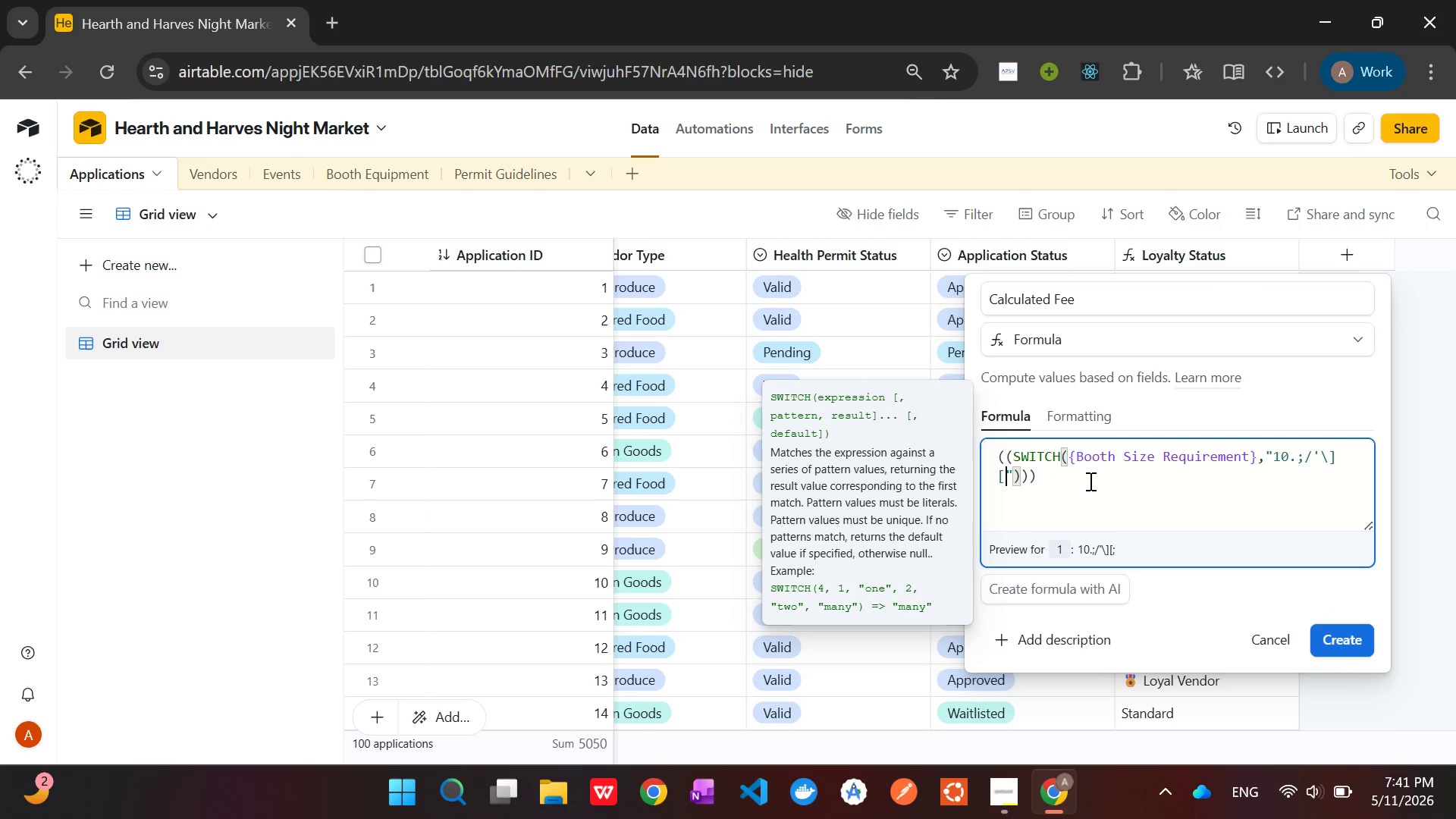 
key(Backspace)
 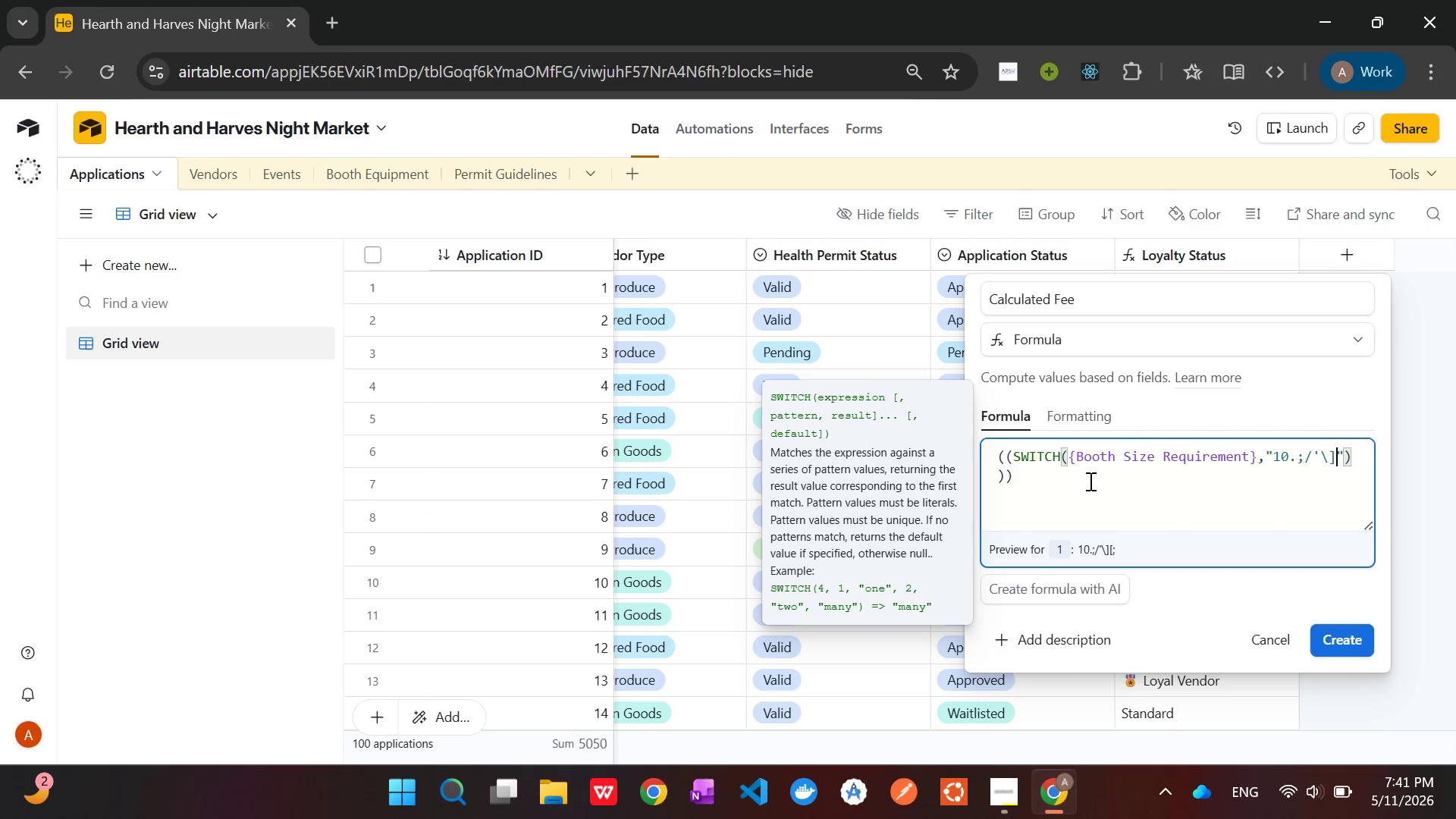 
key(Backspace)
 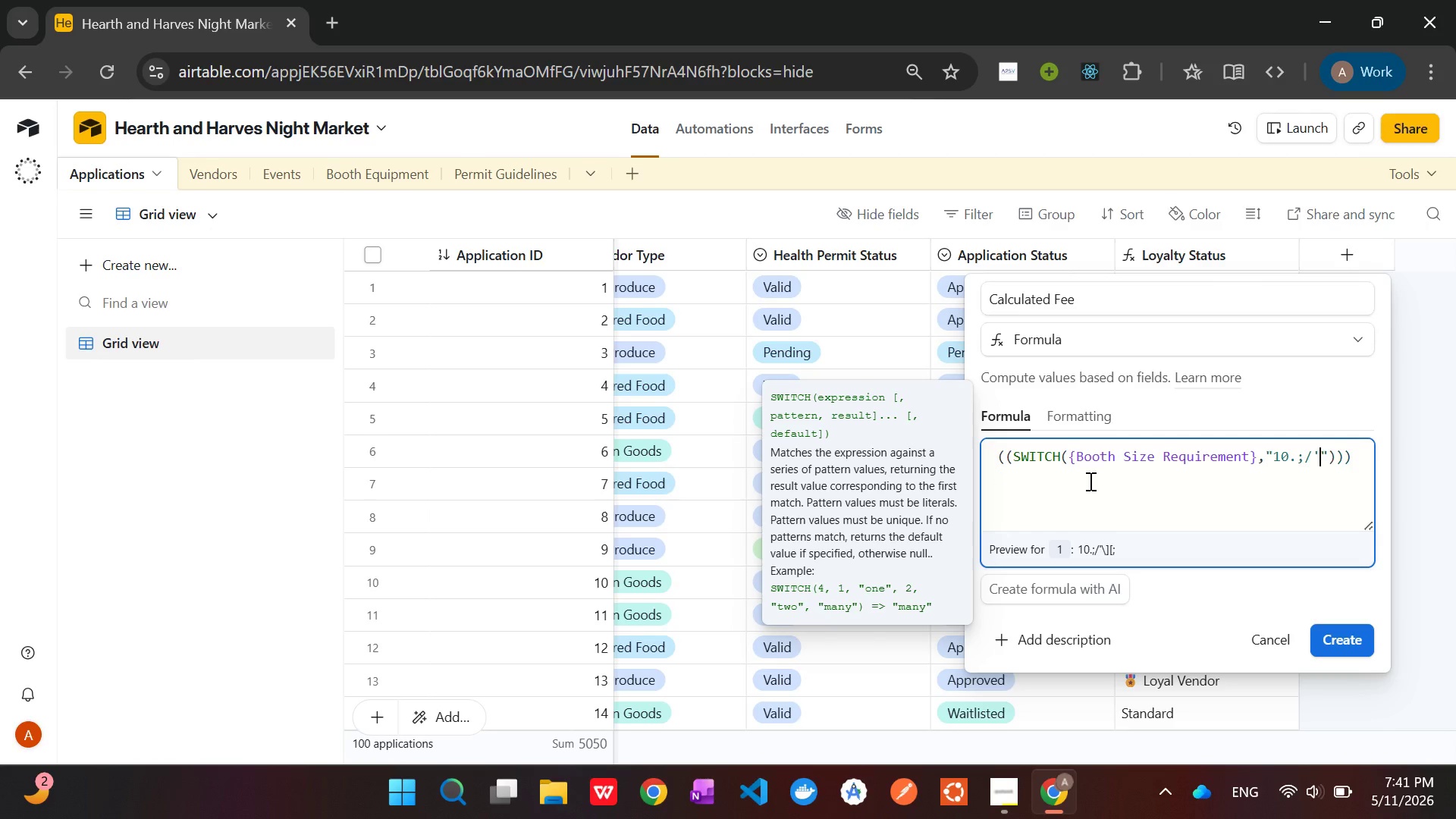 
key(Backspace)
 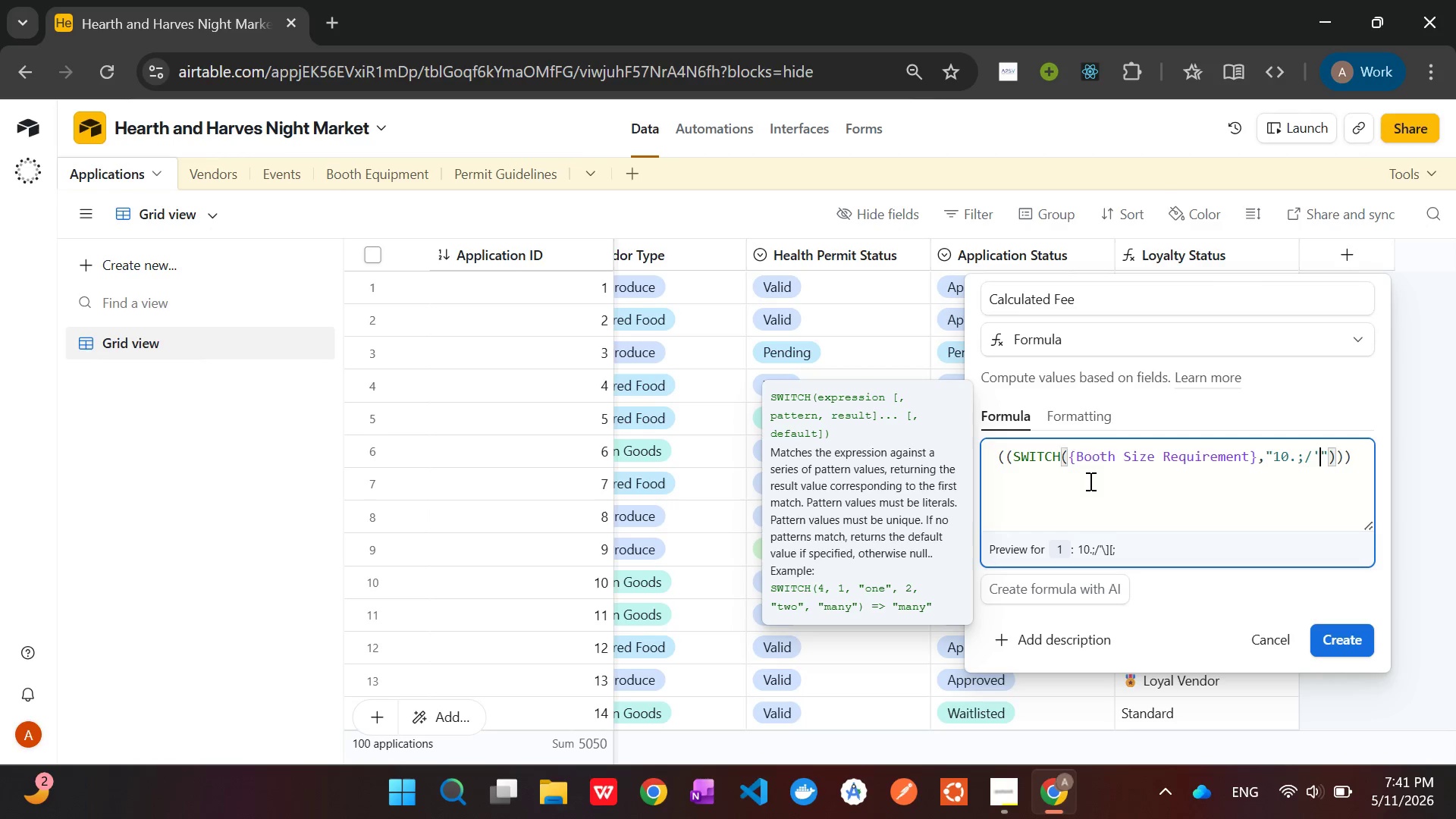 
key(Backspace)
 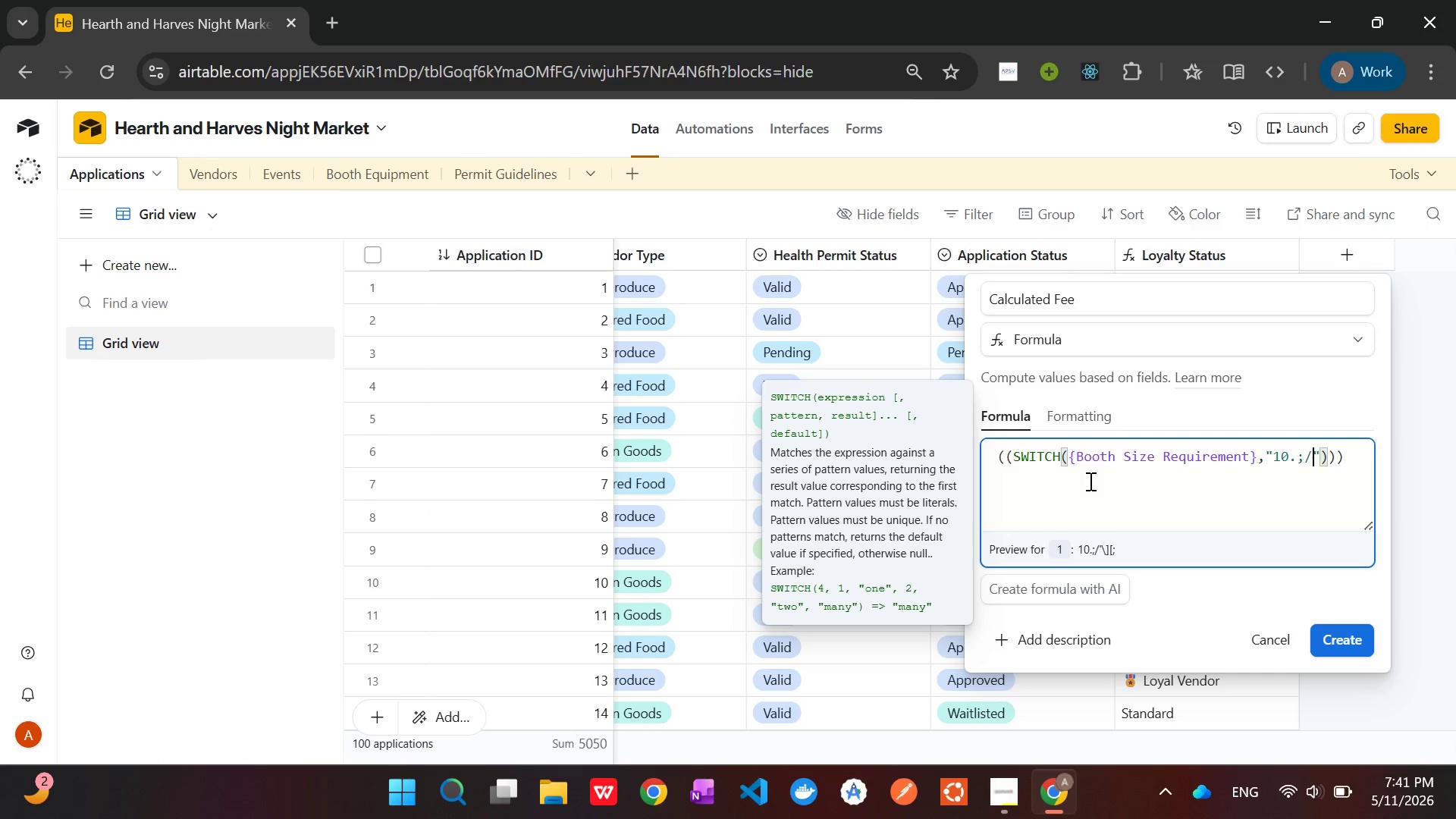 
key(Backspace)
 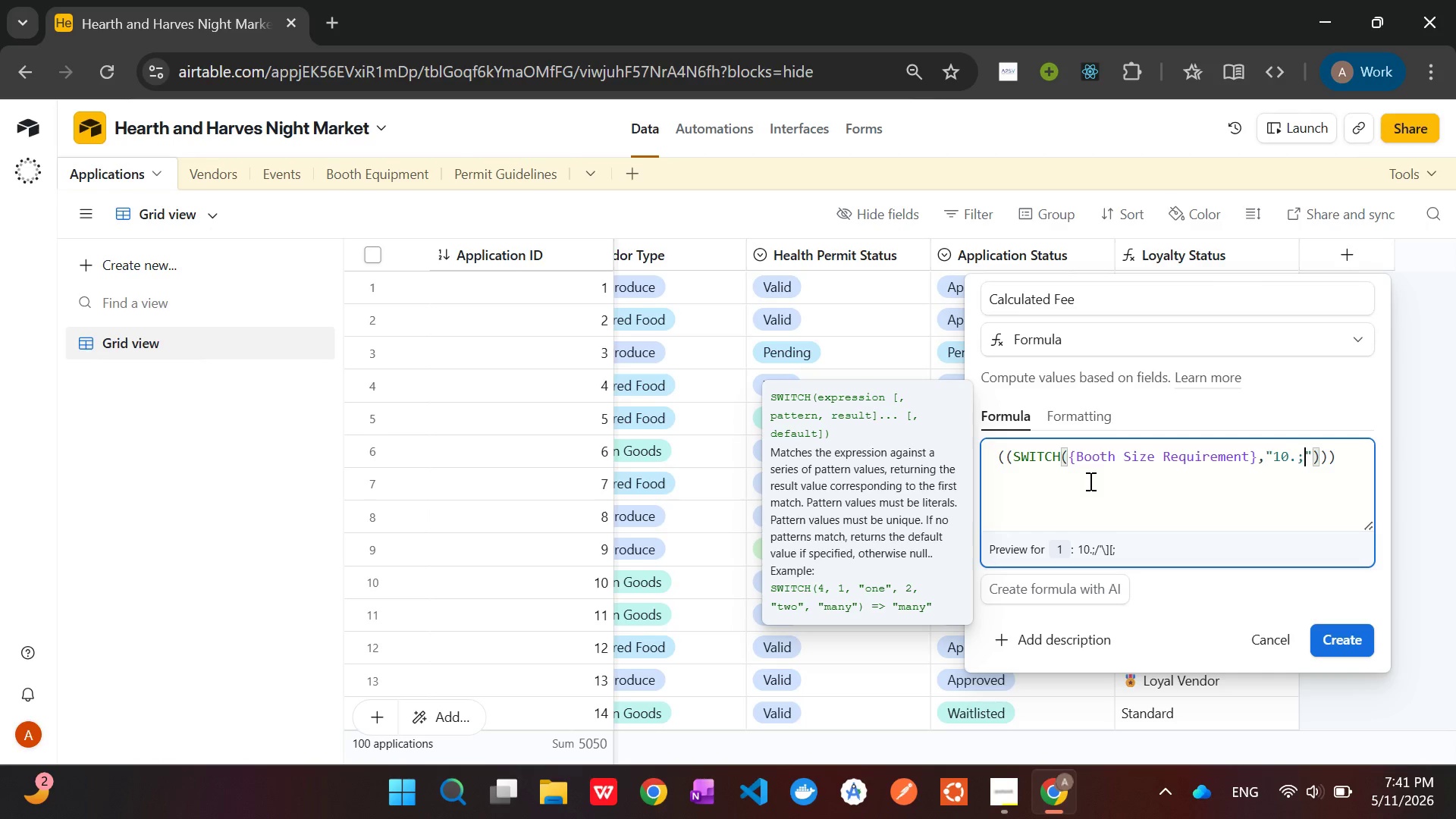 
key(Backspace)
 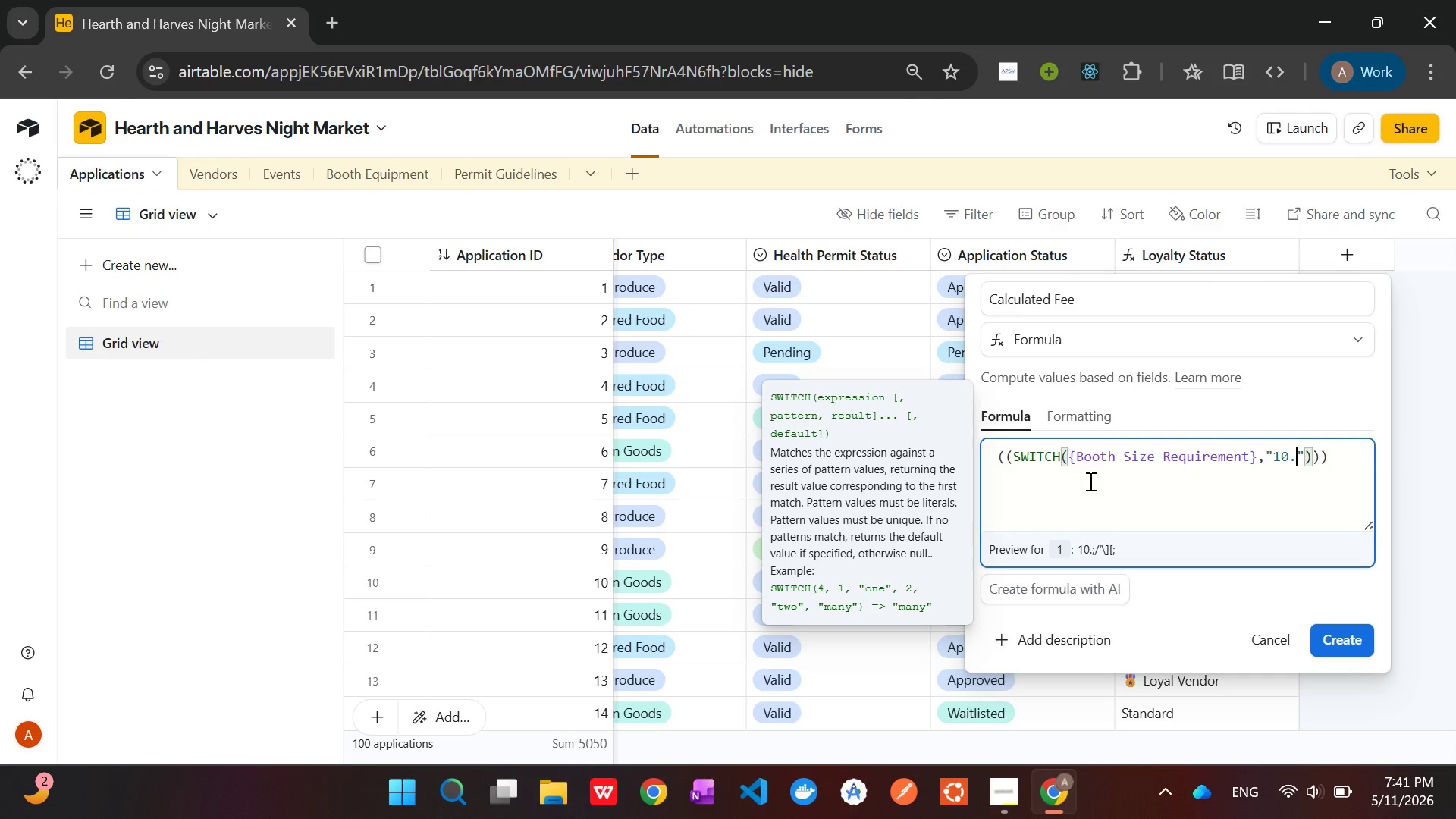 
key(Backspace)
 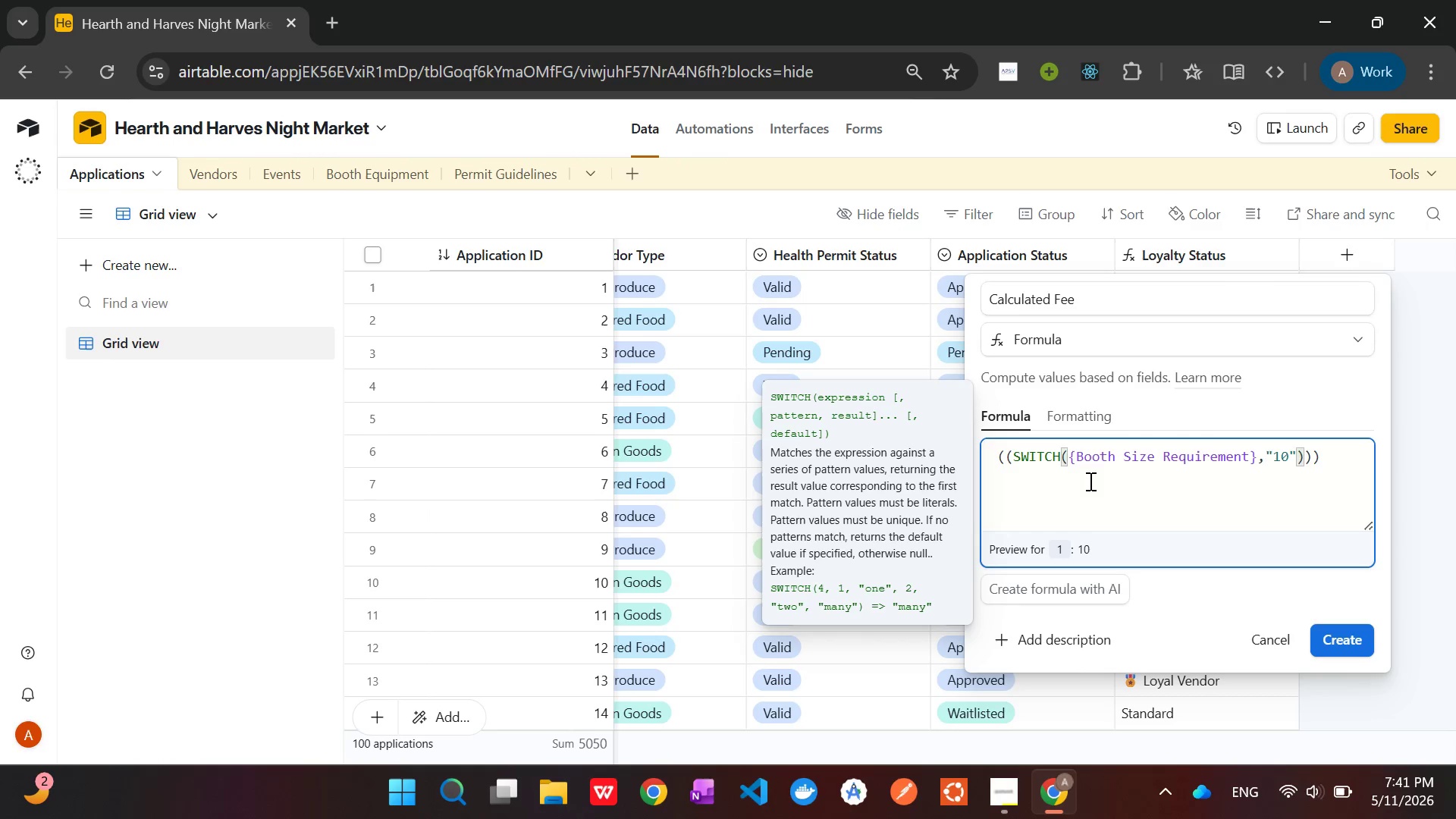 
wait(14.5)
 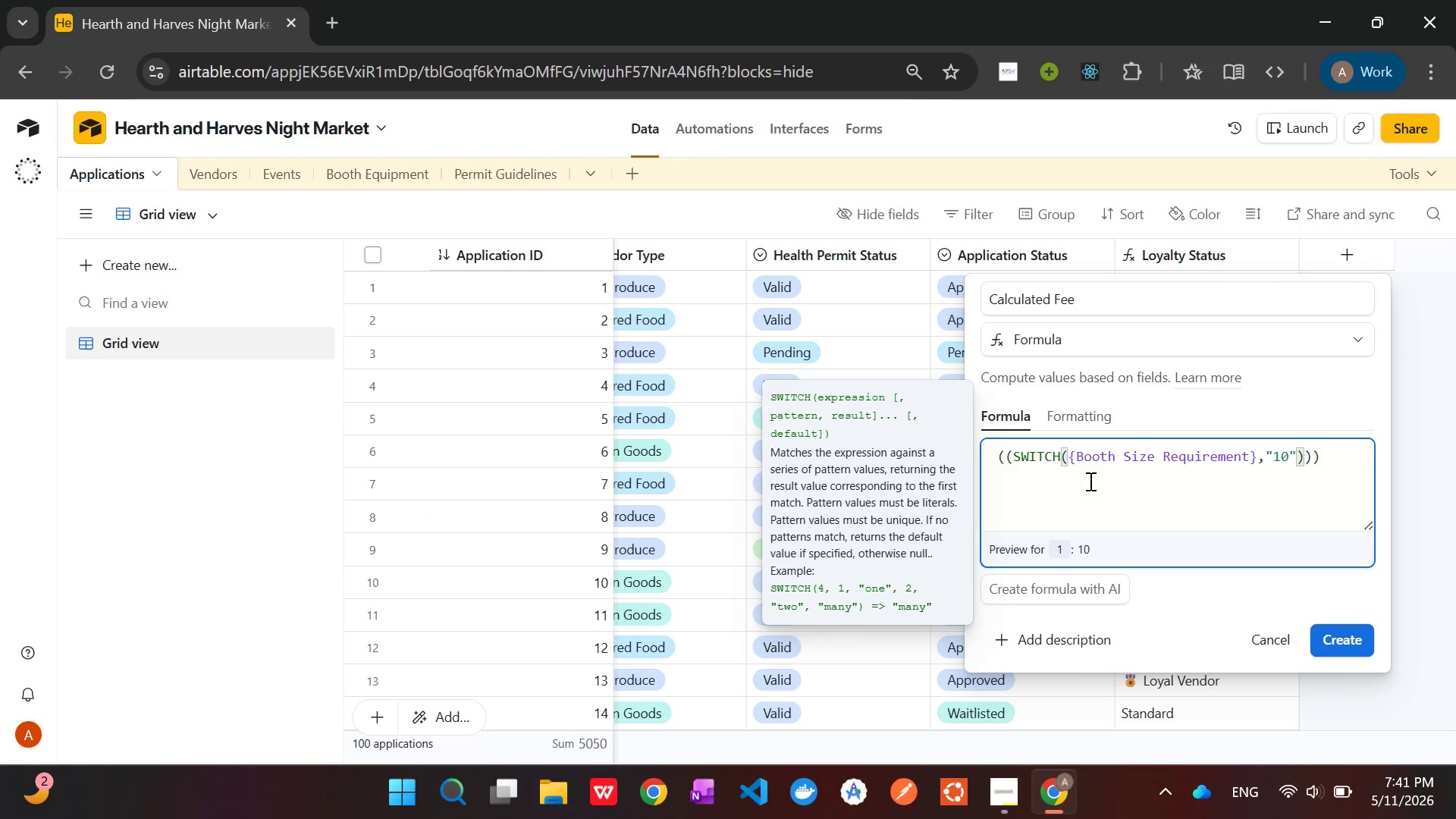 
type(10)
 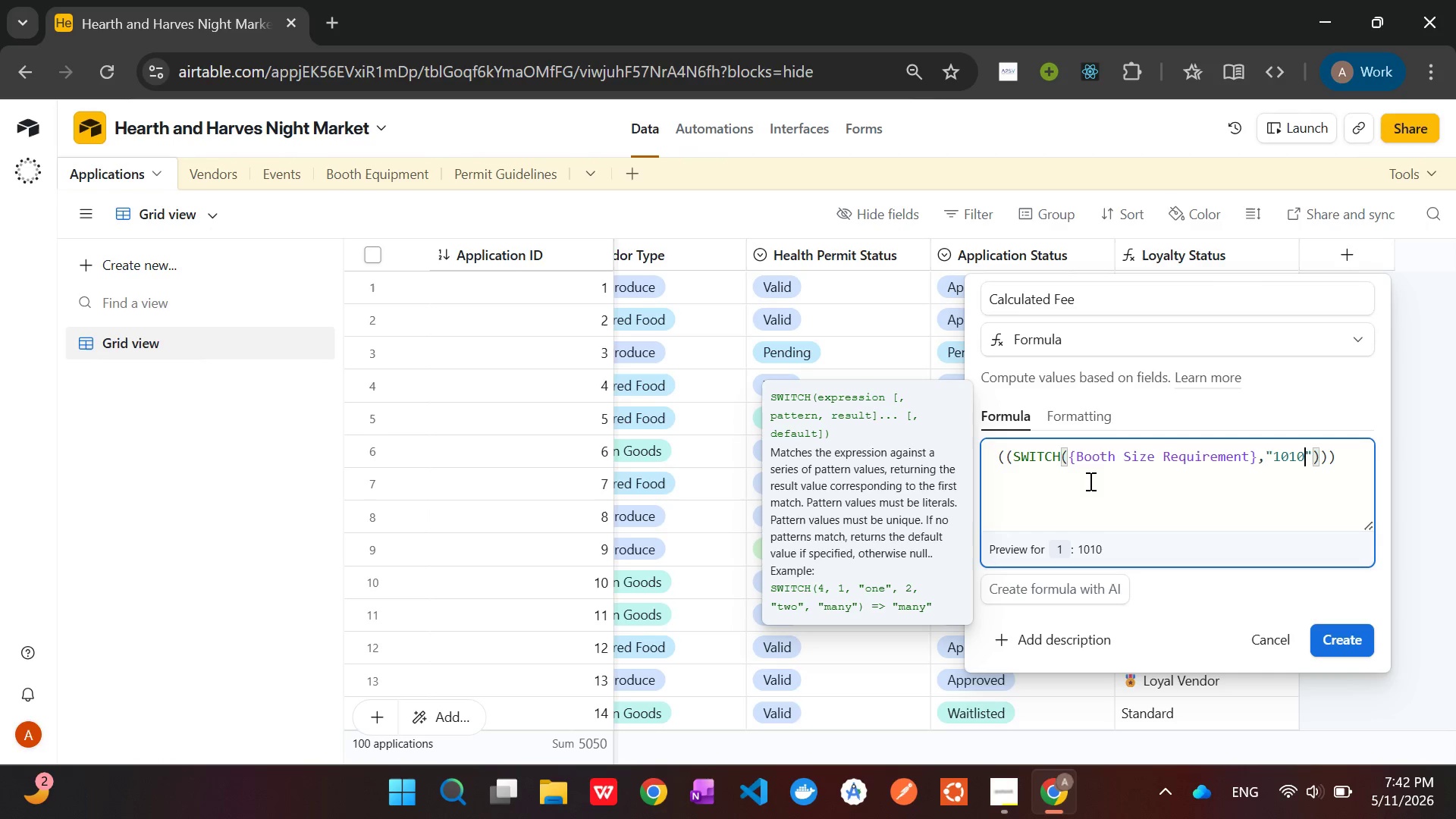 
wait(5.77)
 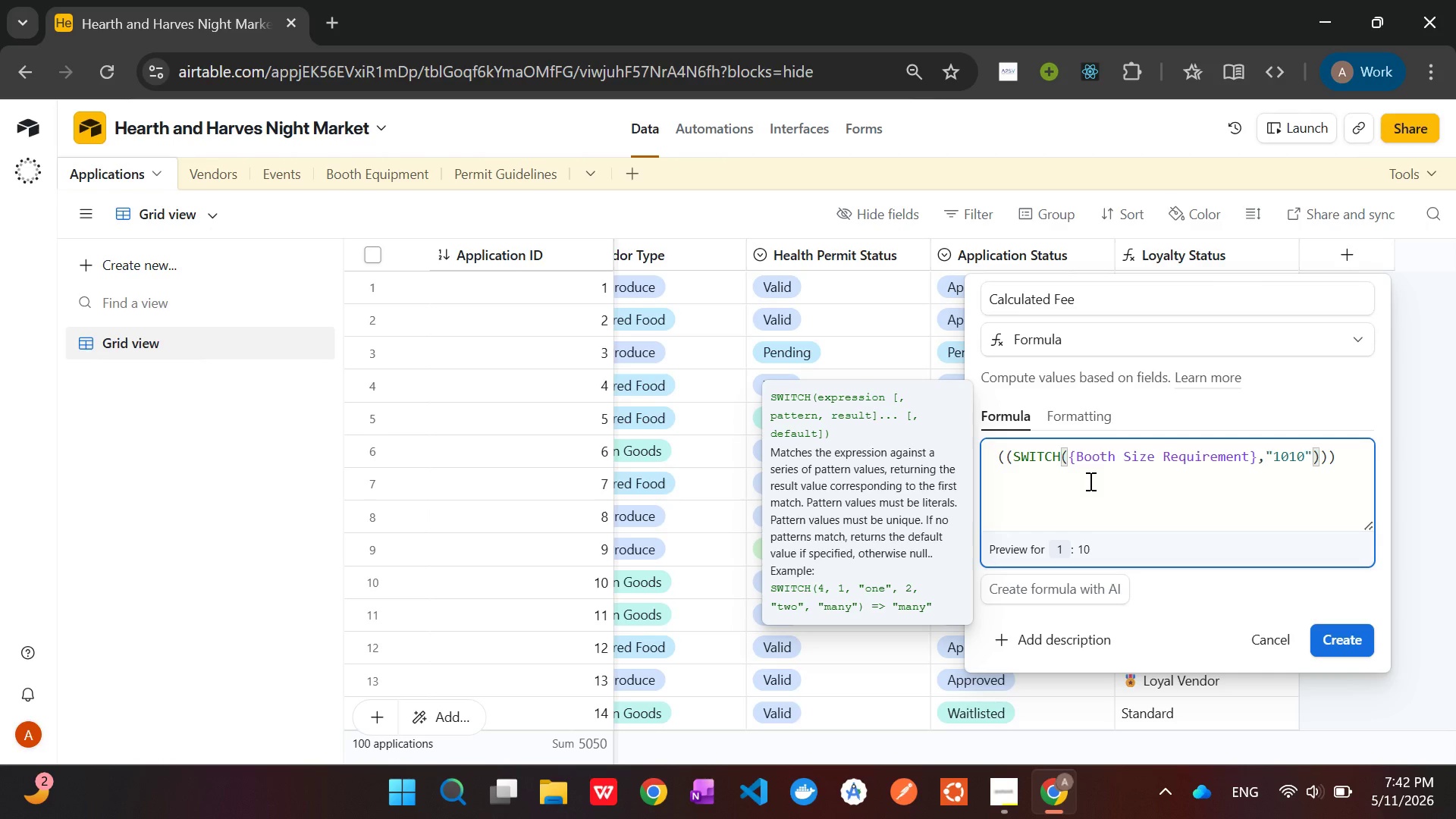 
key(ArrowRight)
 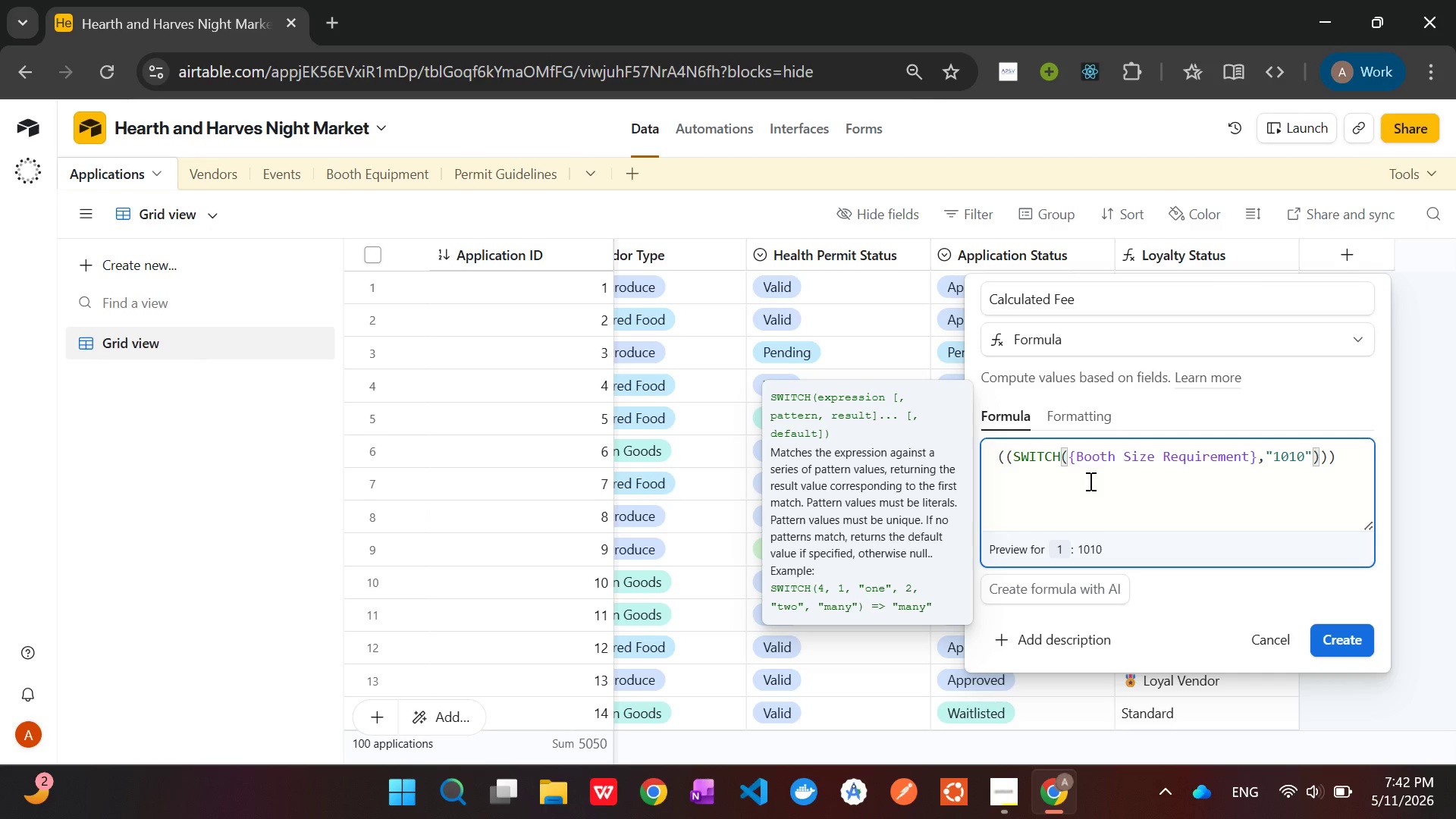 
key(Comma)
 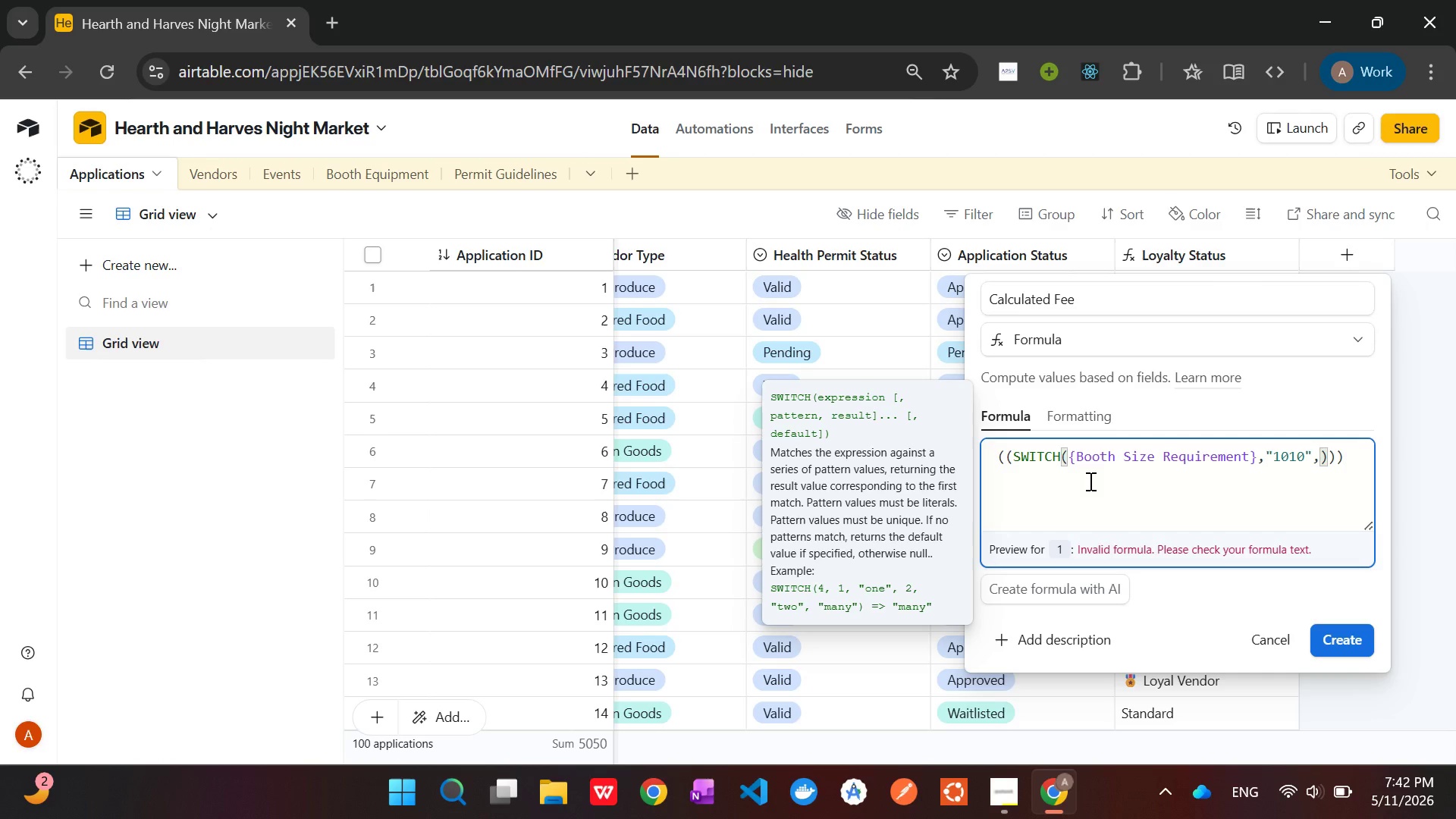 
type(50)
 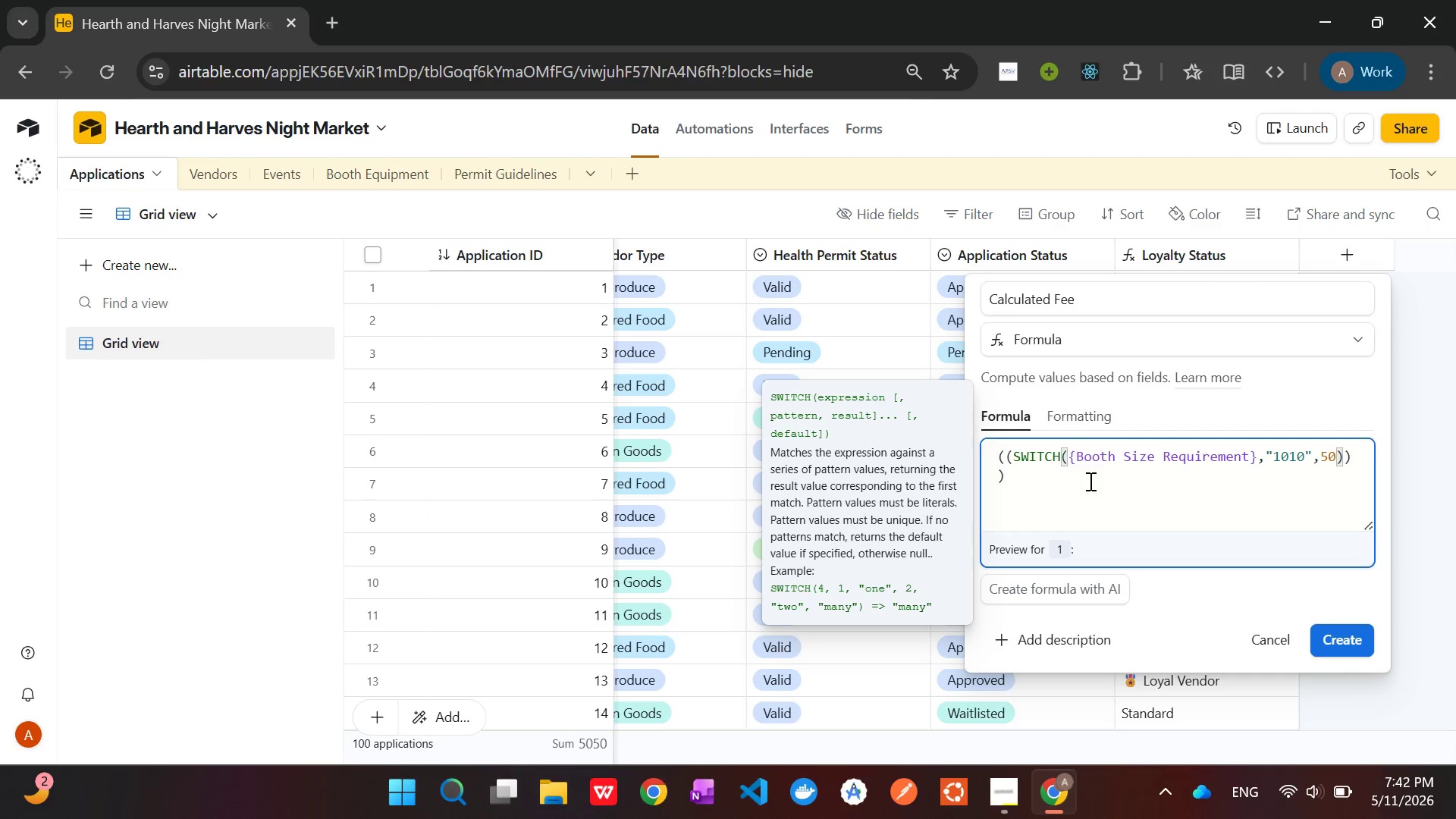 
key(Comma)
 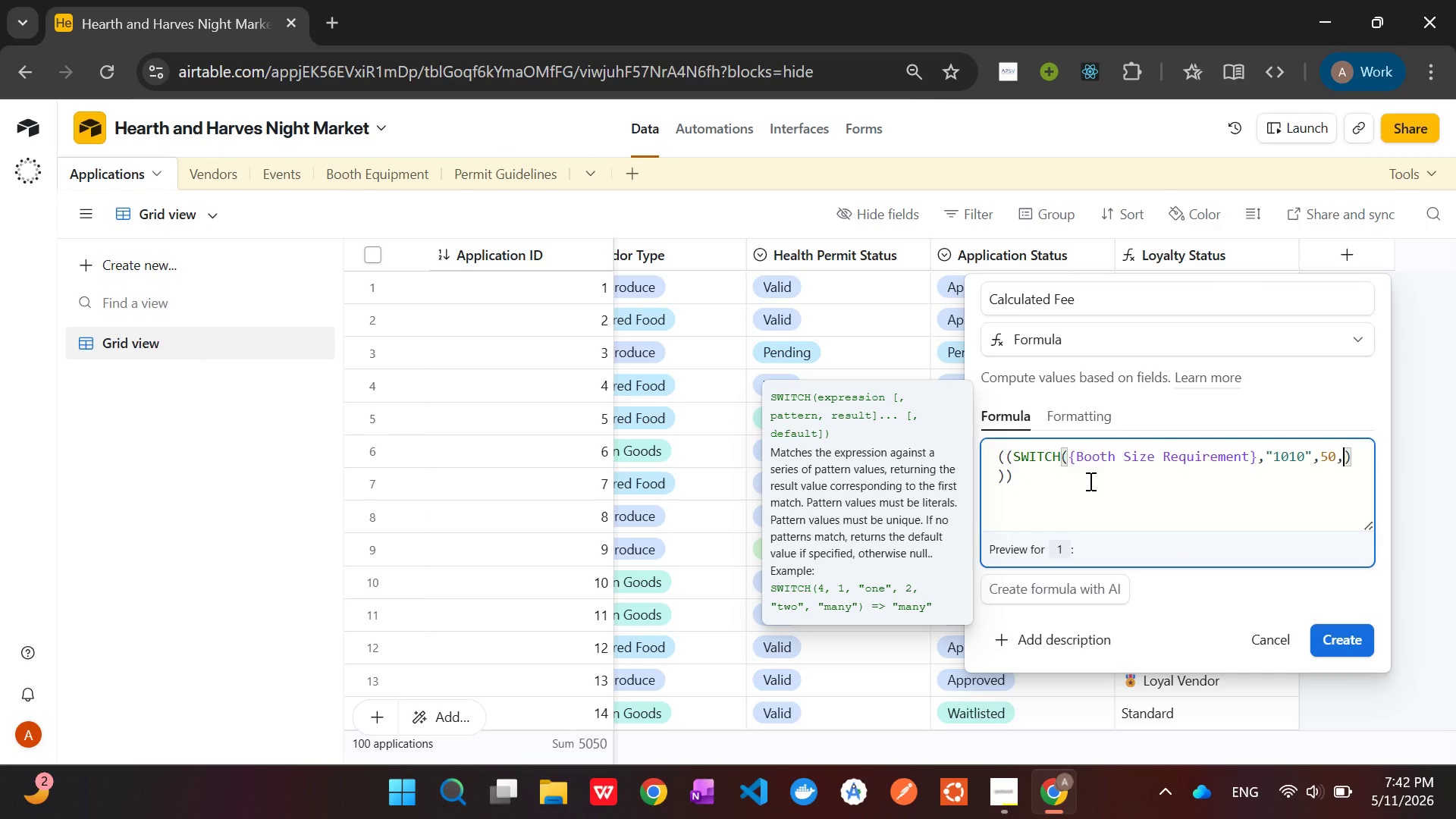 
key(Shift+Quote)
 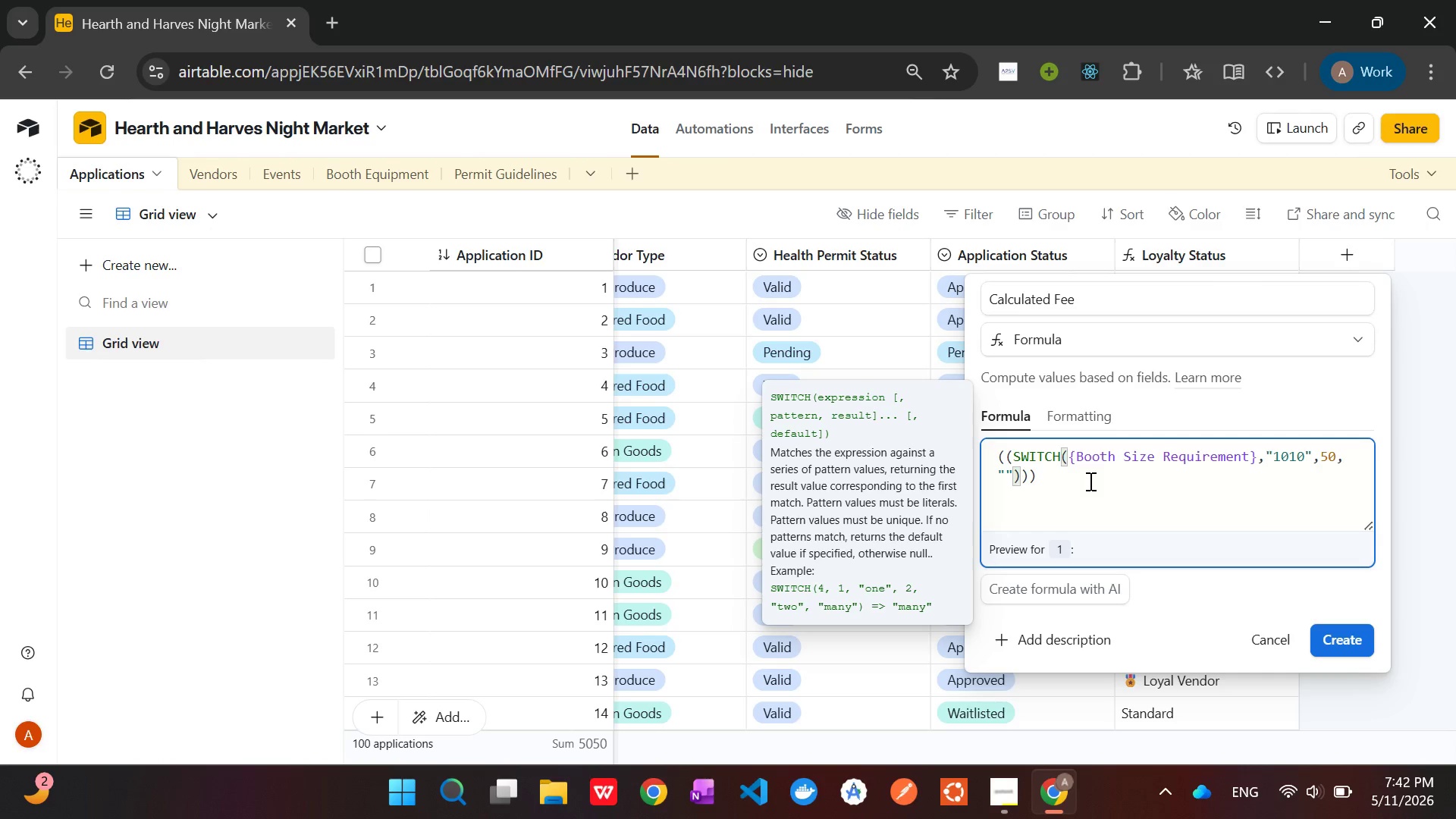 
type(1020)
 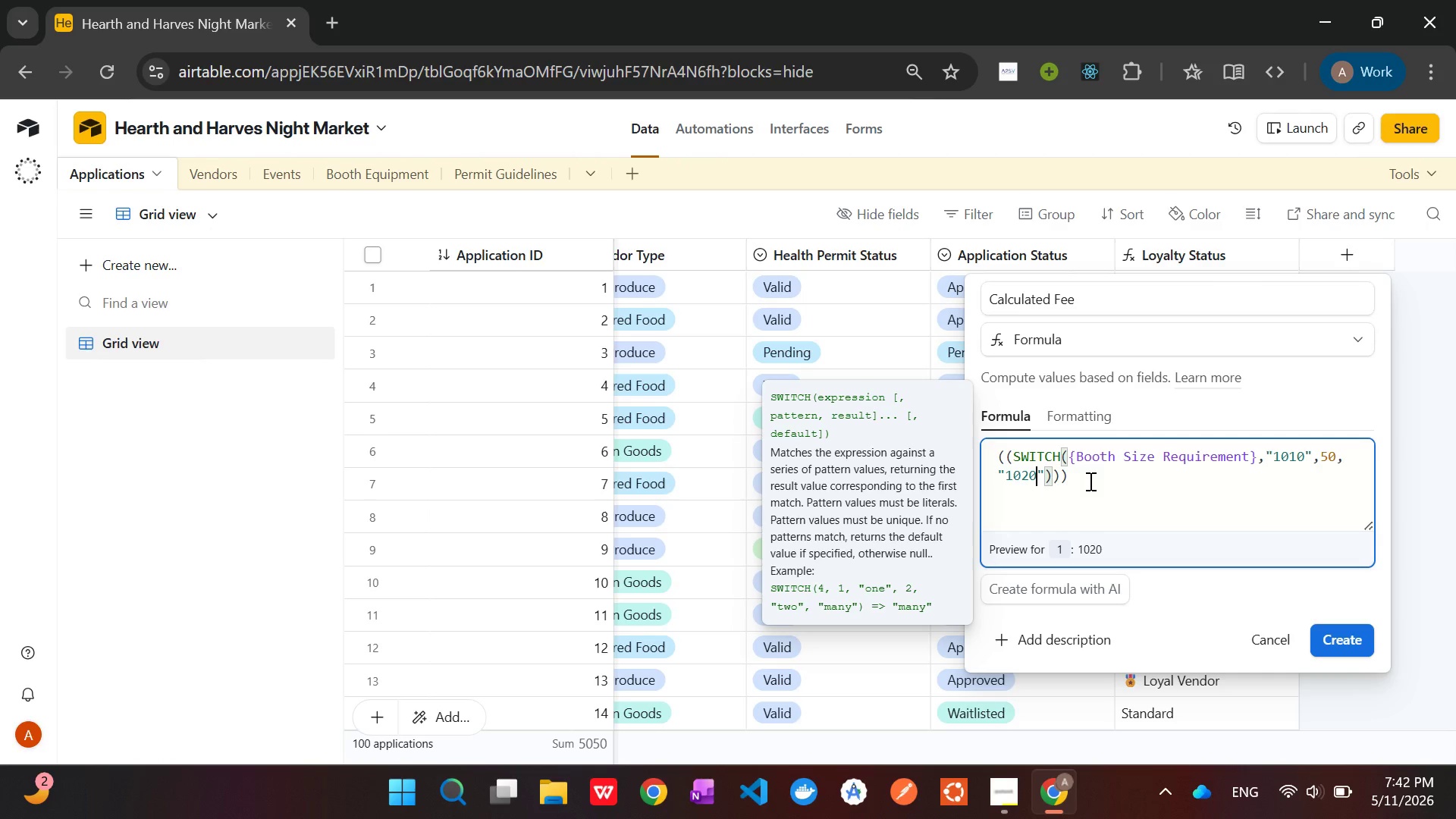 
wait(8.31)
 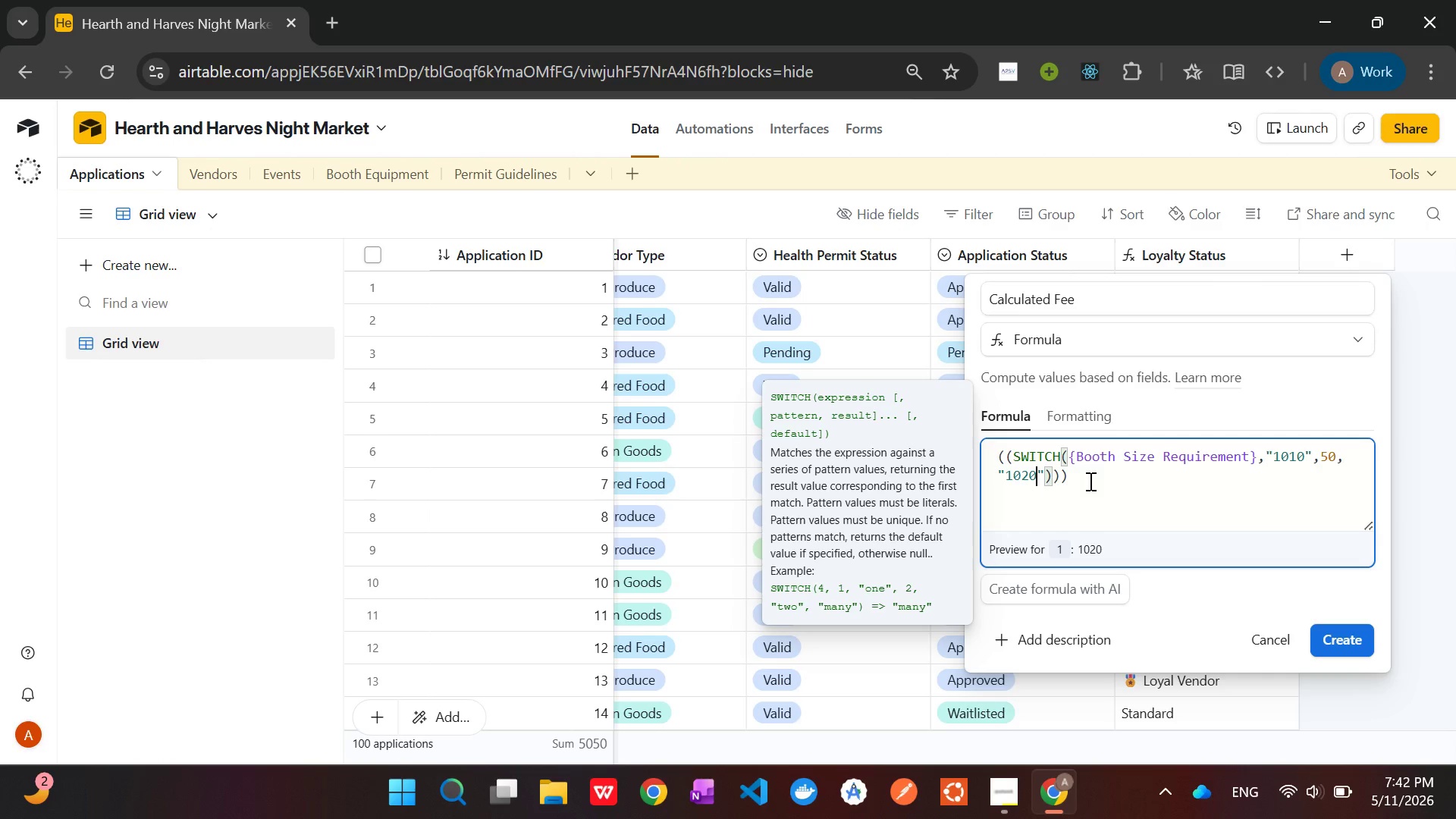 
key(ArrowRight)
 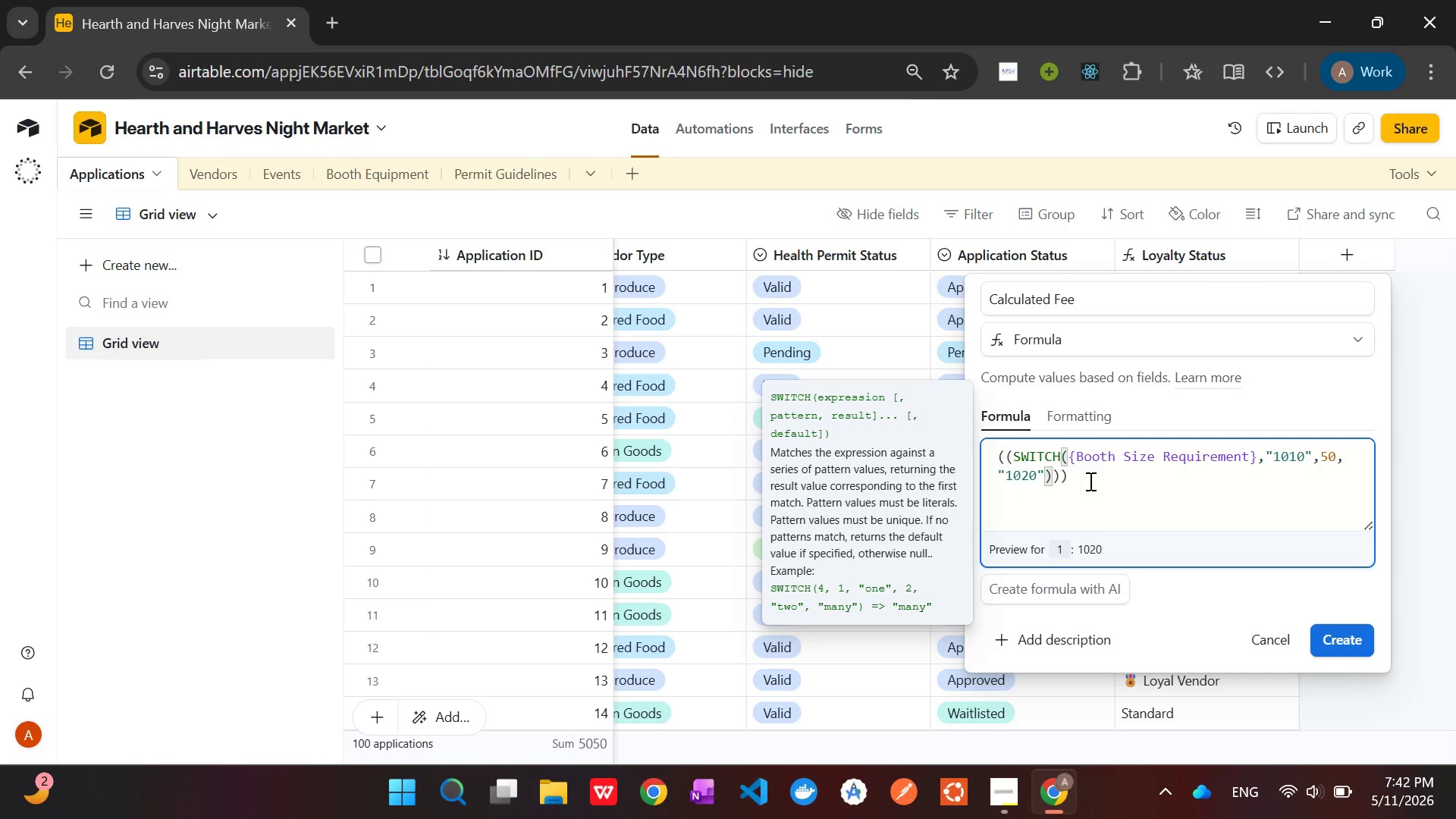 
type(,80,)
 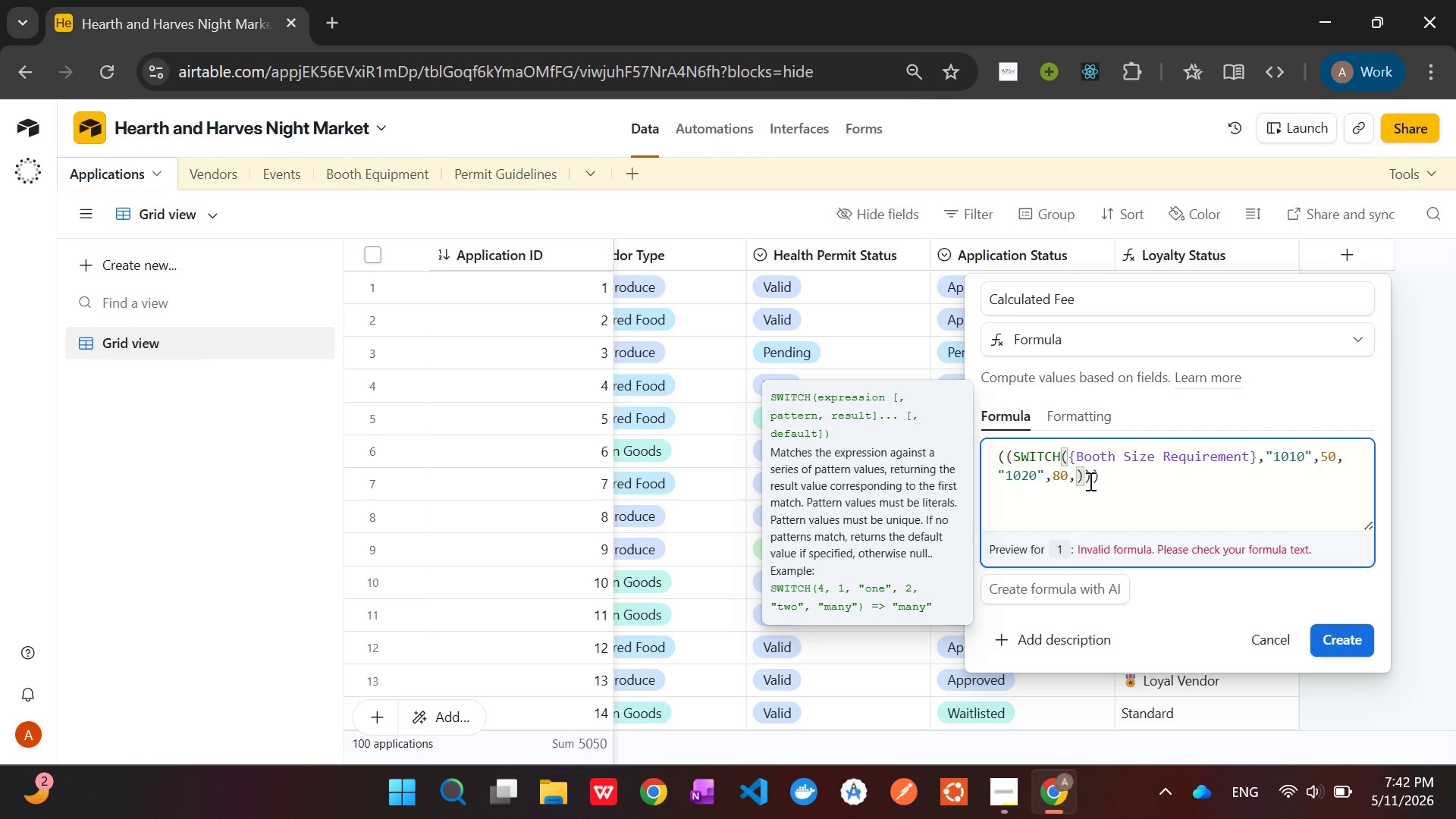 
type("2020)
 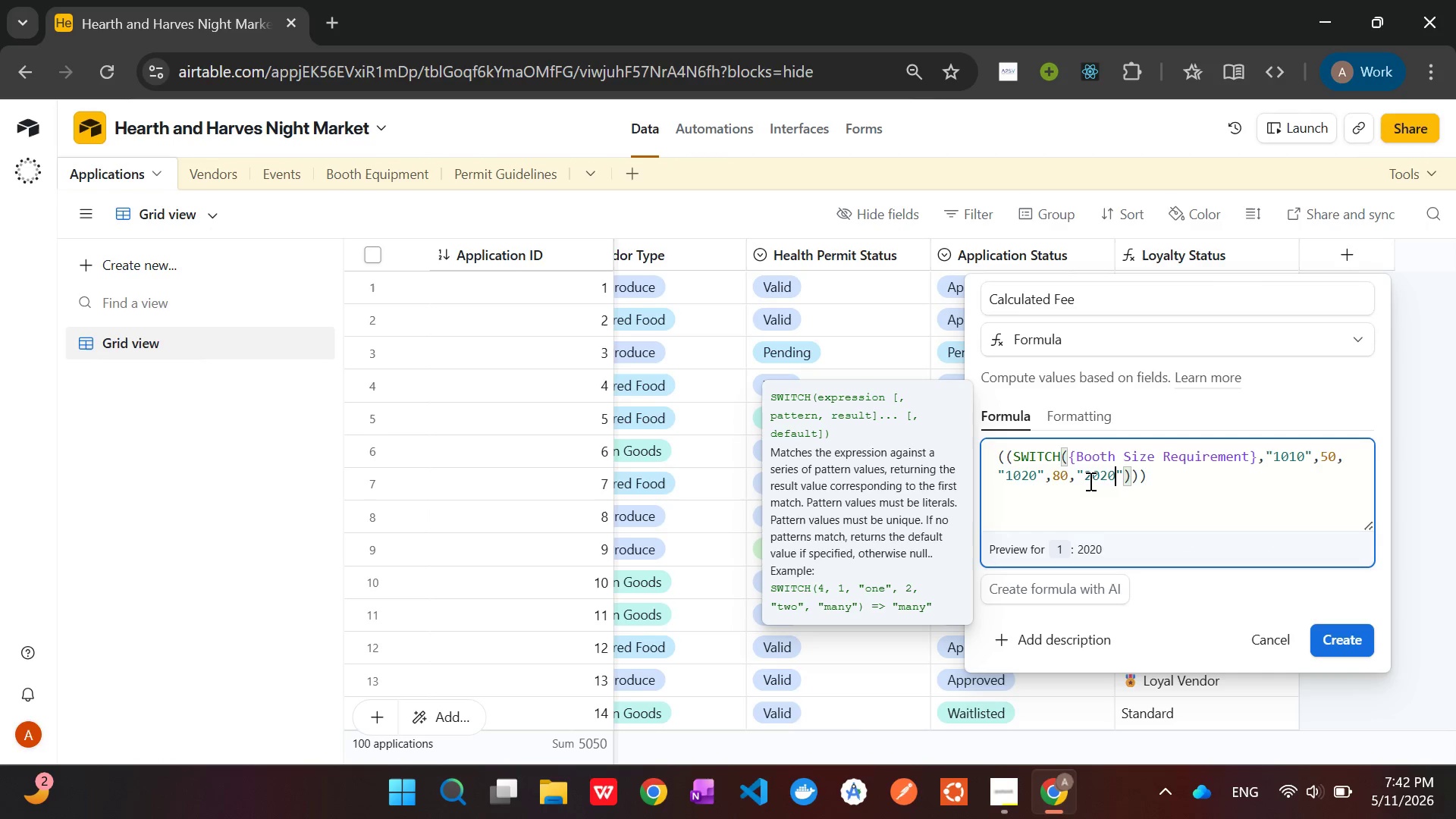 
wait(5.66)
 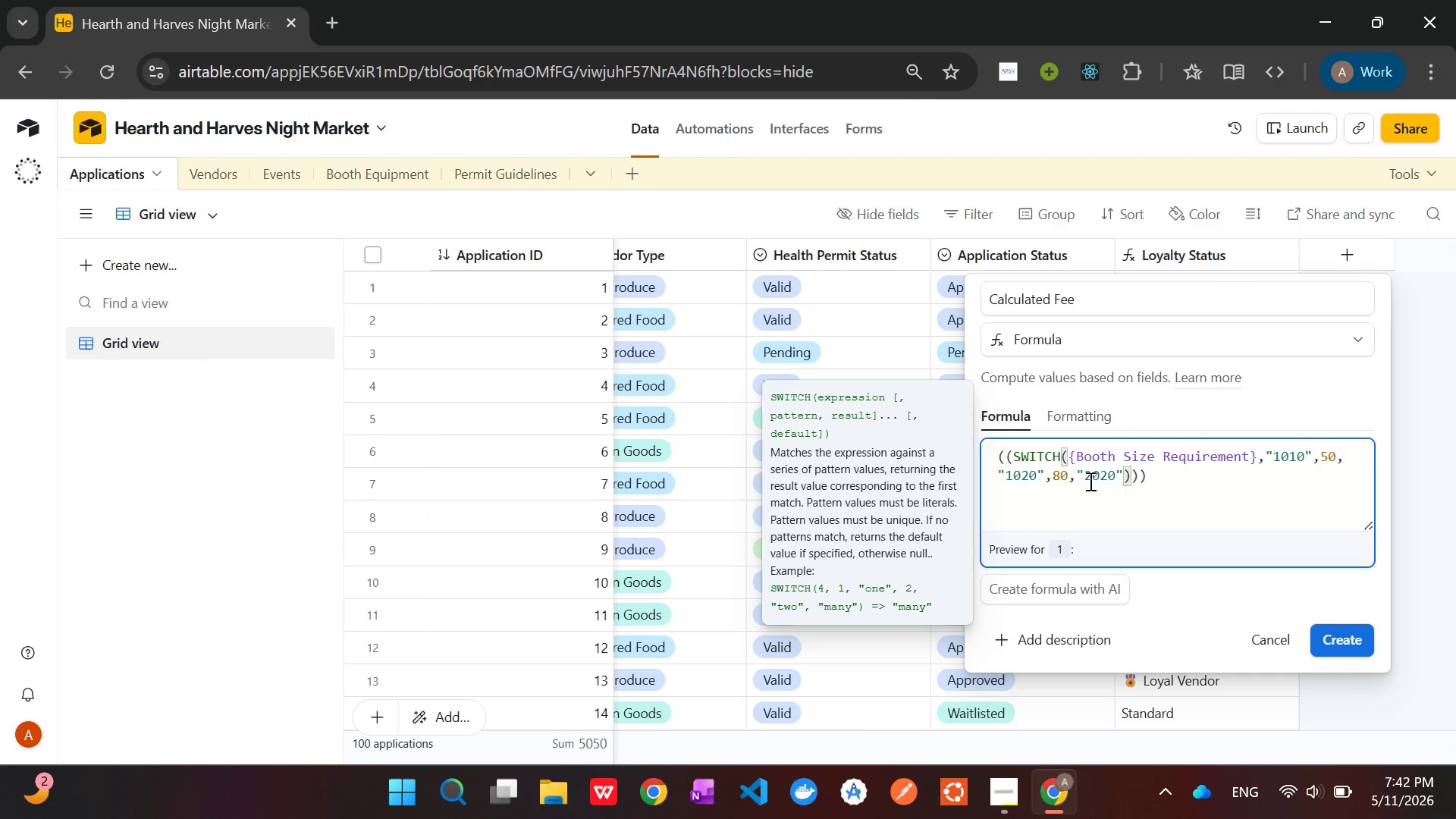 
key(ArrowRight)
 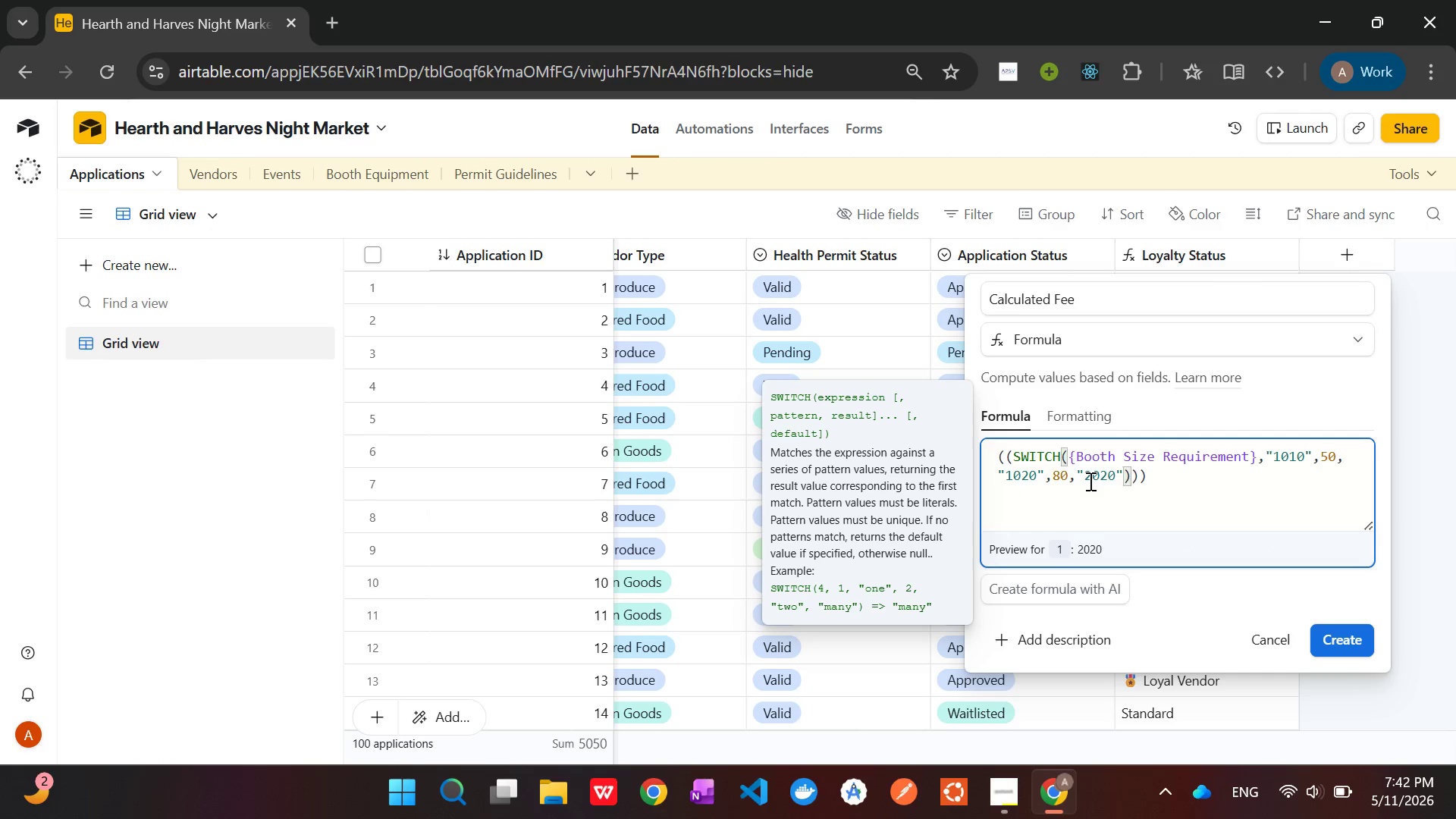 
key(Comma)
 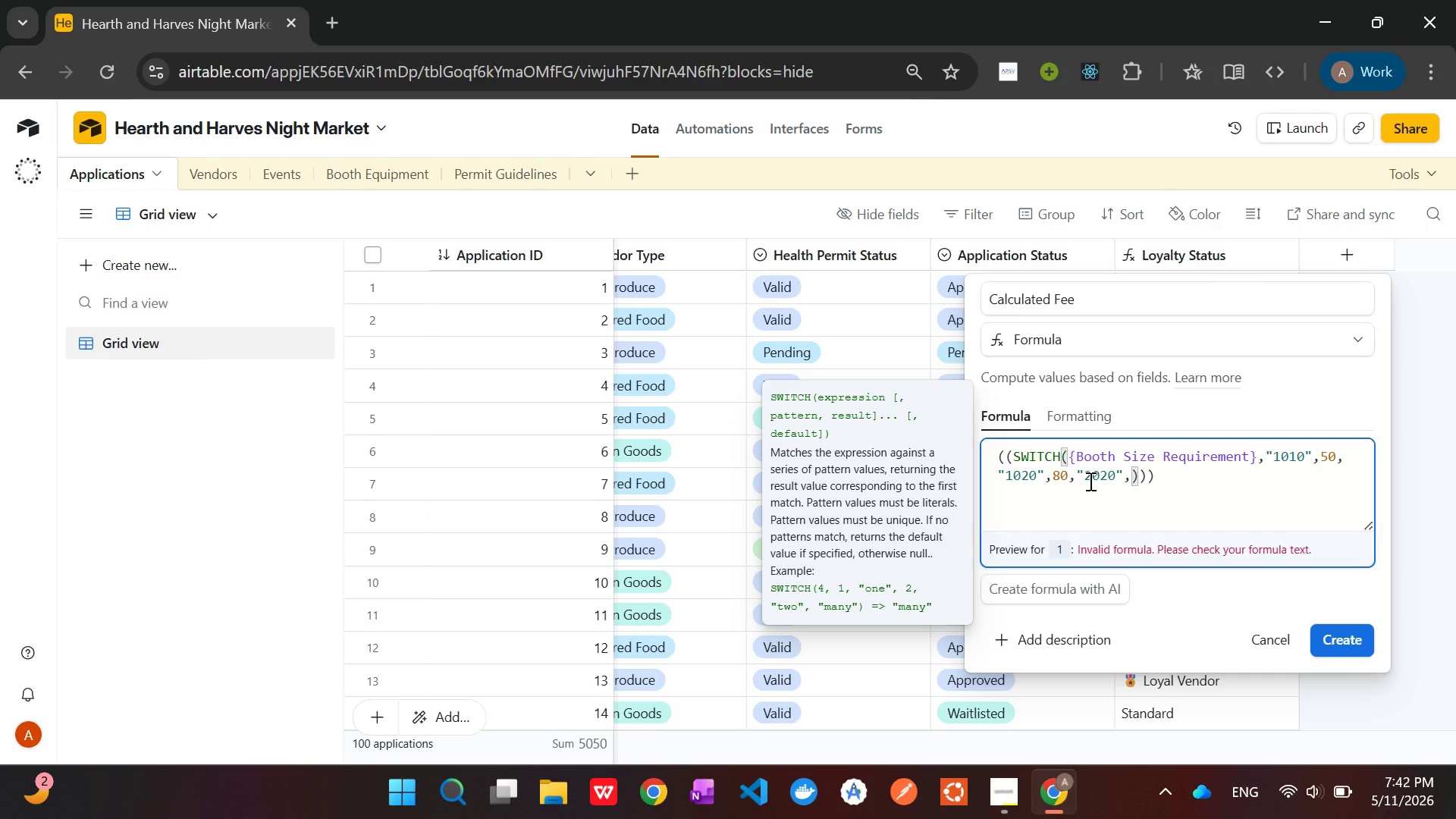 
wait(5.14)
 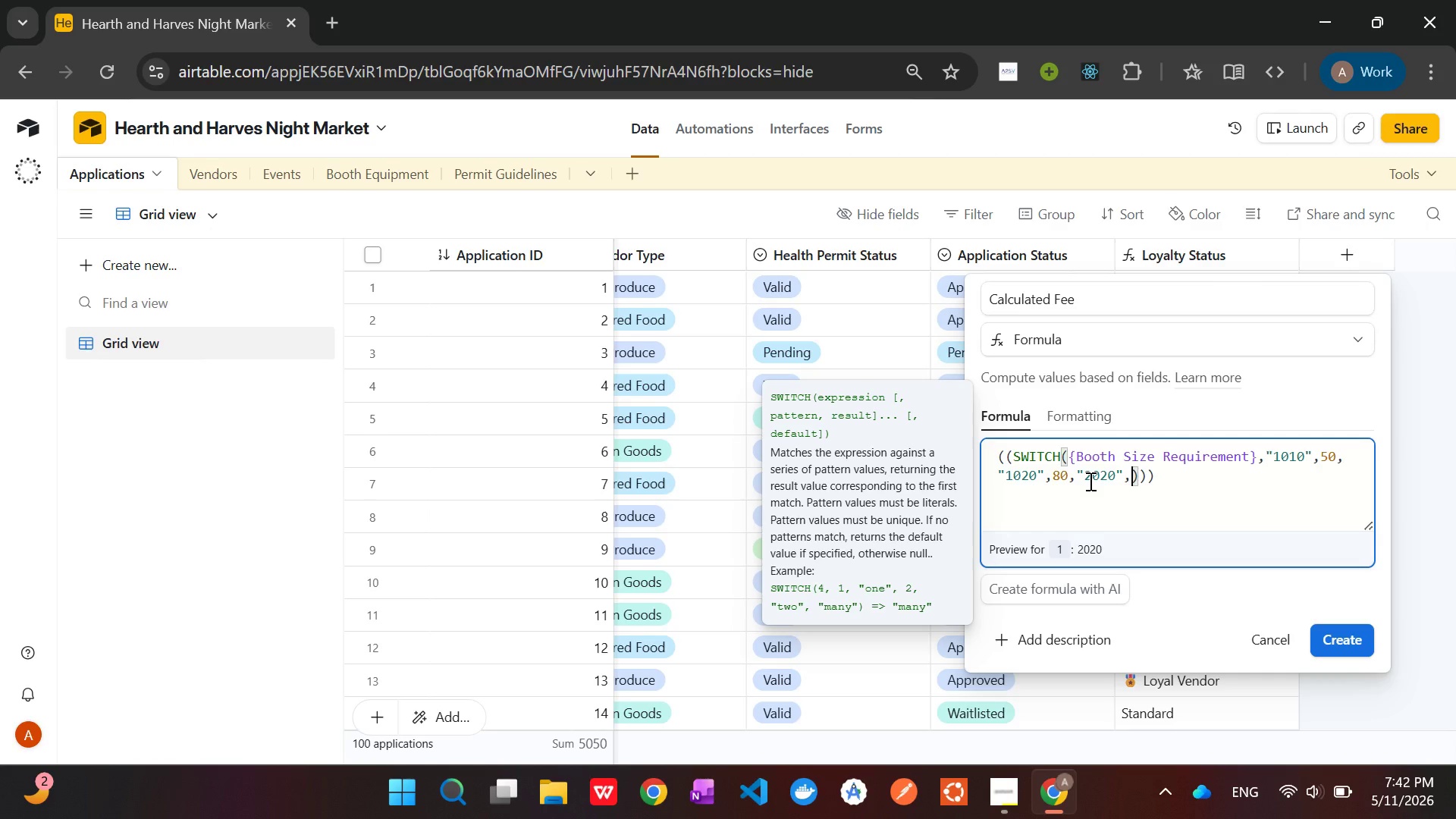 
type(120,0)
 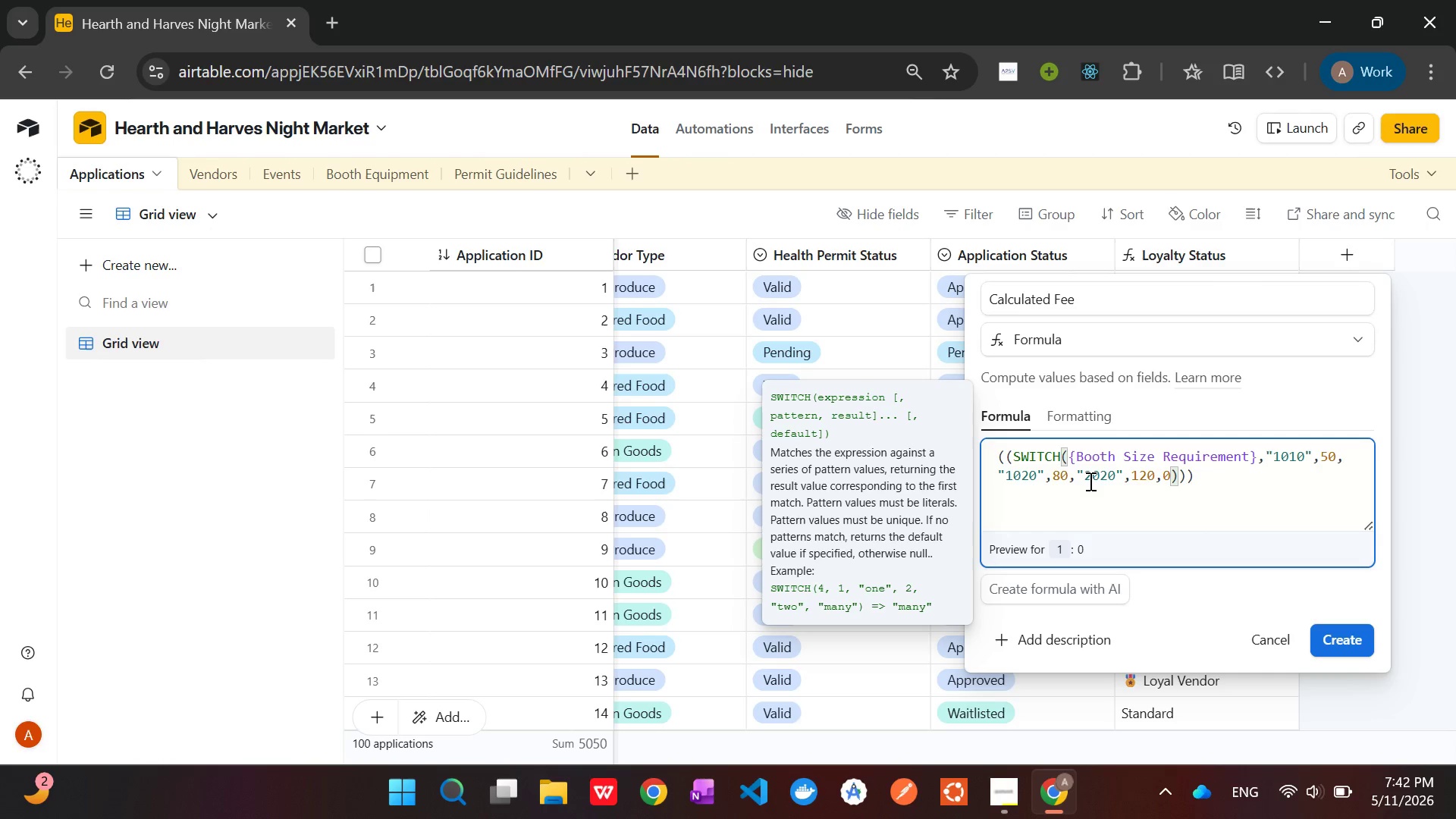 
wait(5.88)
 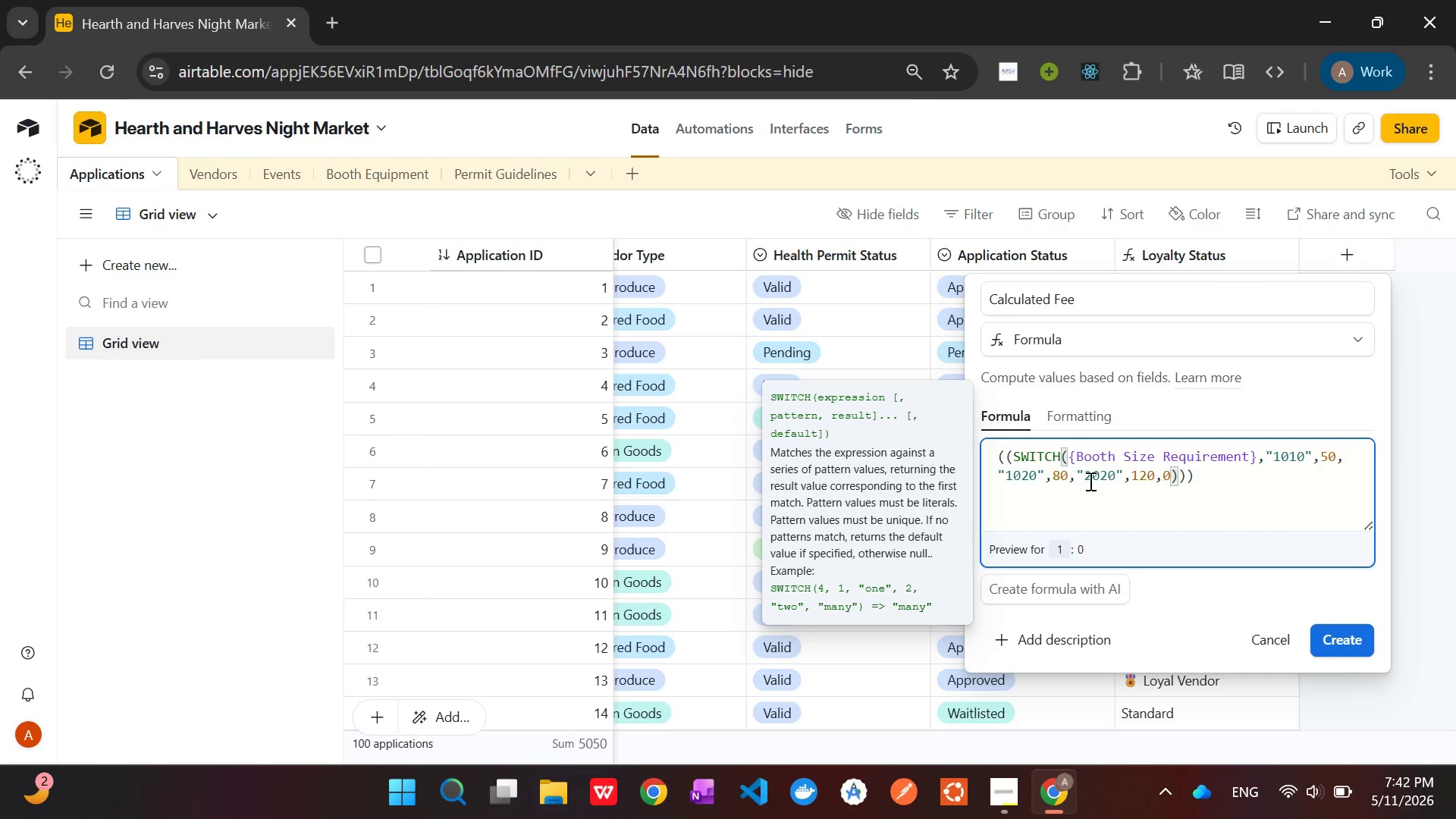 
key(ArrowRight)
 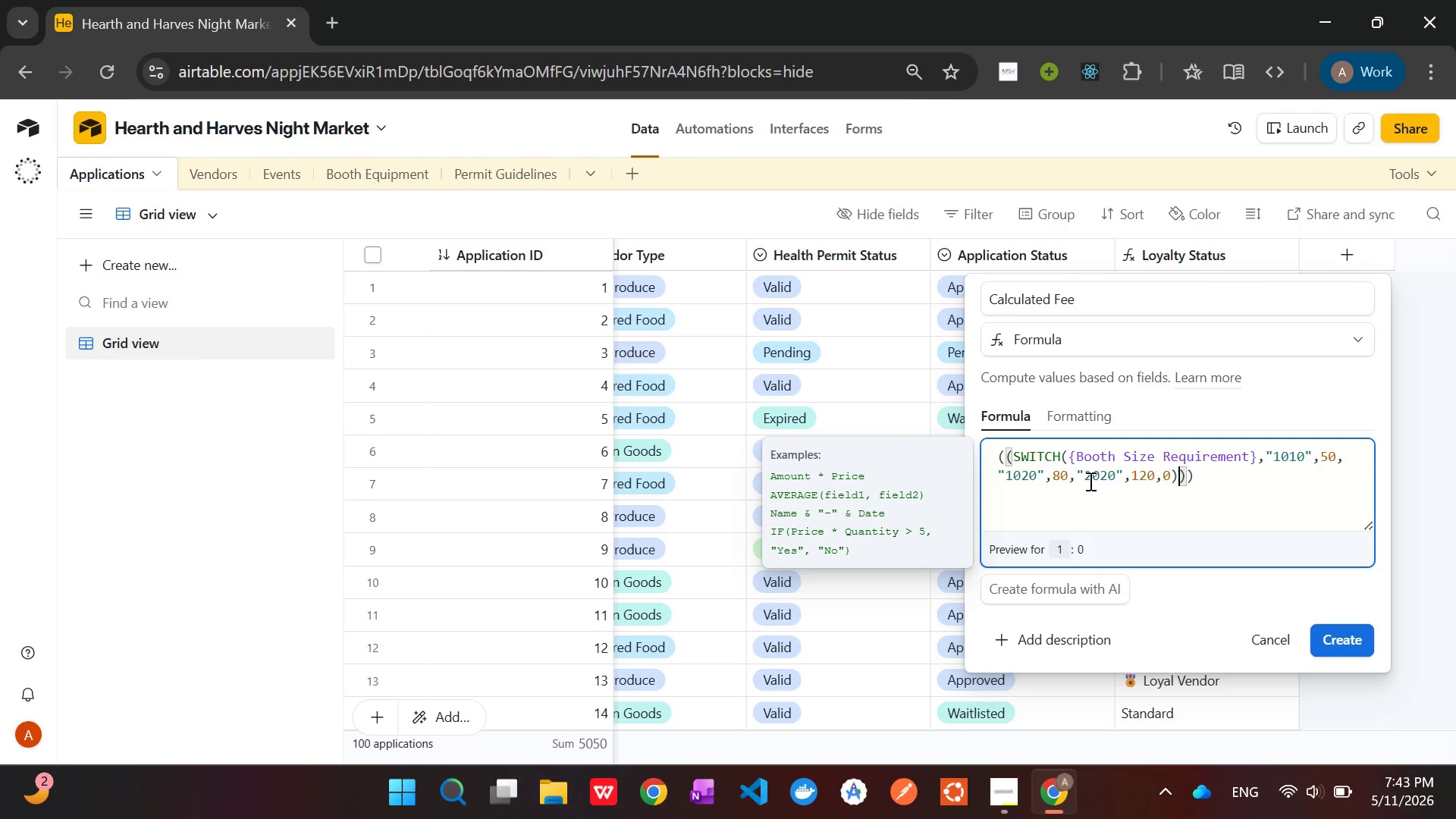 
key(Space)
 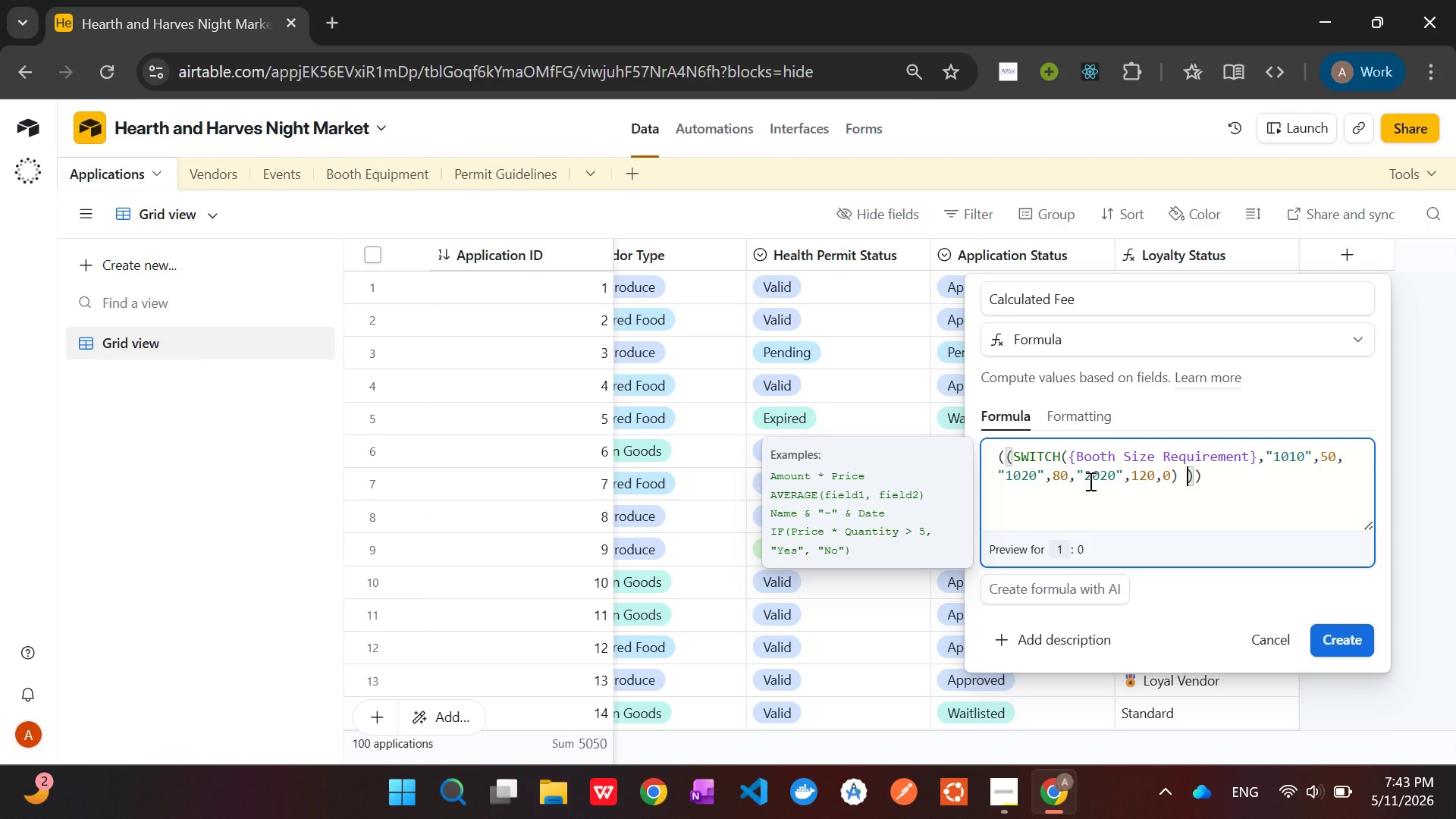 
key(Shift+Equal)
 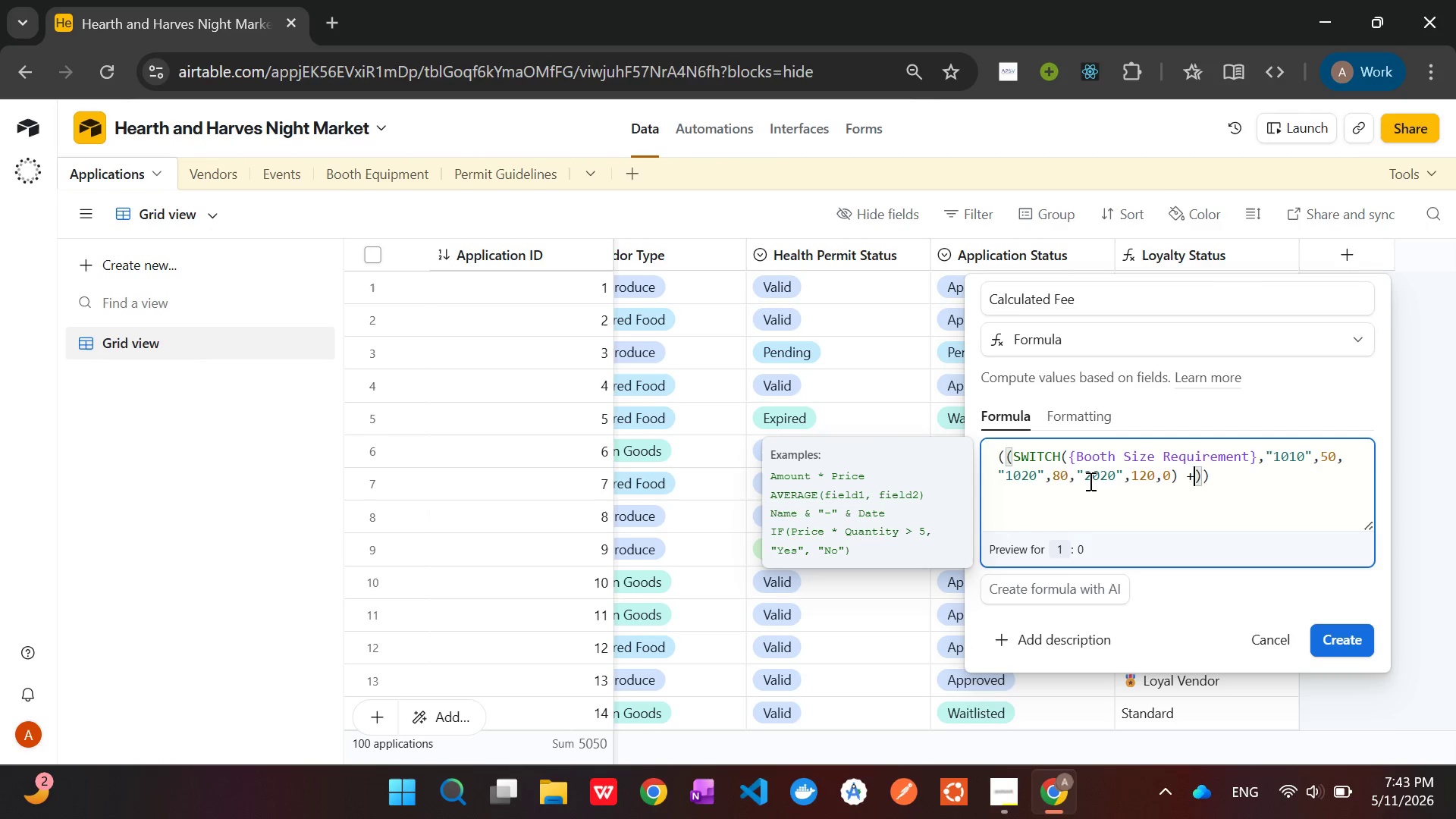 
key(Space)
 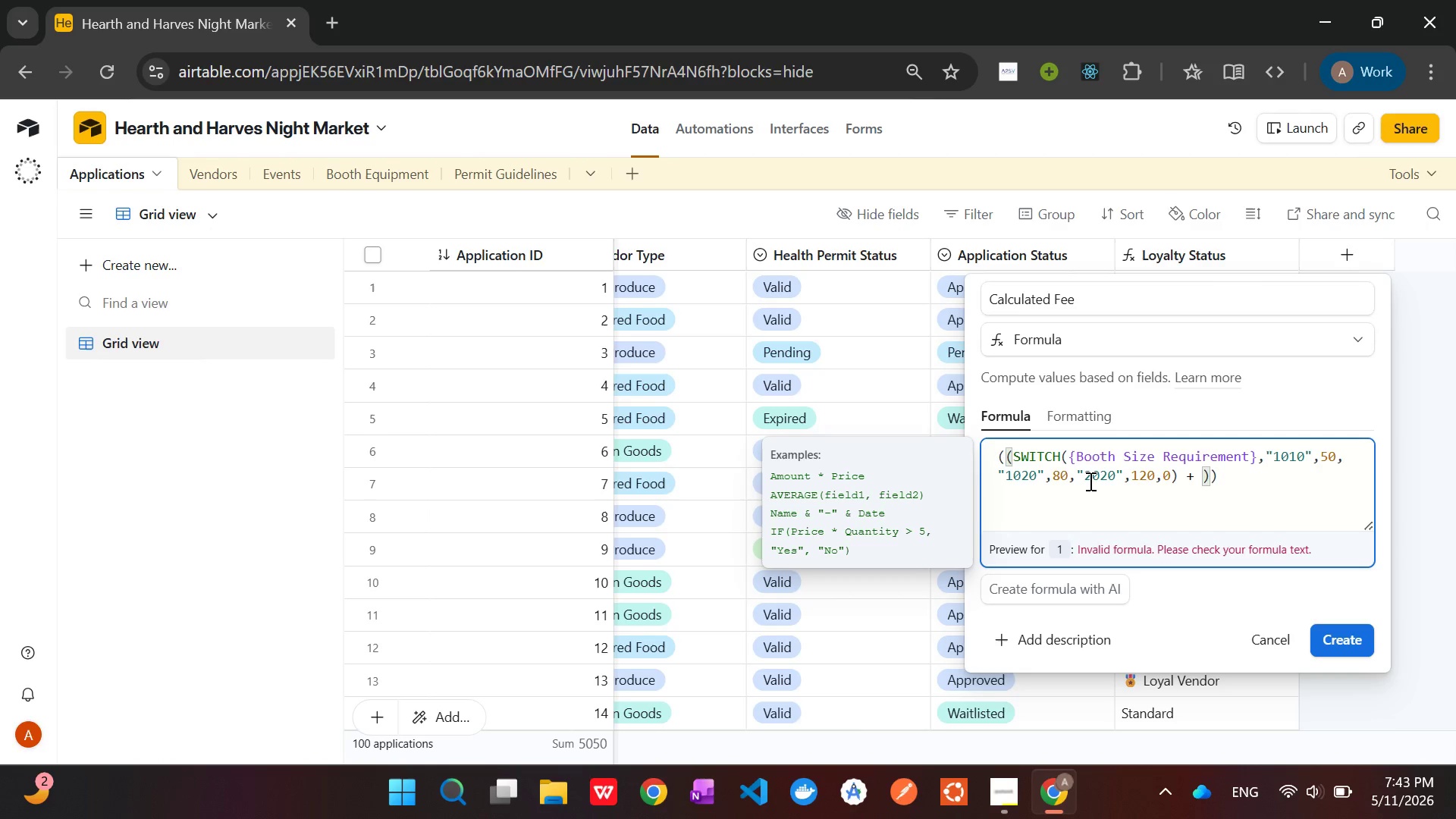 
wait(9.75)
 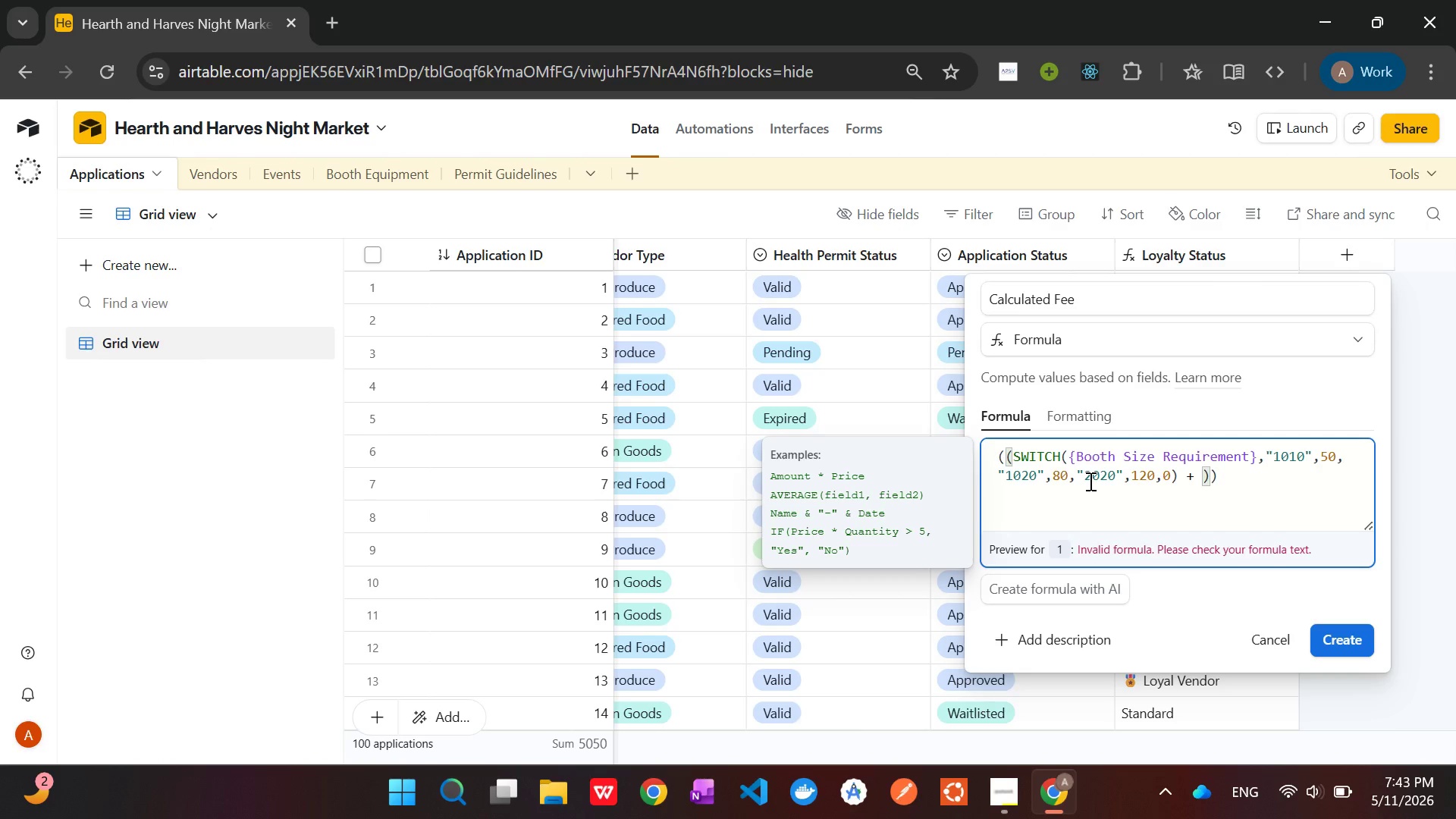 
key(Shift+9)
 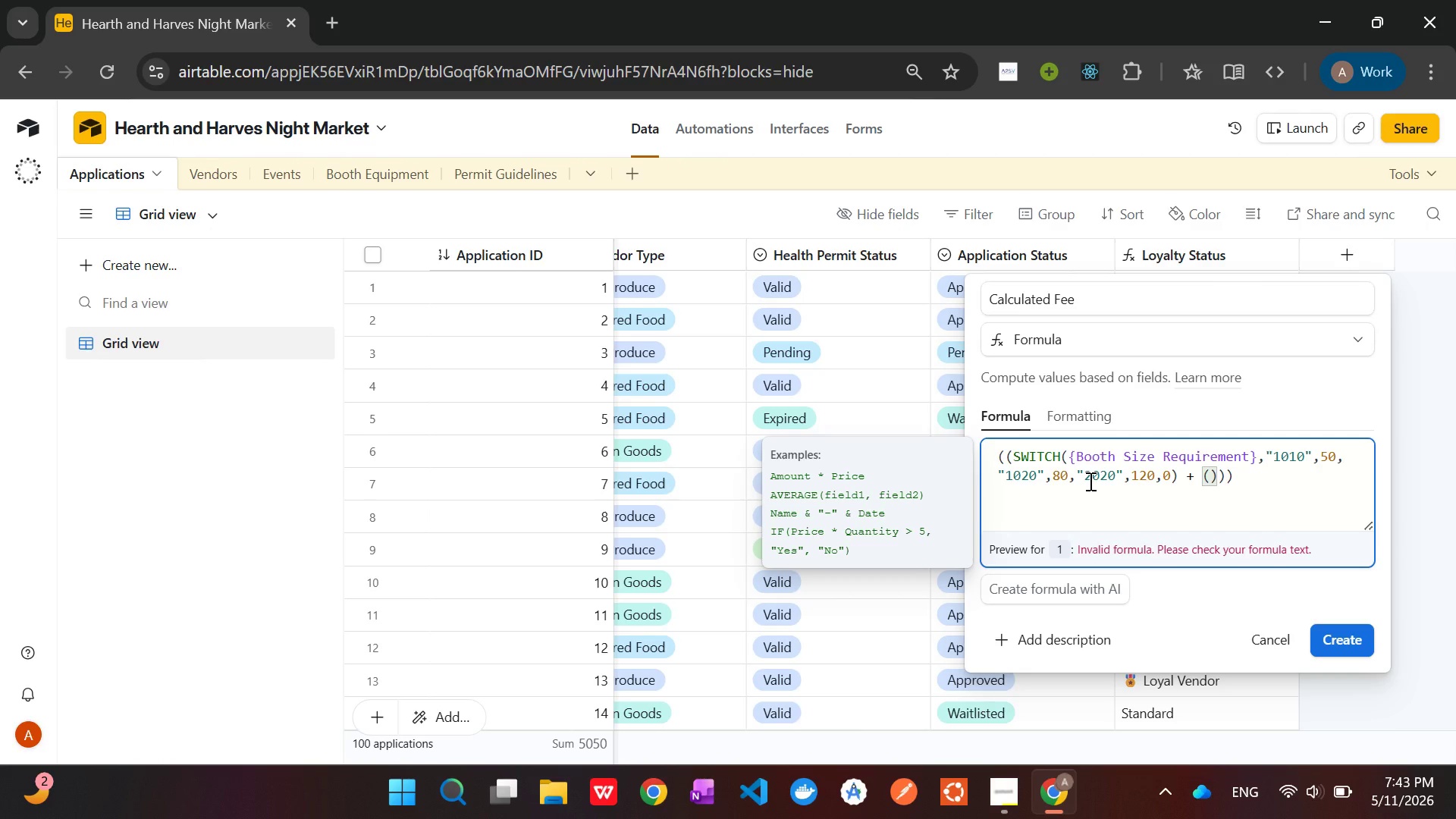 
hold_key(key=ShiftLeft, duration=1.51)
 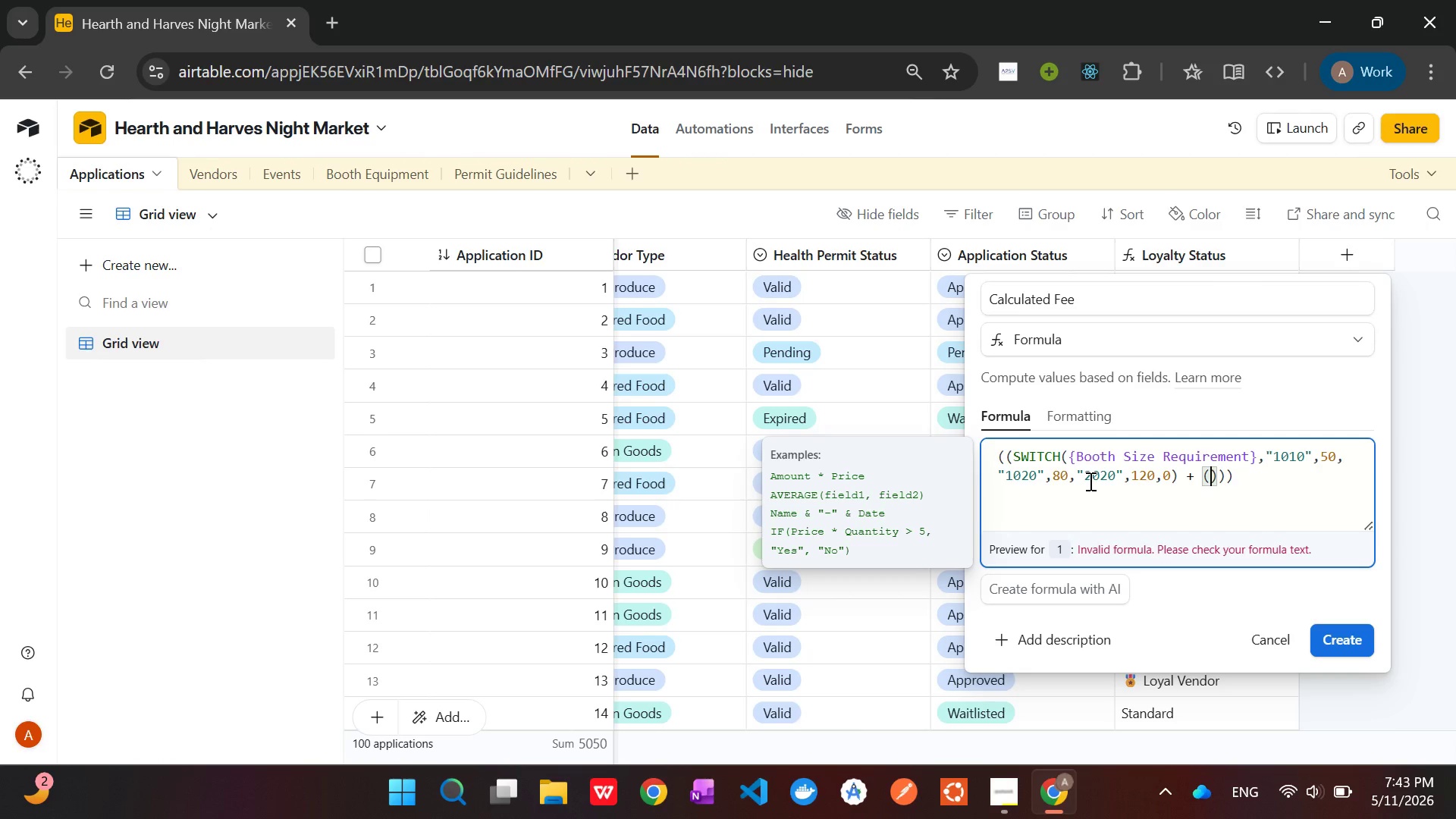 
hold_key(key=ShiftLeft, duration=0.86)
 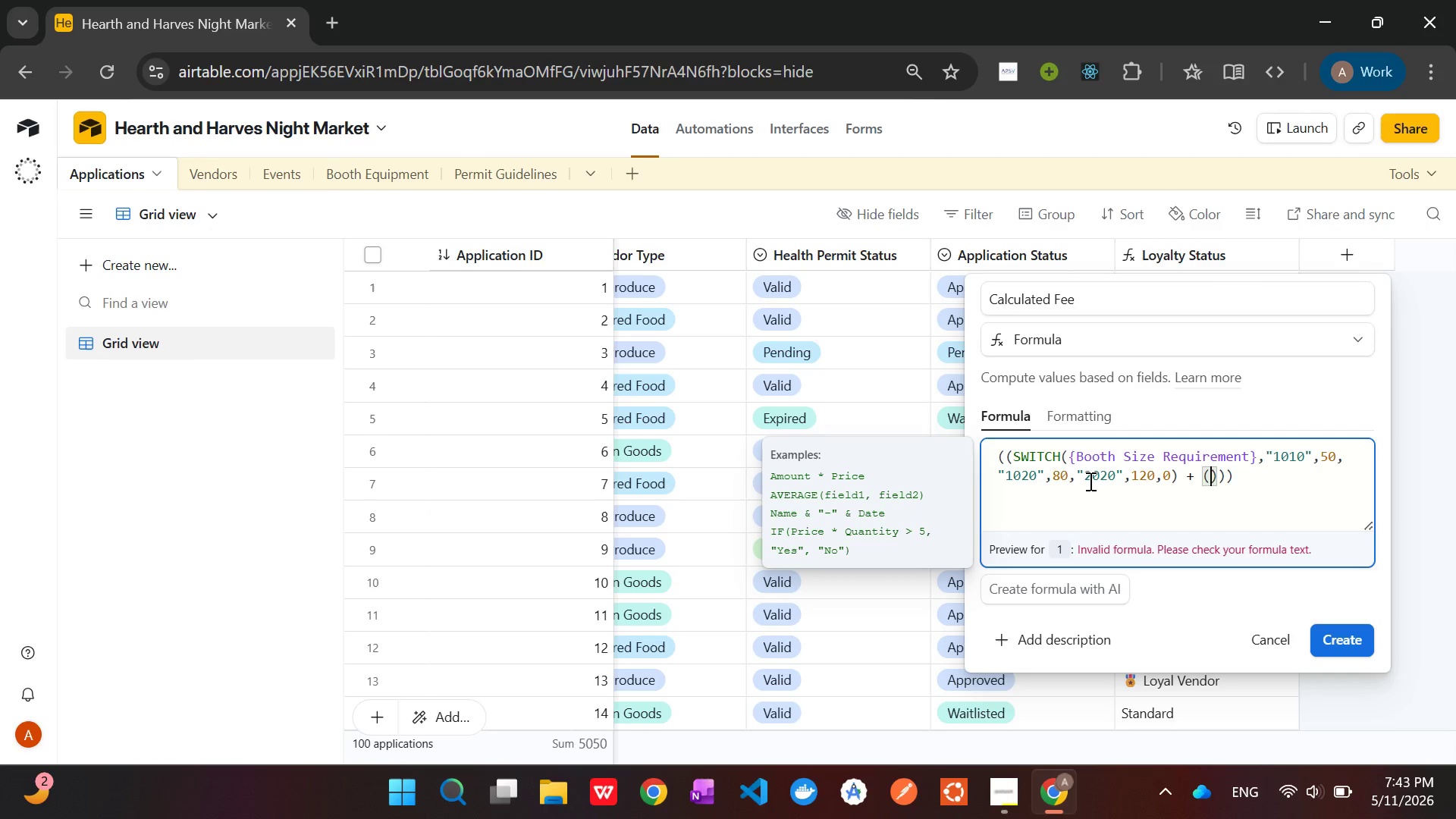 
key(Backspace)
type(IF({)
 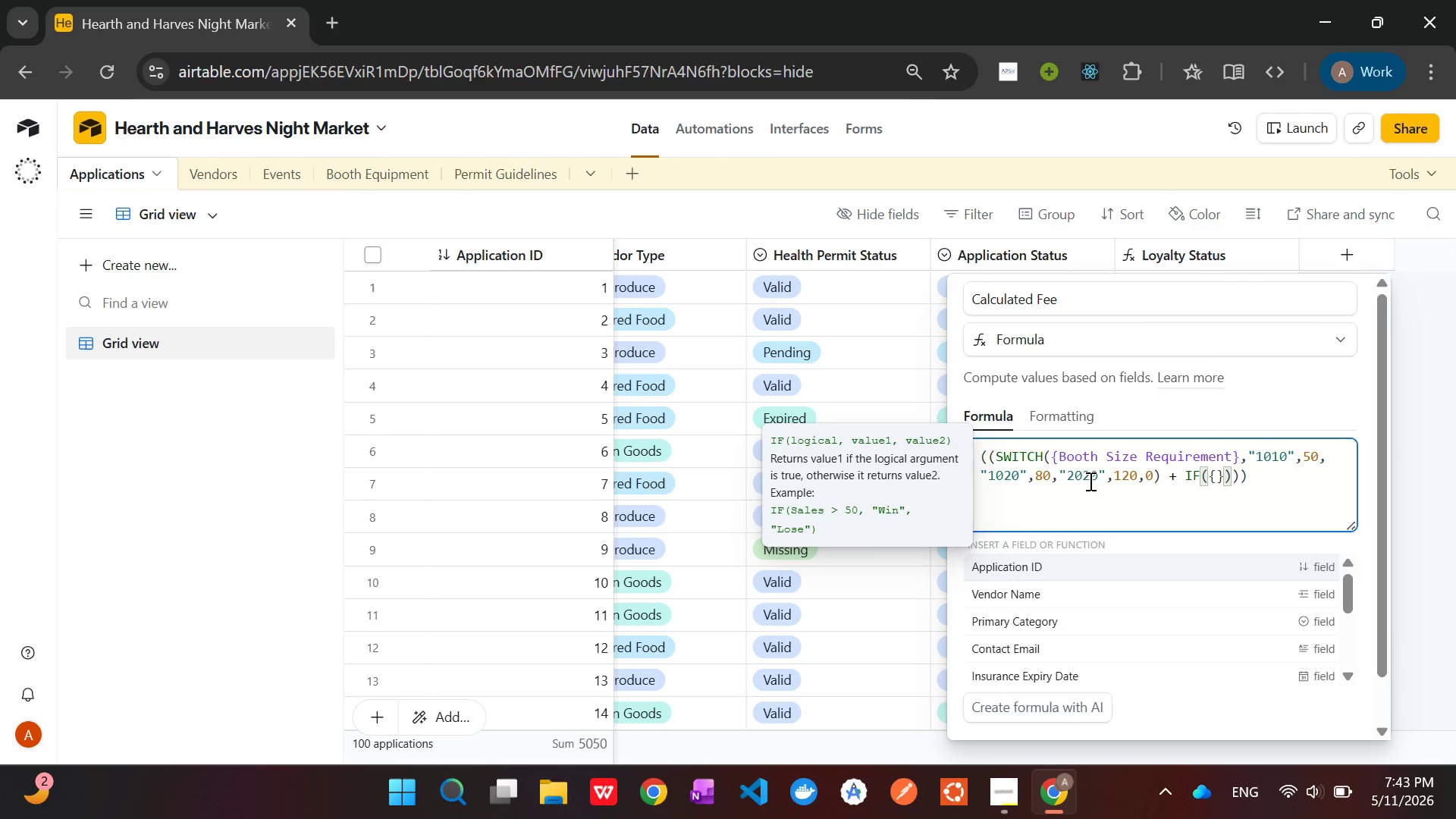 
wait(6.16)
 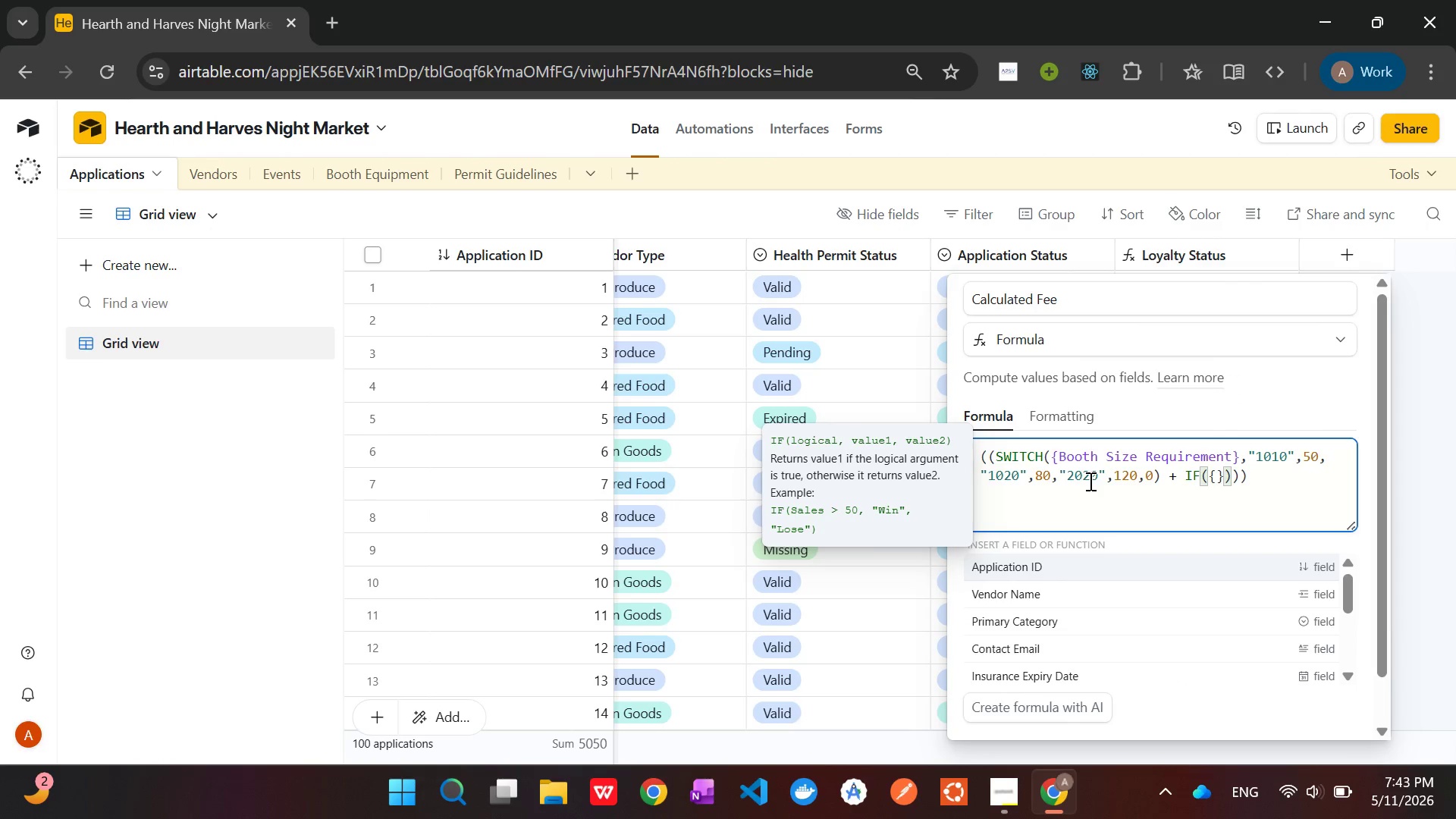 
type(Ven)
 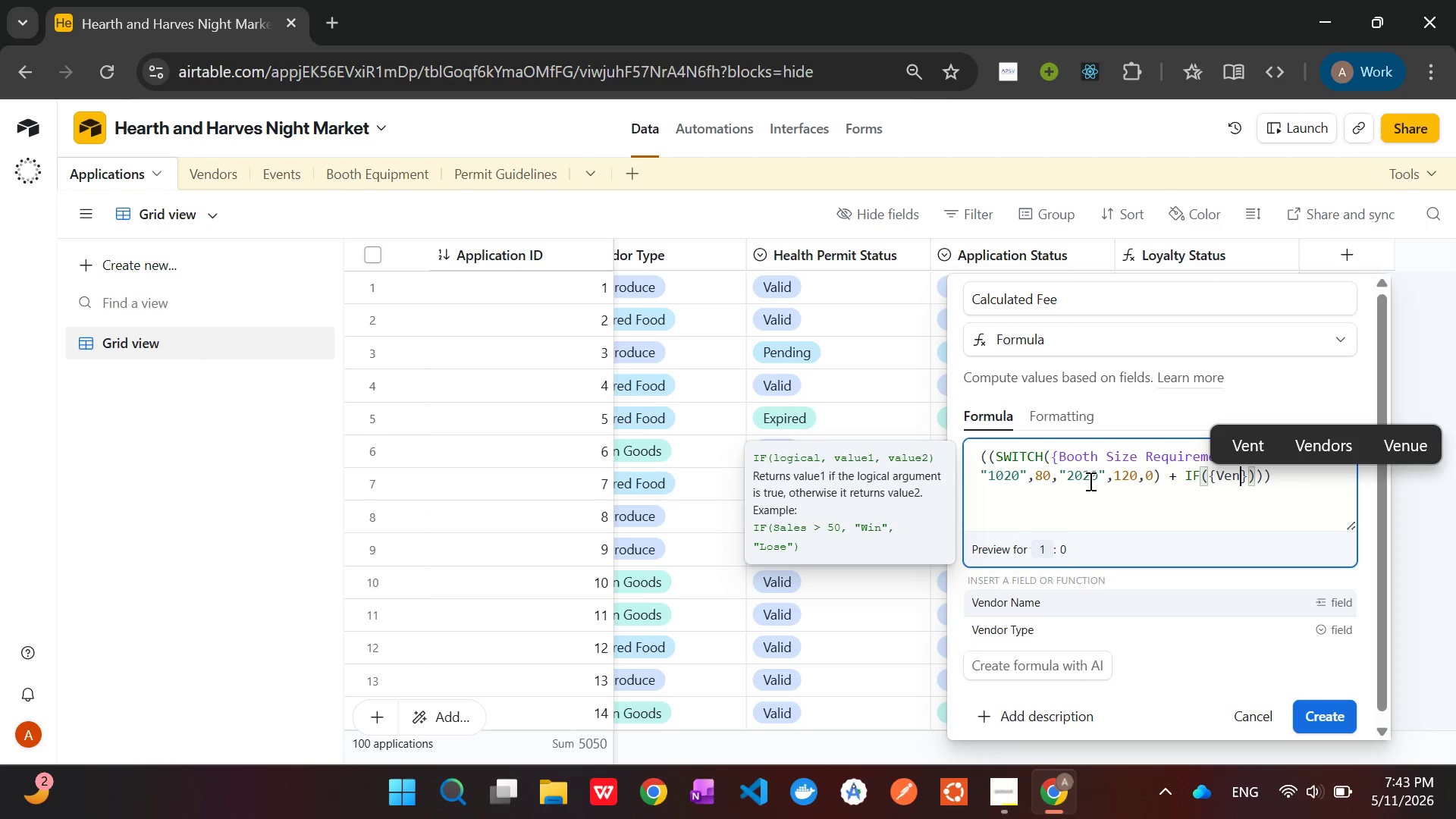 
key(ArrowDown)
 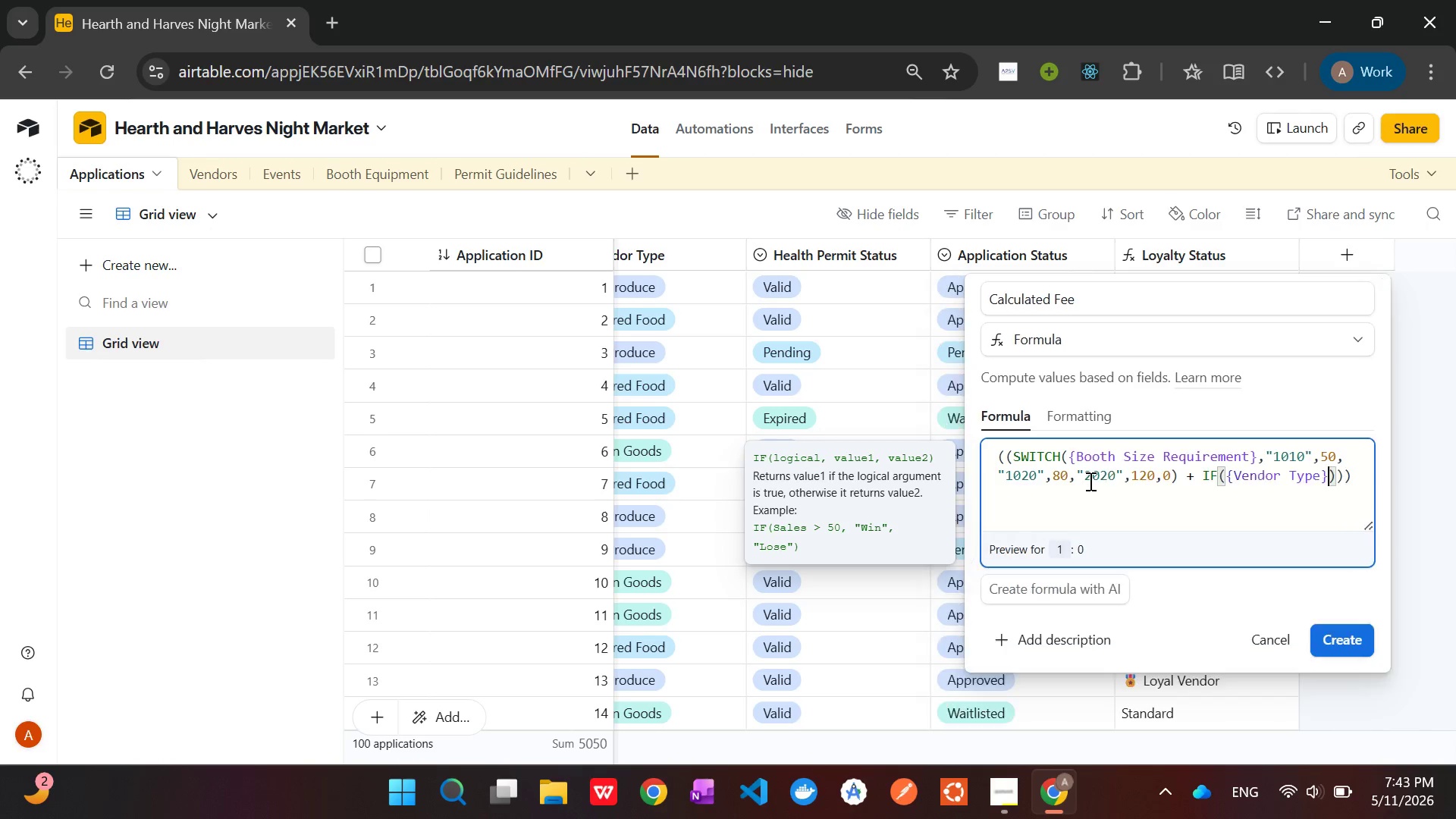 
key(Tab)
 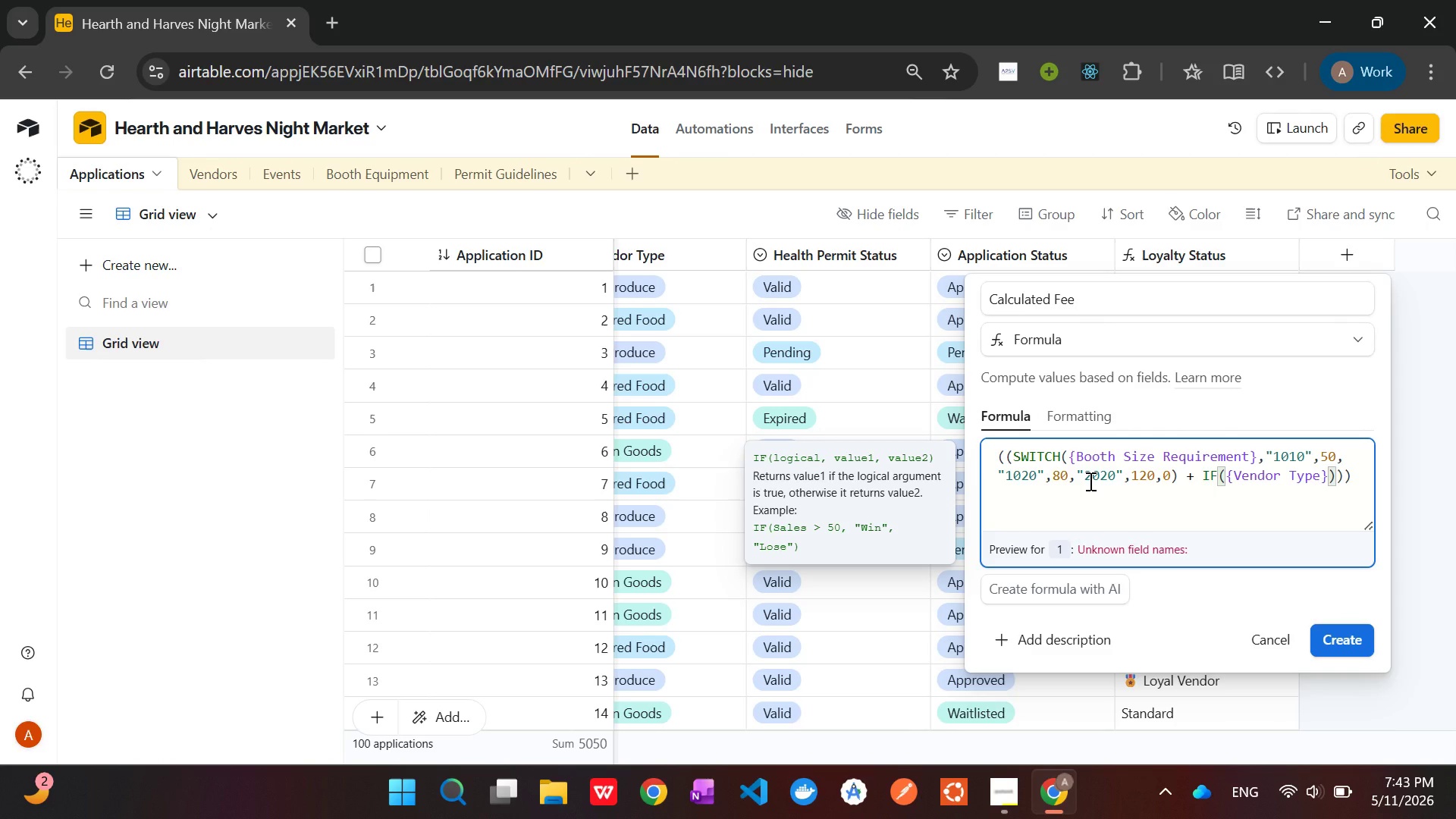 
key(Space)
 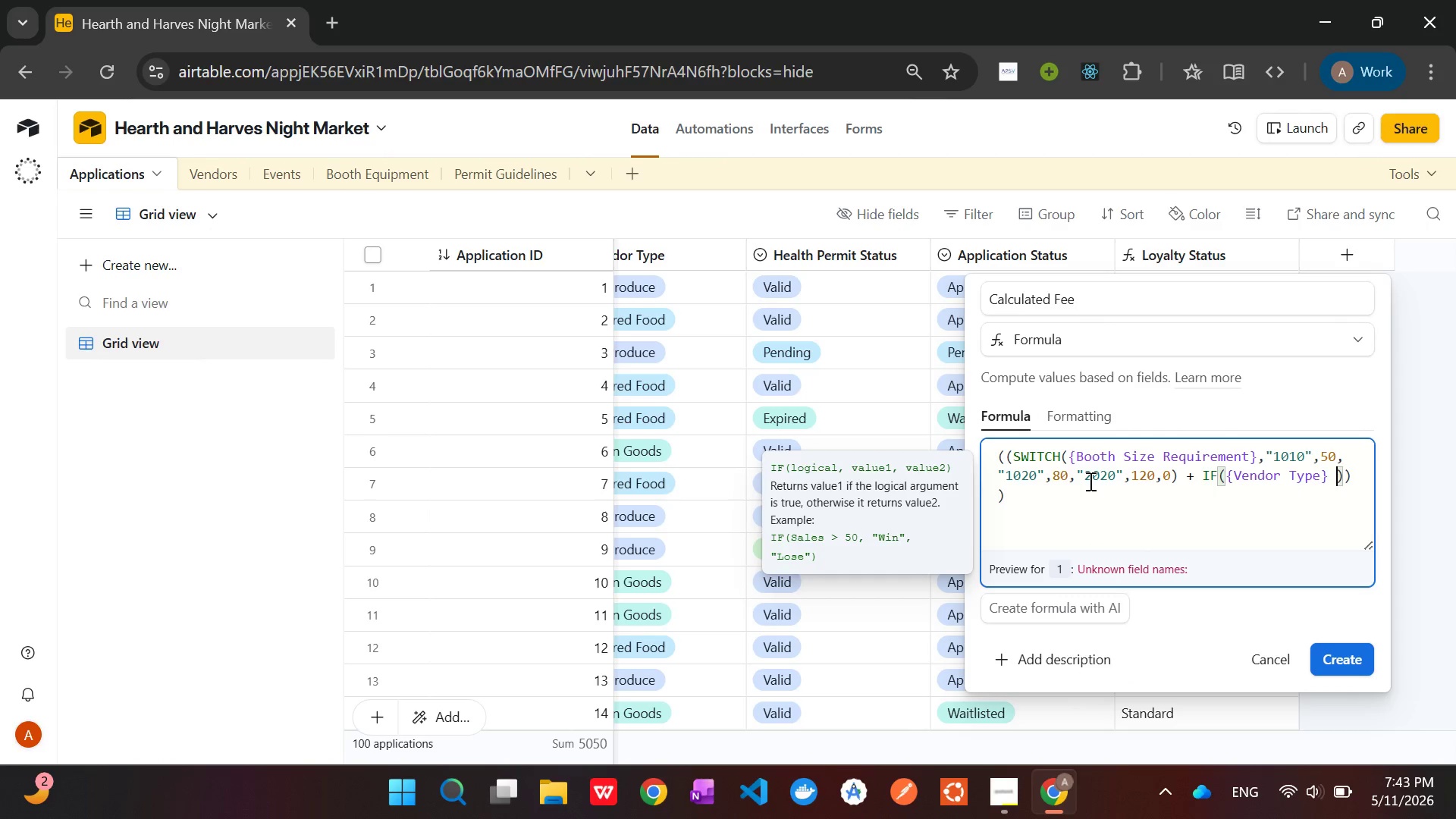 
key(Equal)
 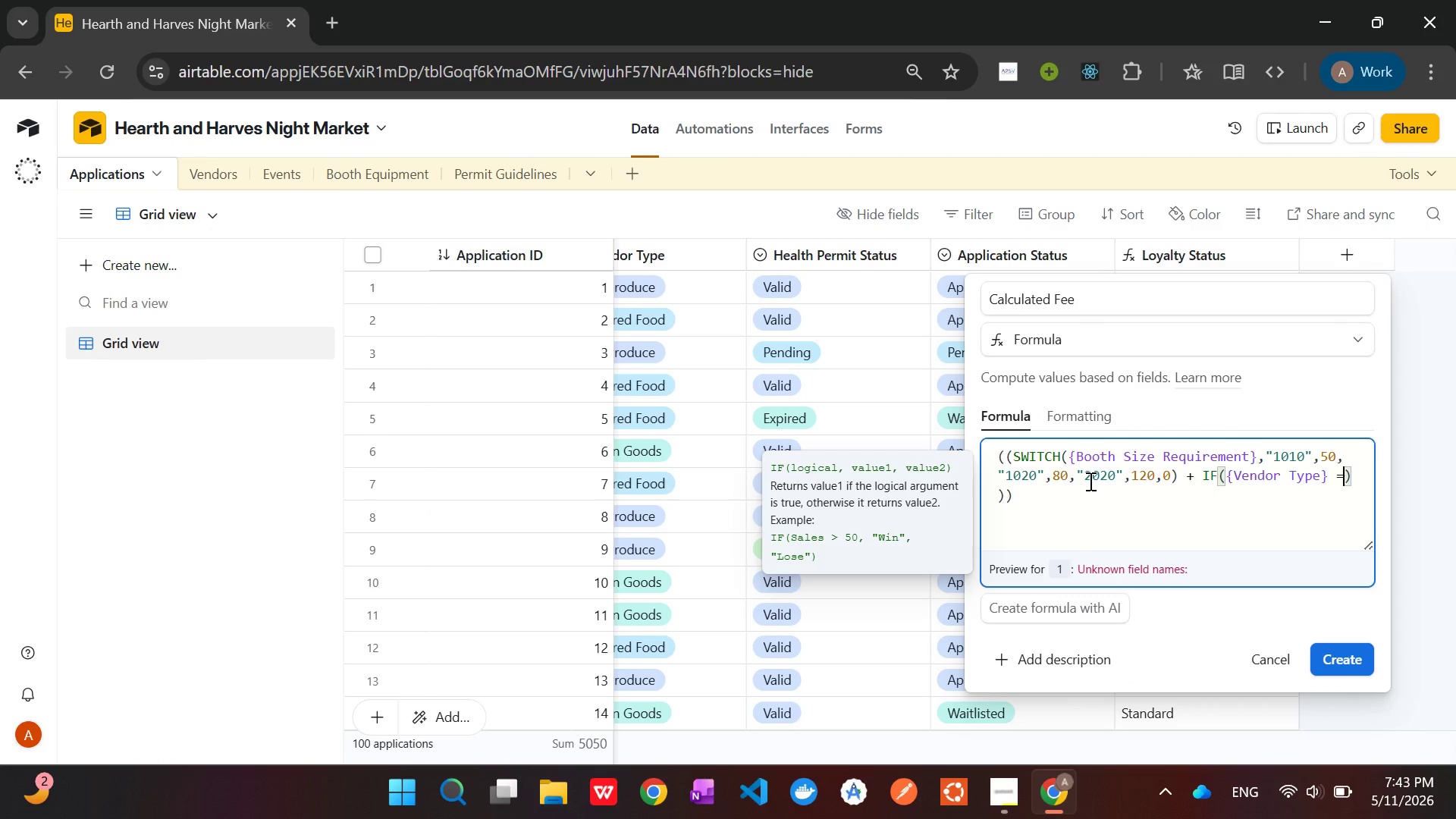 
key(Space)
 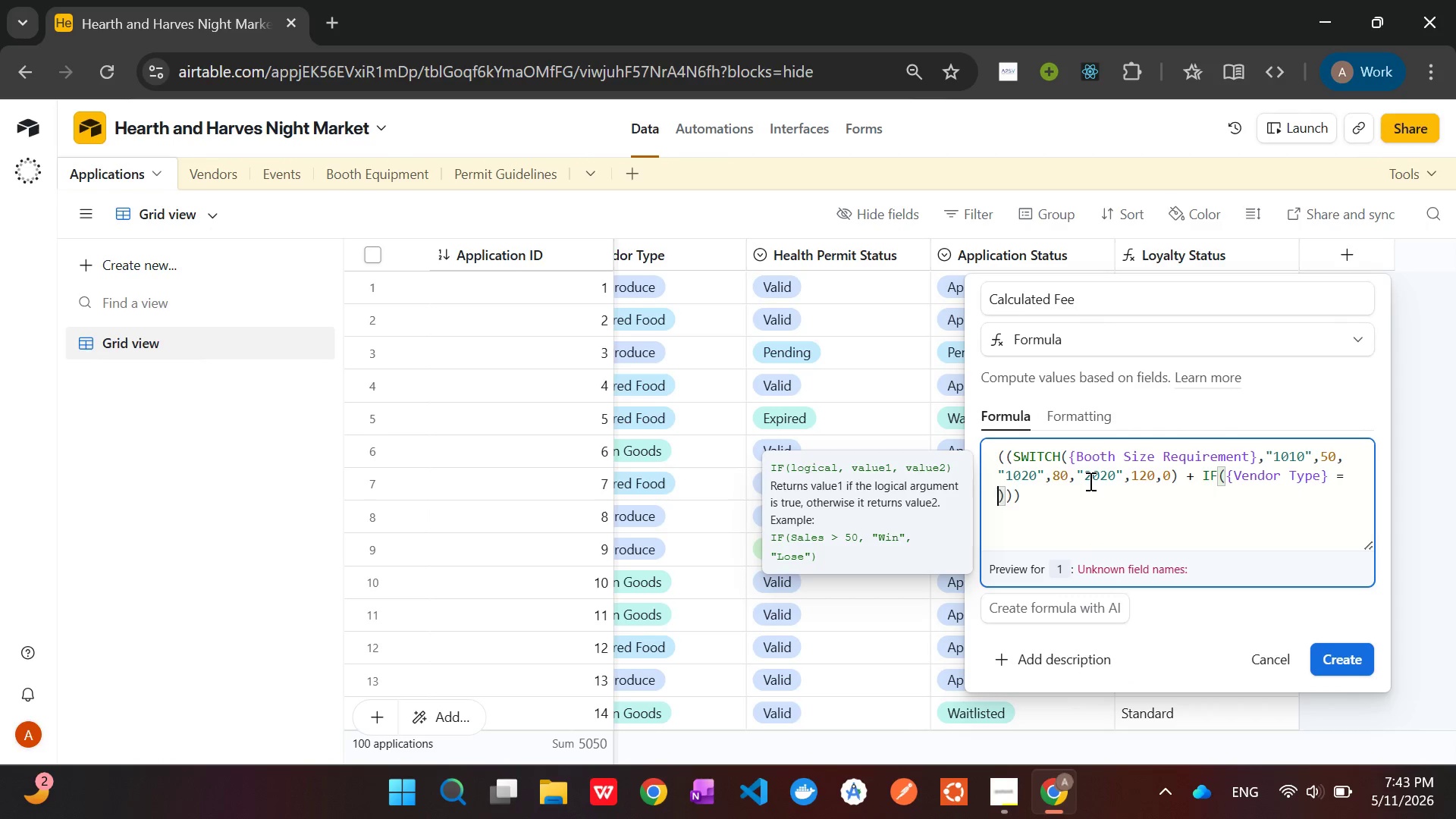 
key(Space)
 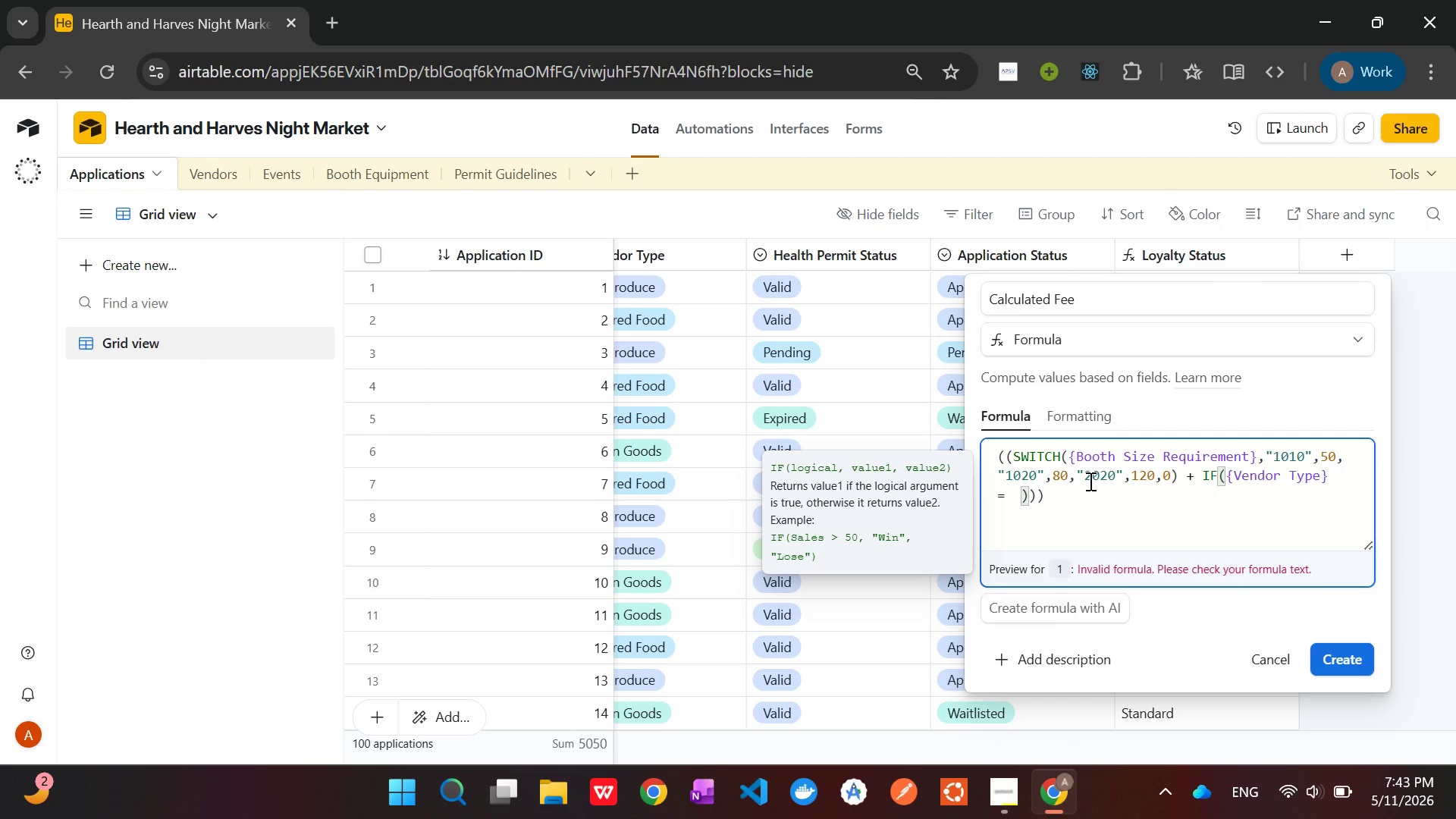 
wait(5.73)
 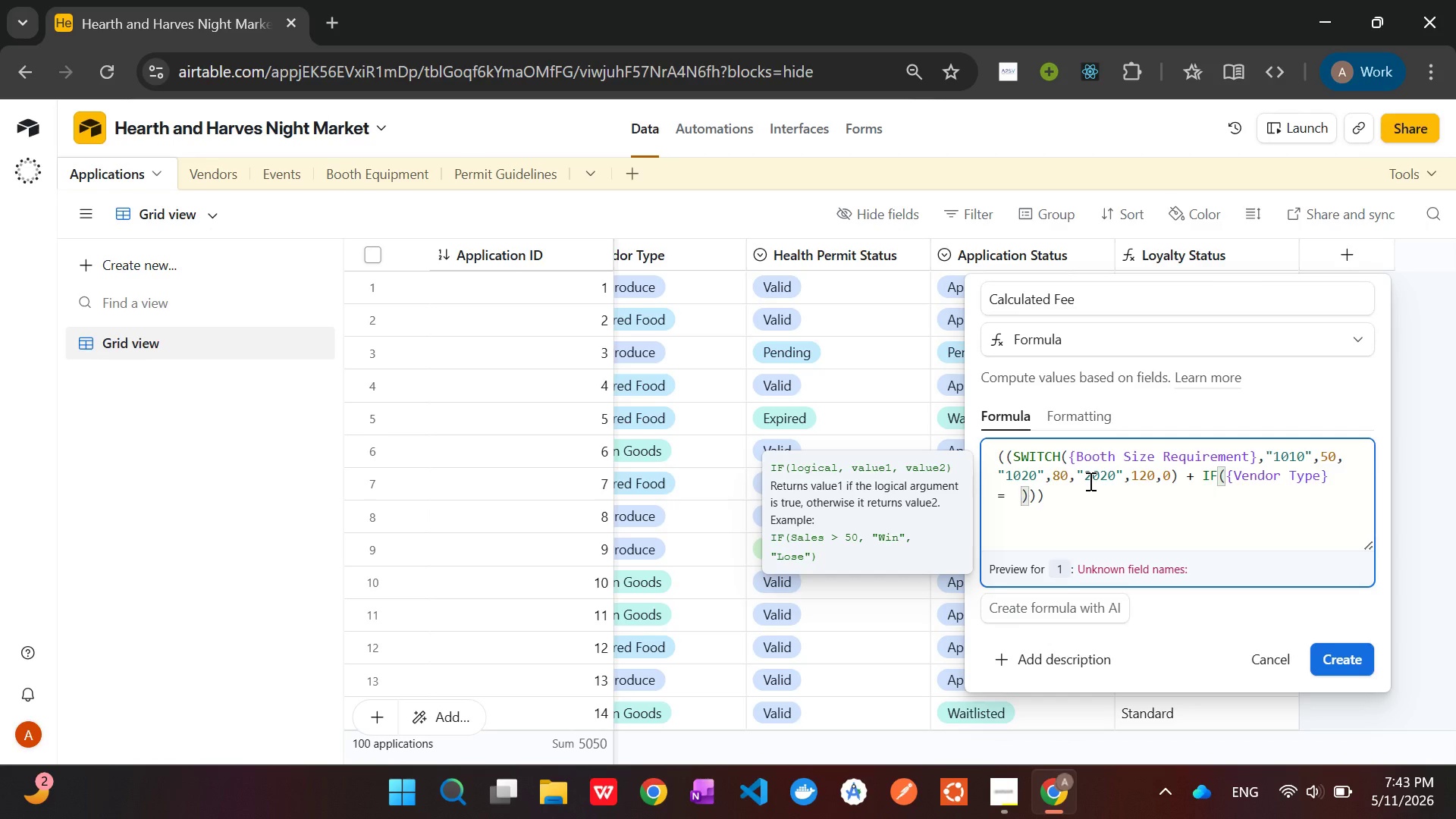 
type("Prepared )
 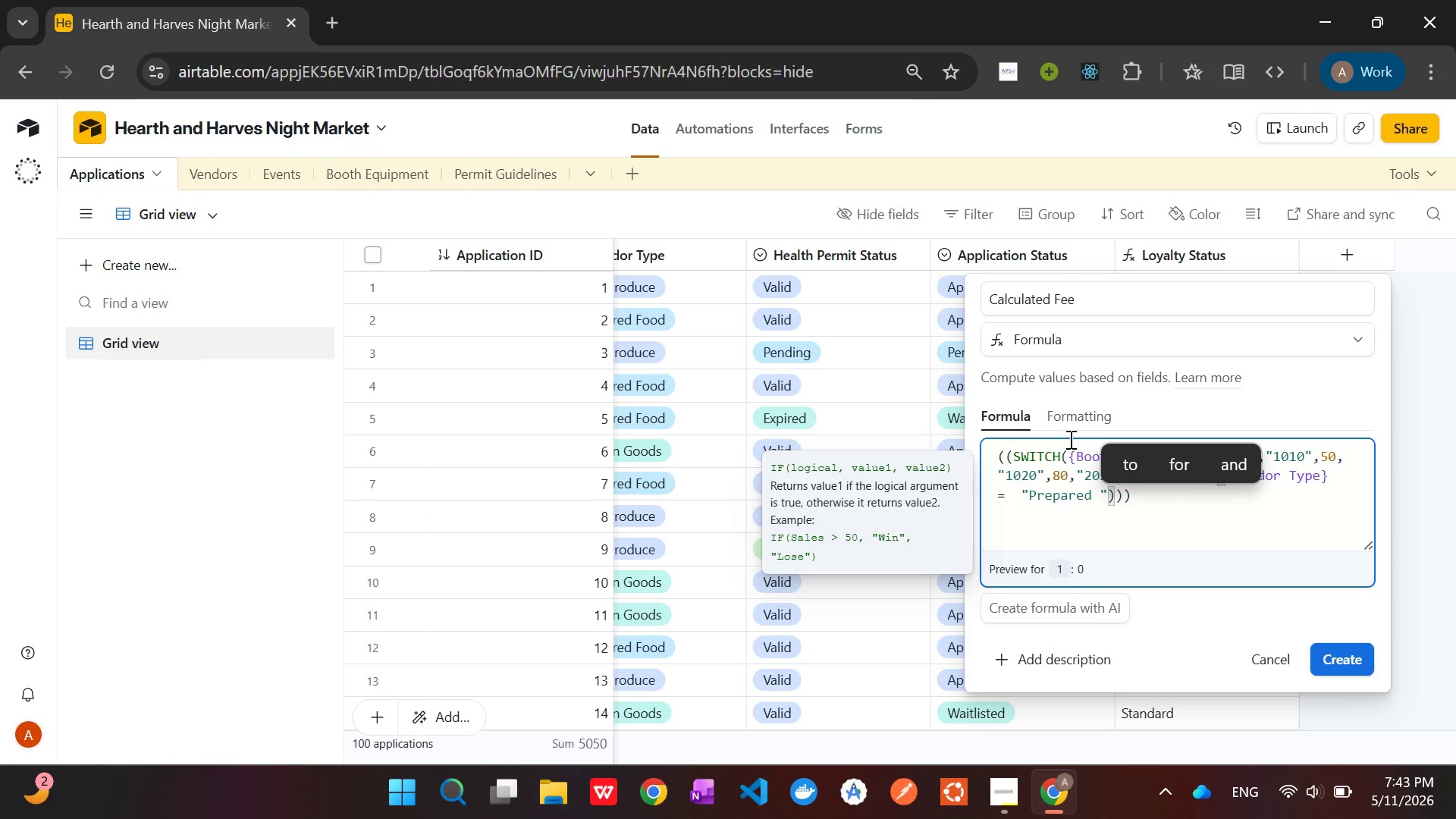 
wait(5.59)
 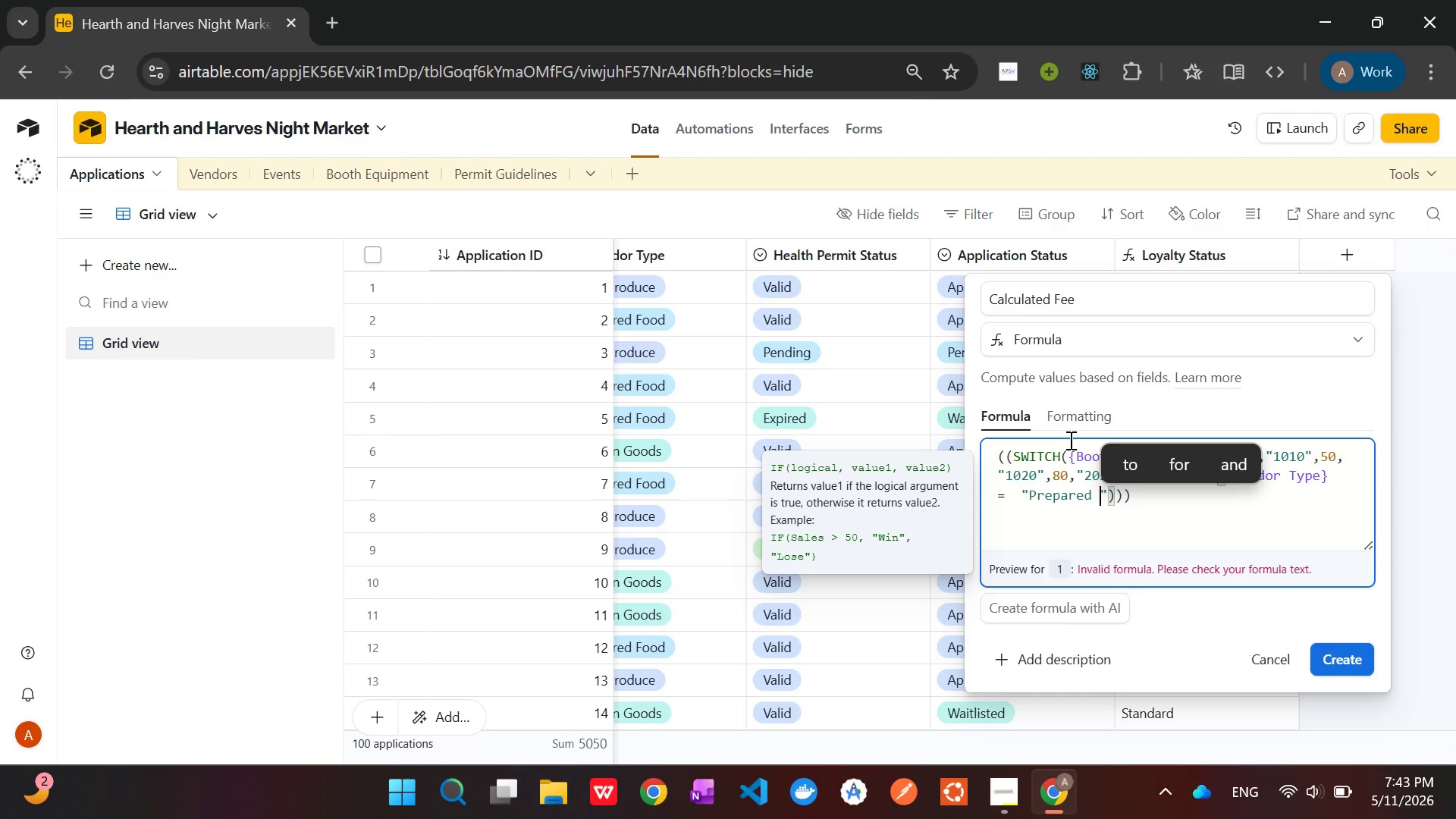 
type(Food)
 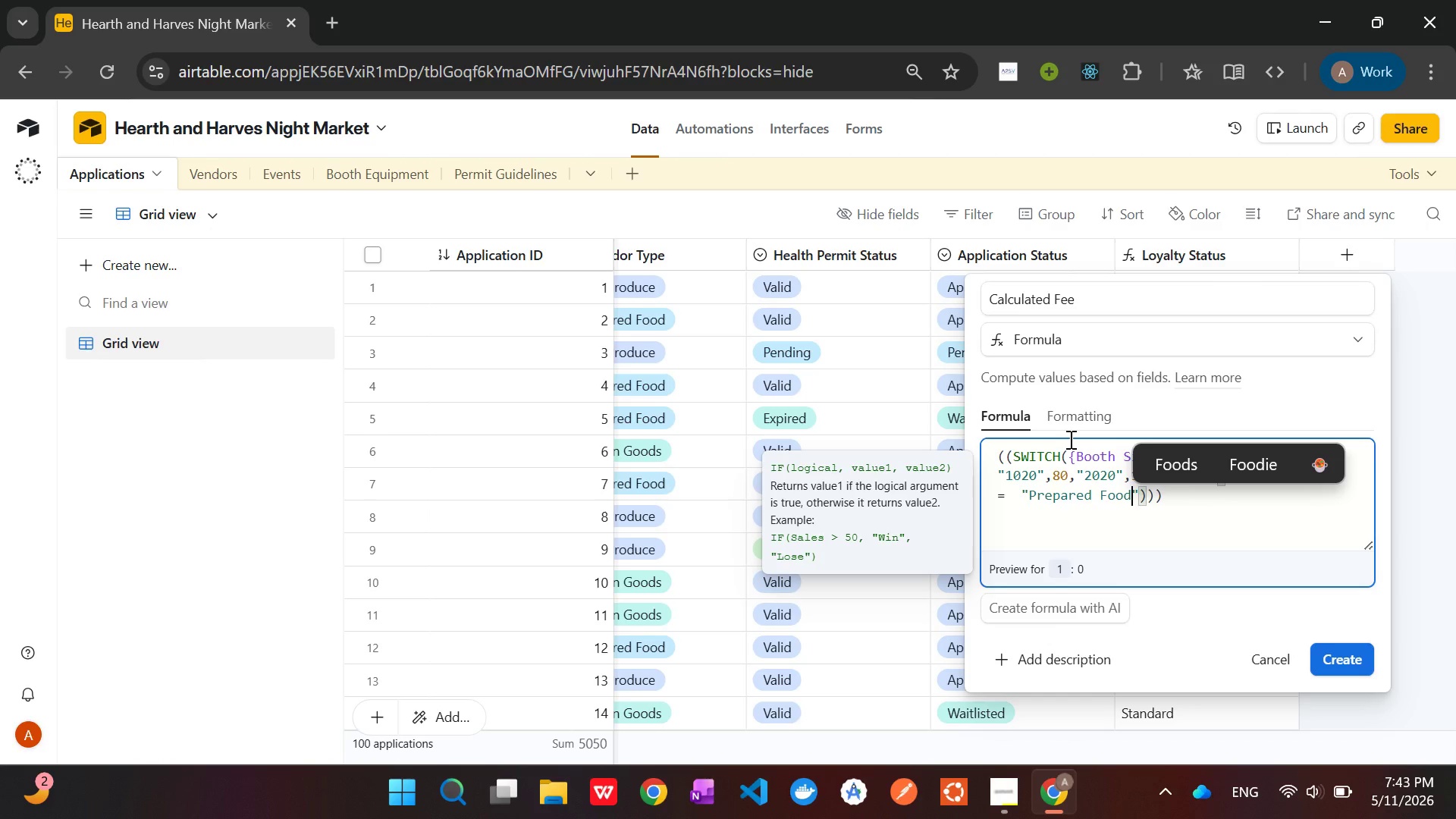 
key(ArrowRight)
 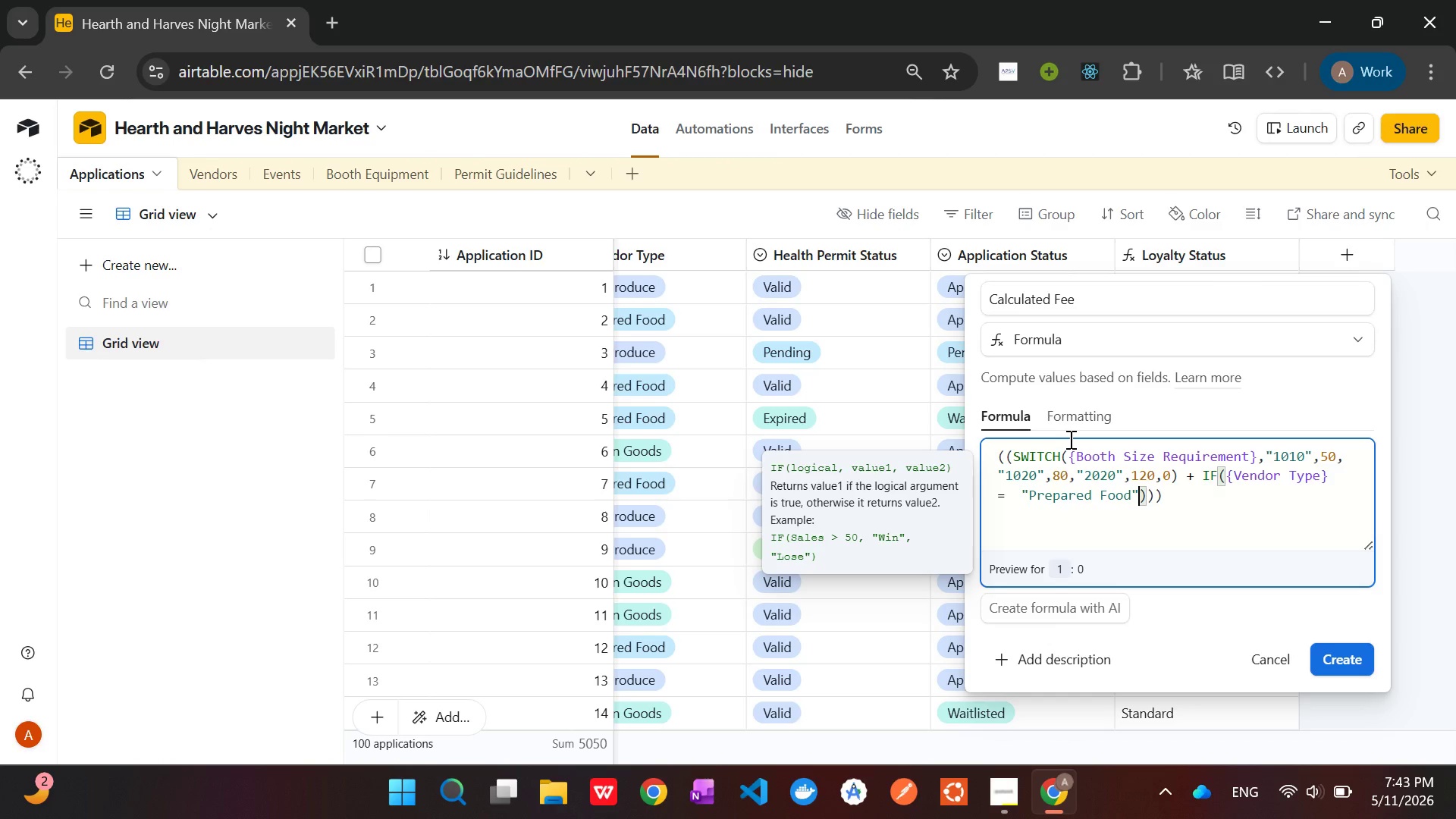 
type(,25,0)
 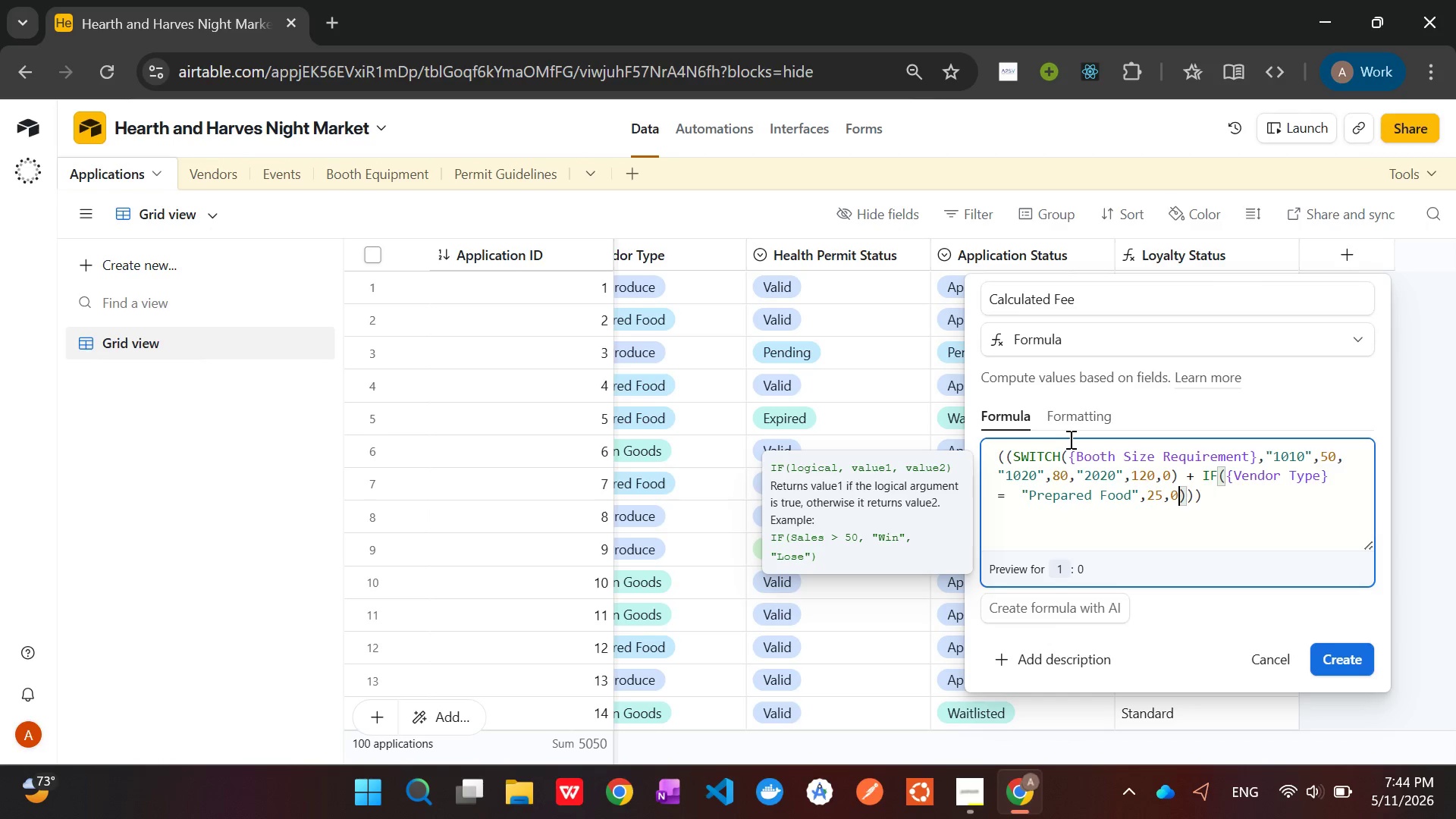 
key(ArrowRight)
 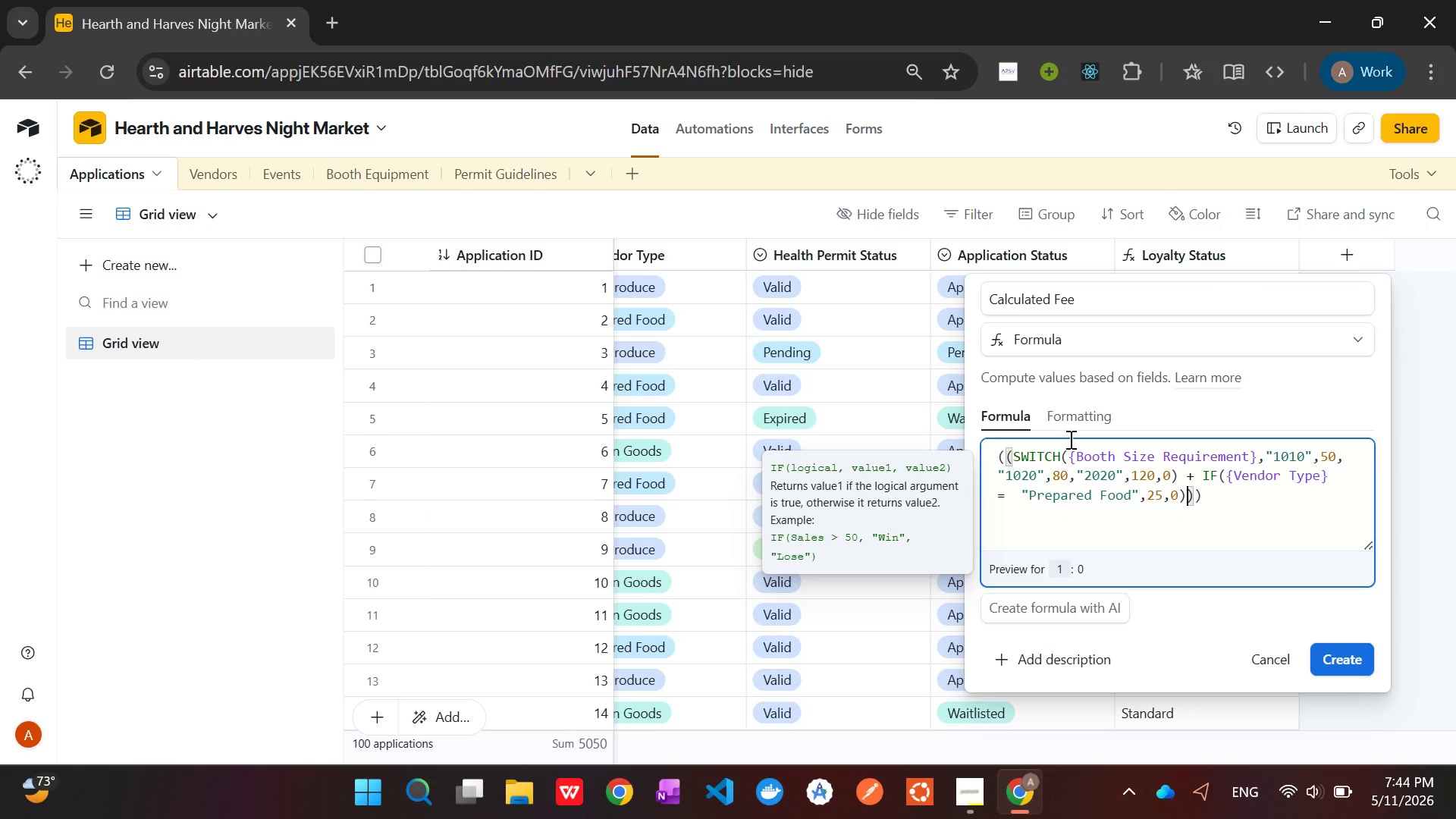 
key(ArrowRight)
 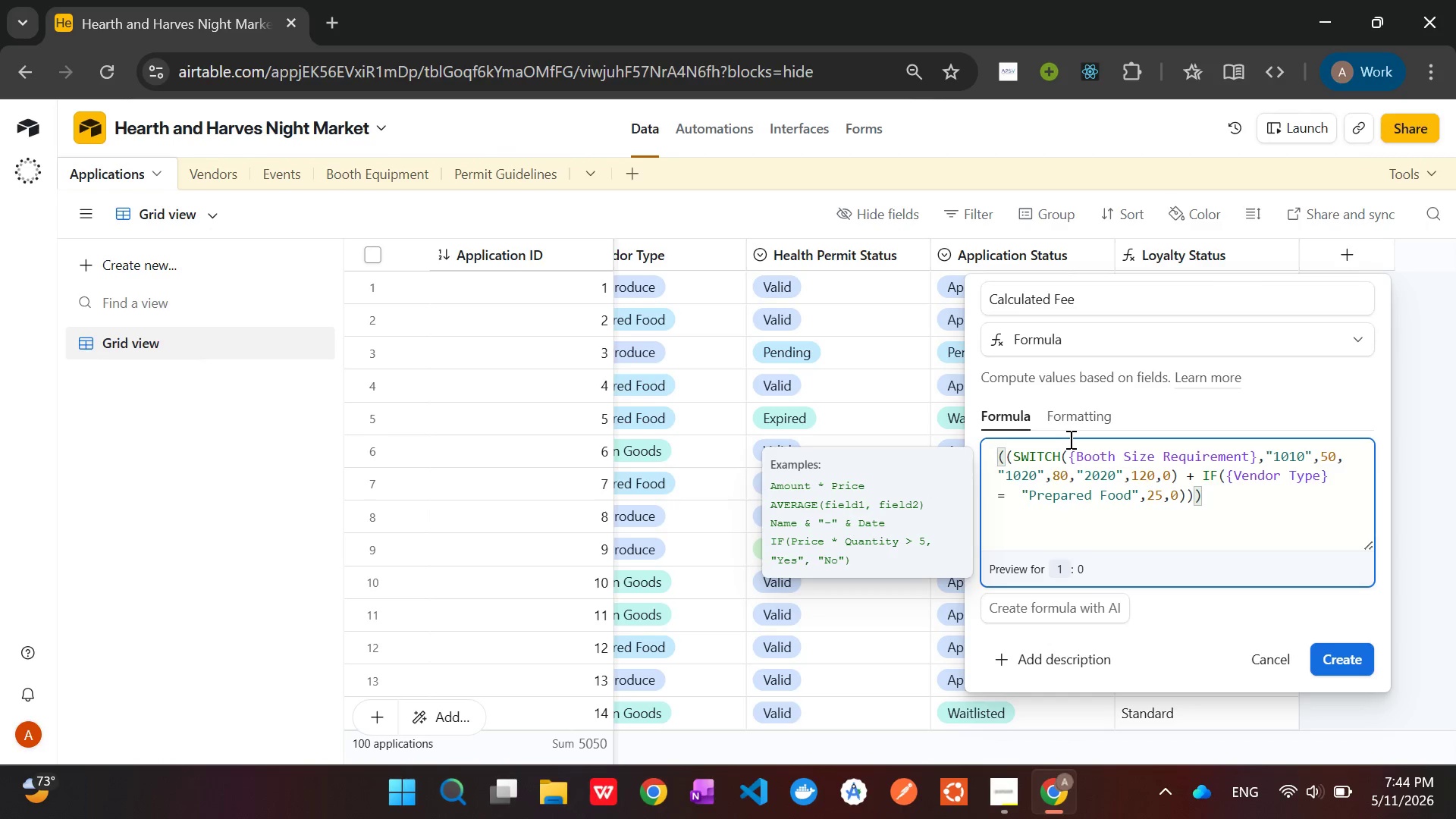 
type( * IF({)
 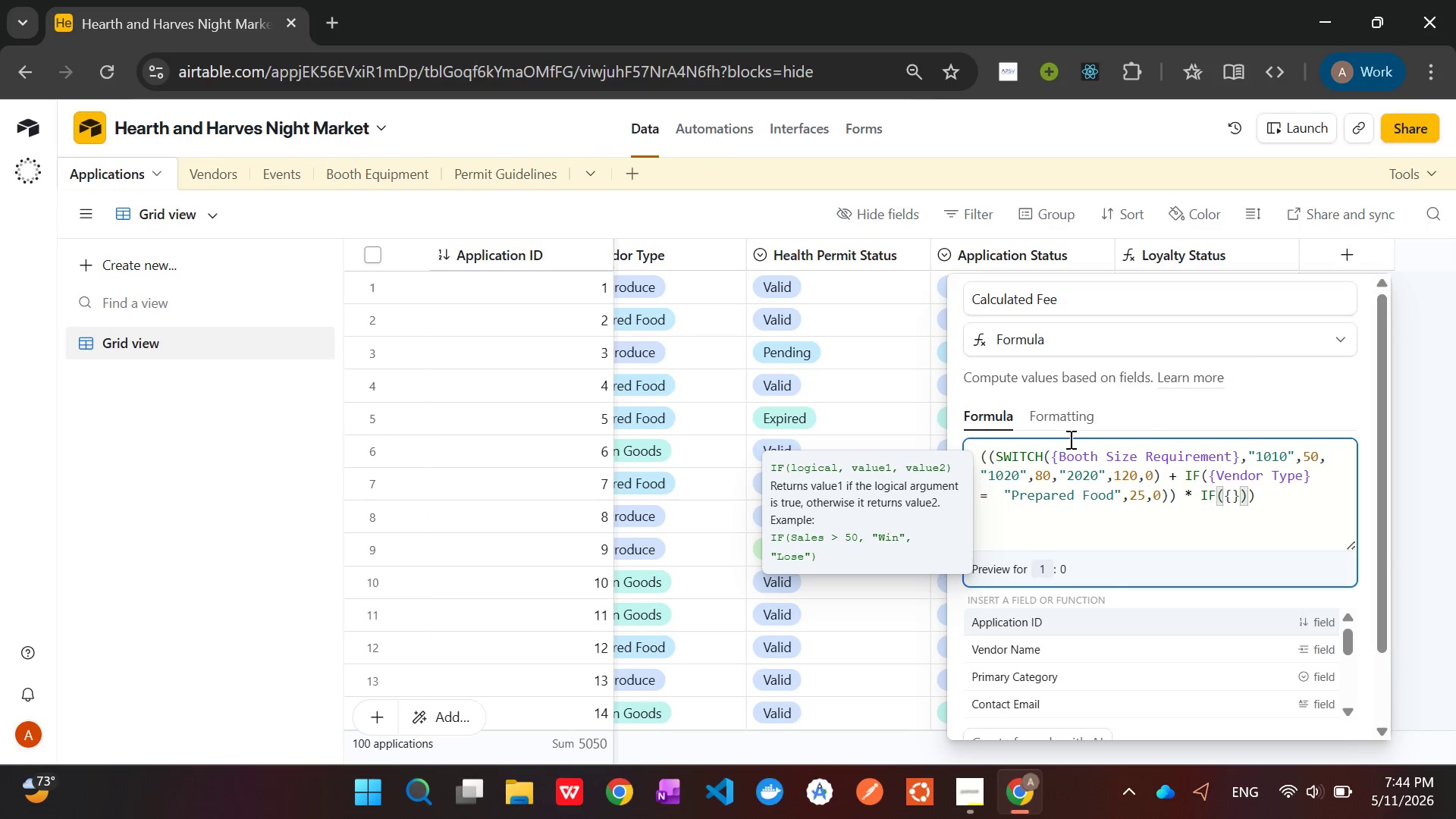 
type(Loy)
key(Tab)
 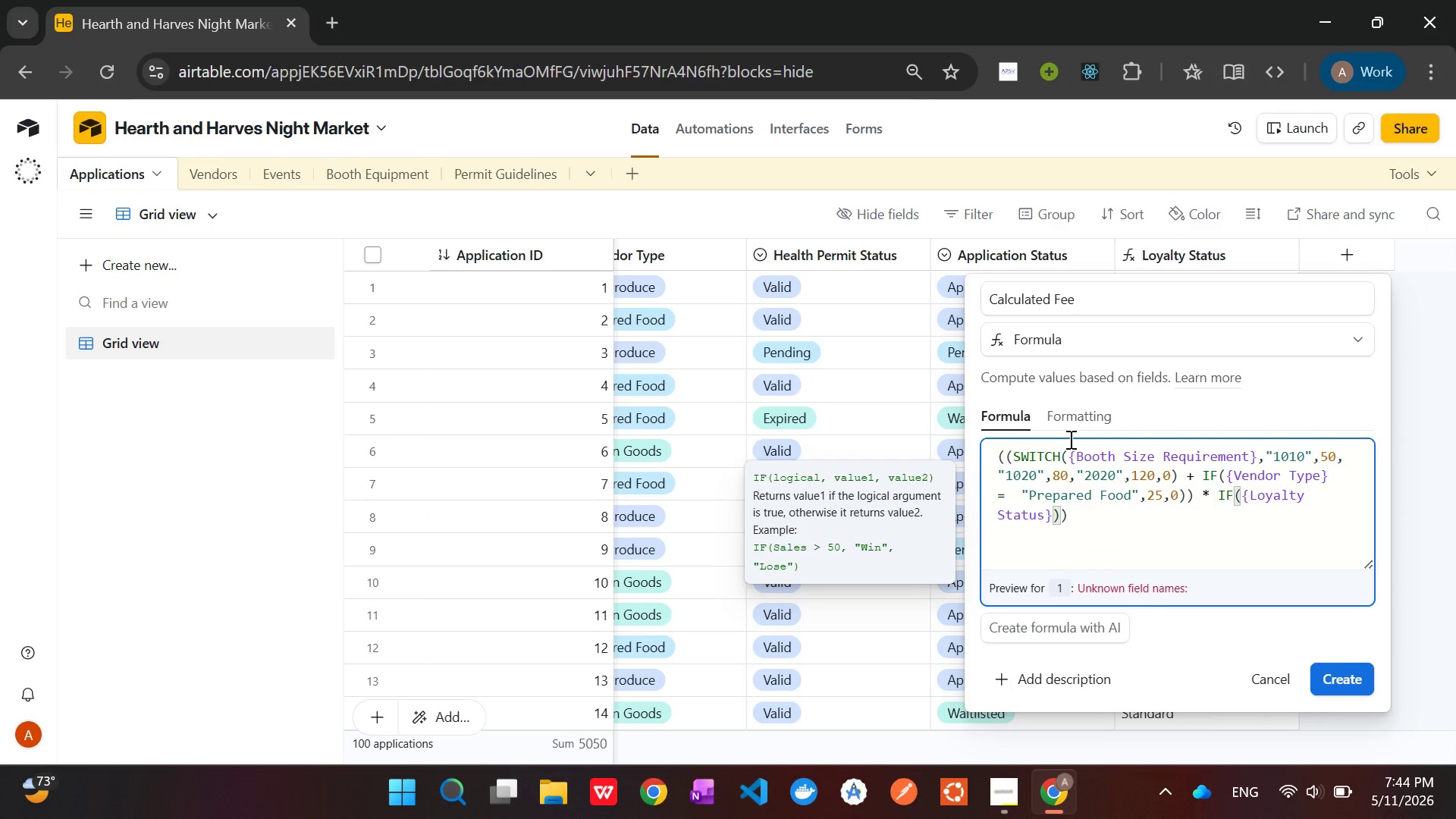 
key(Space)
 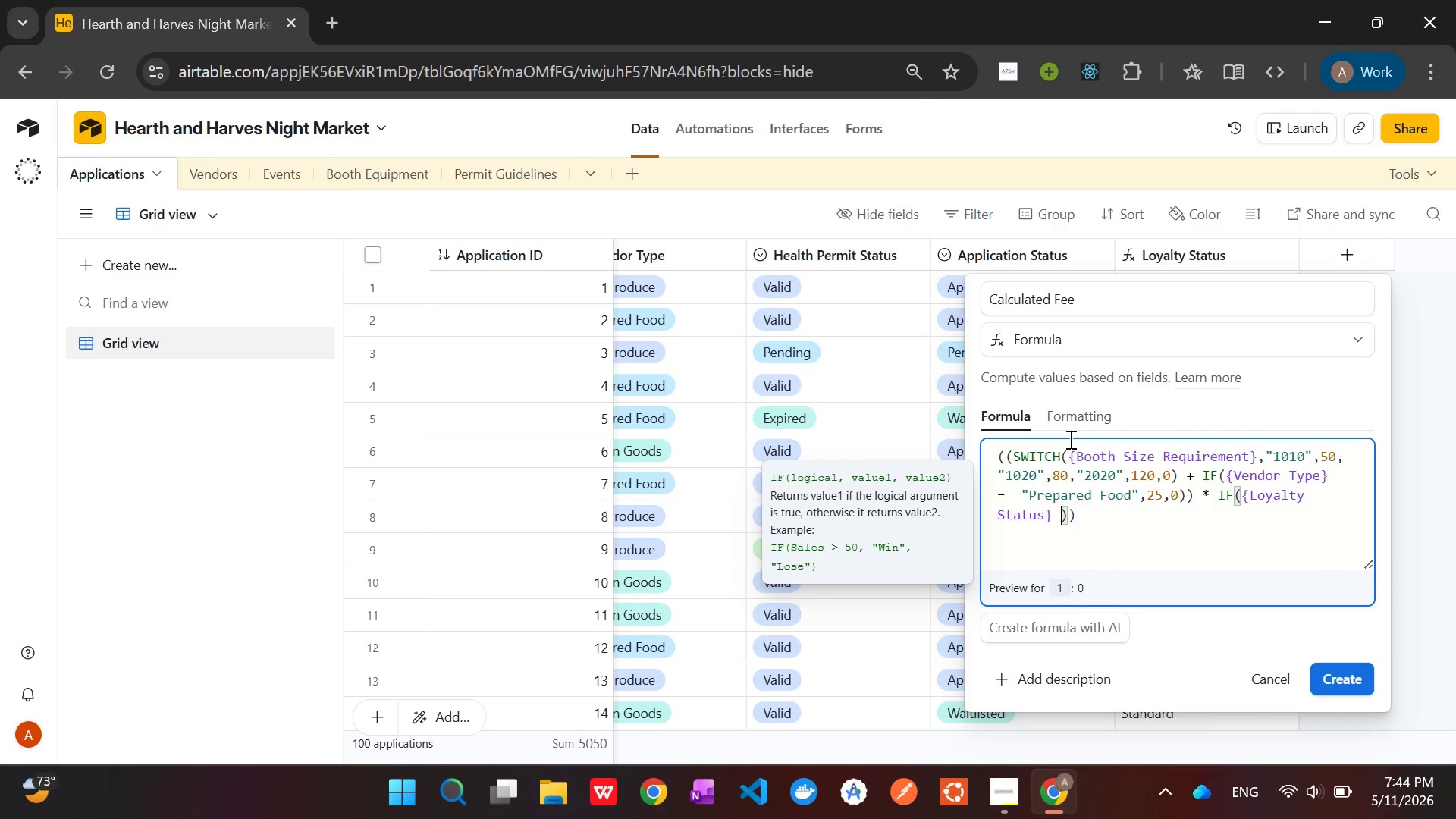 
key(Equal)
 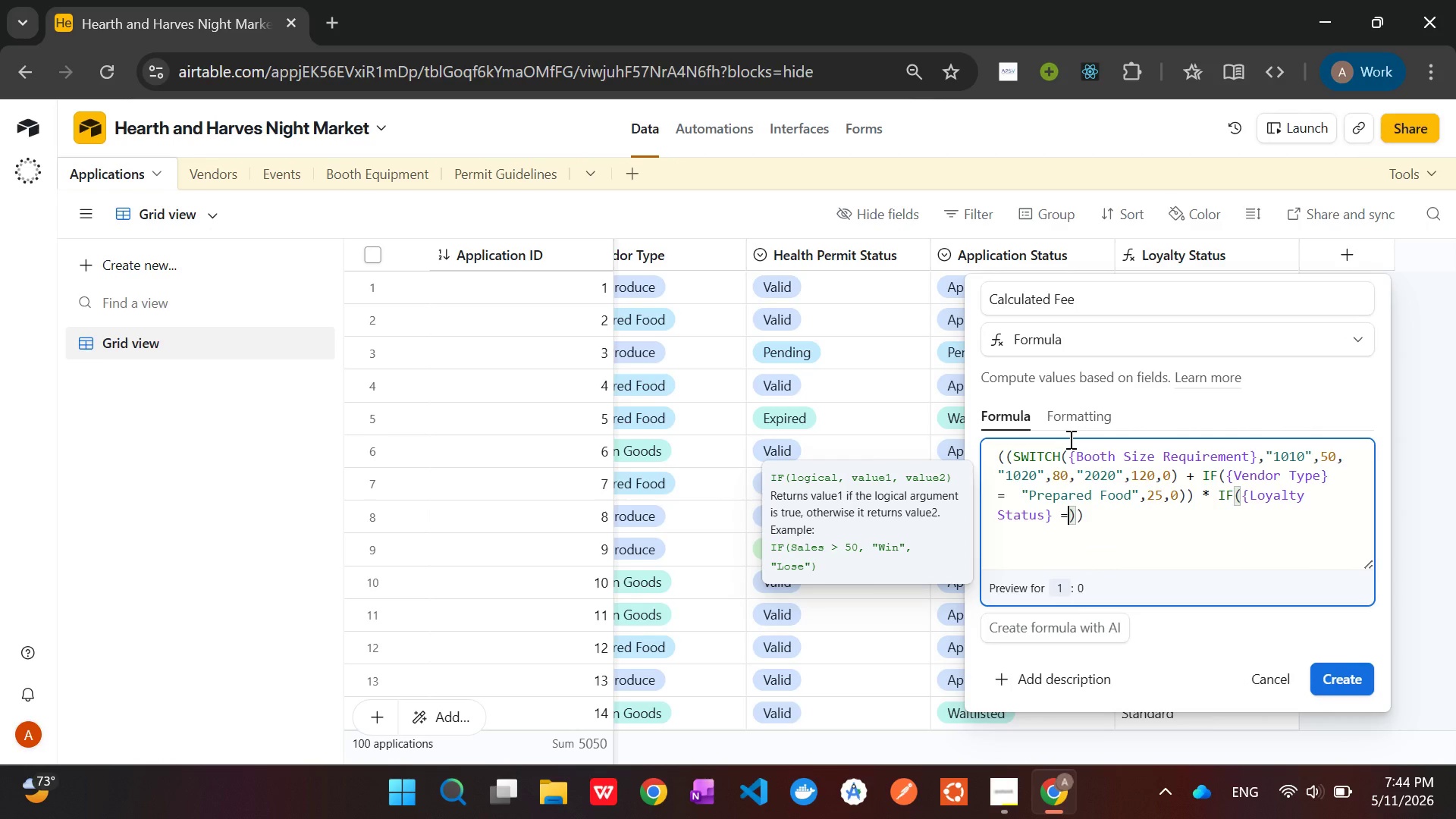 
key(Space)
 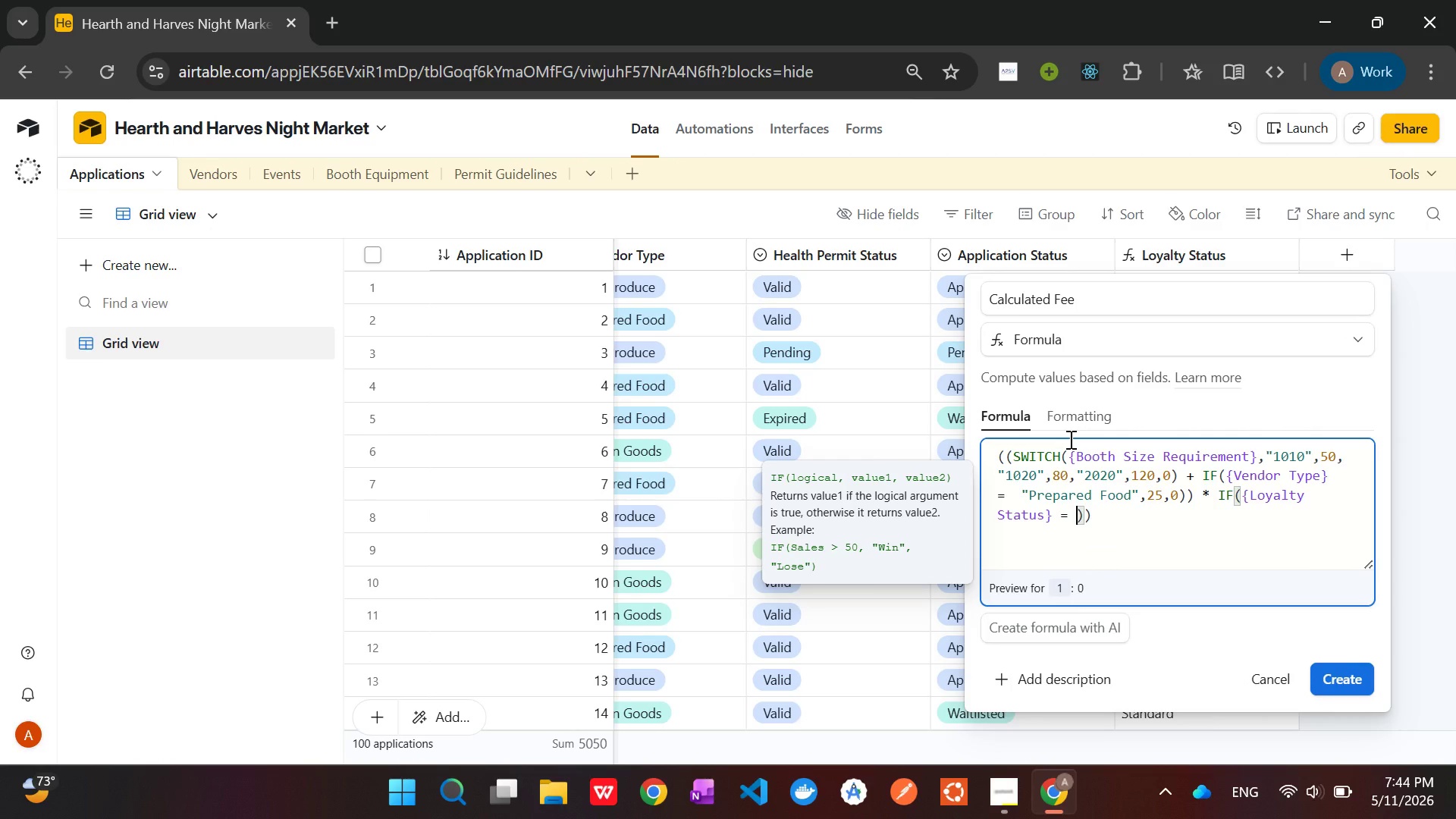 
key(Shift+Quote)
 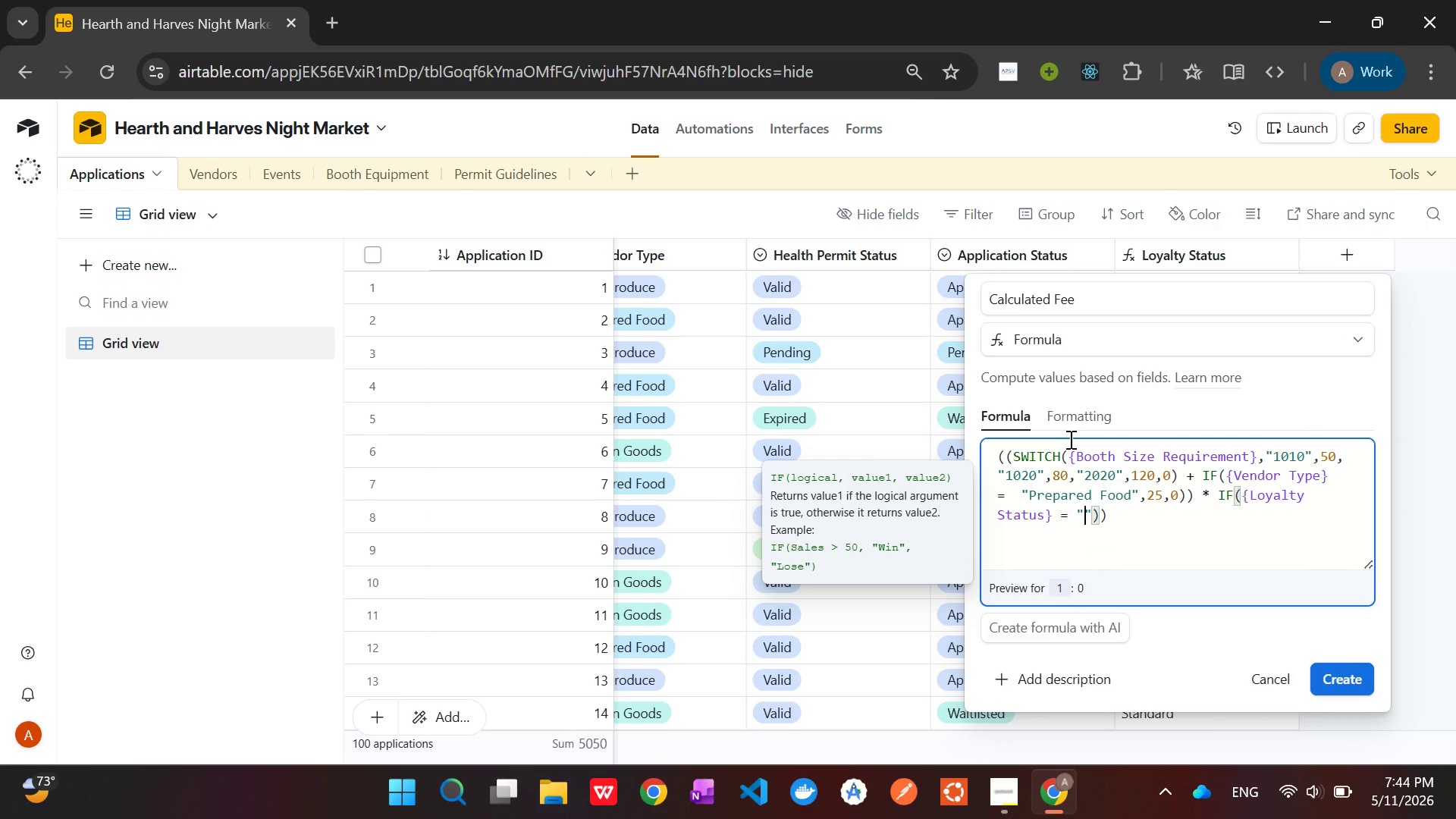 
key(Meta+V)
 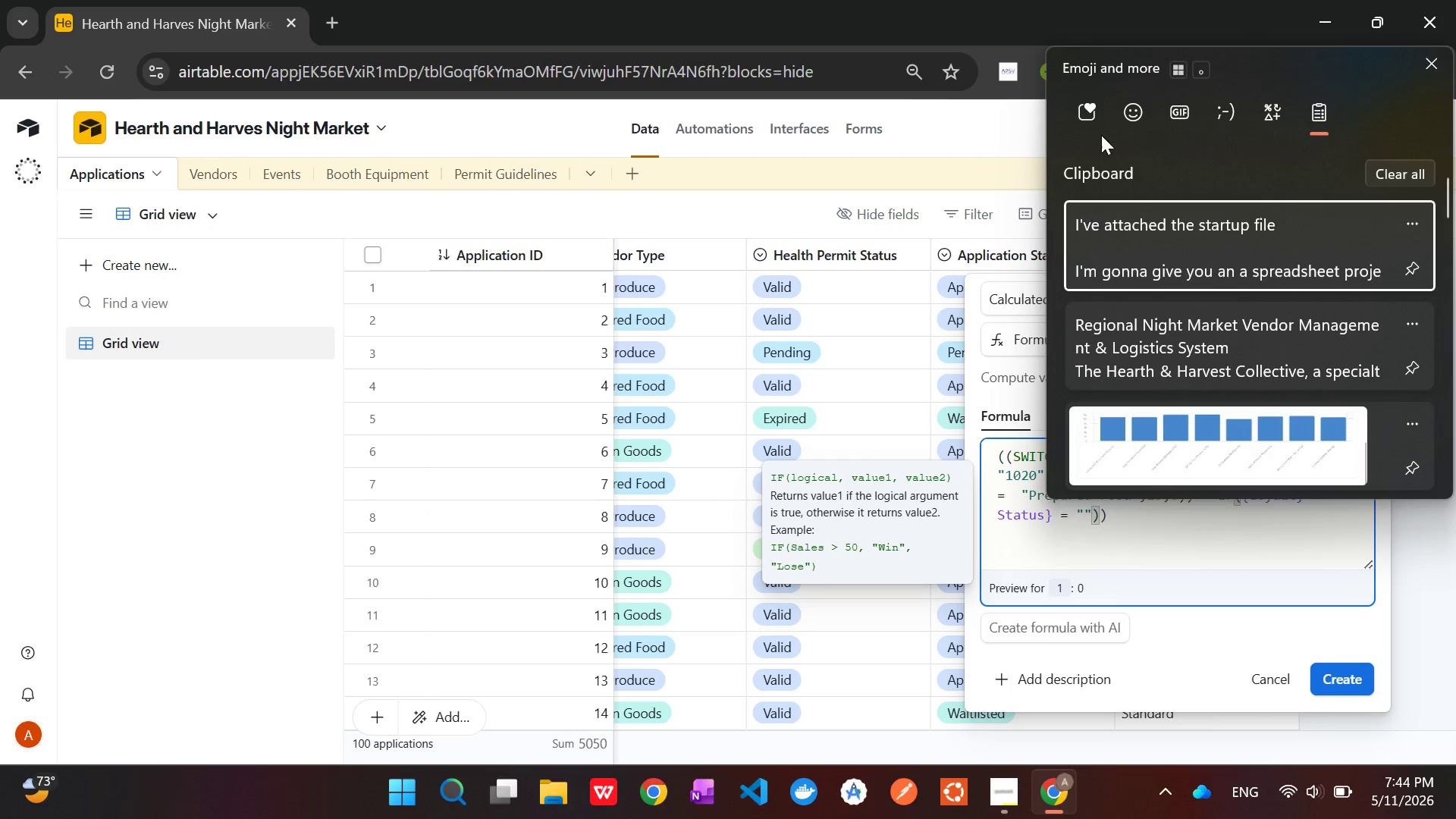 
left_click([1124, 115])
 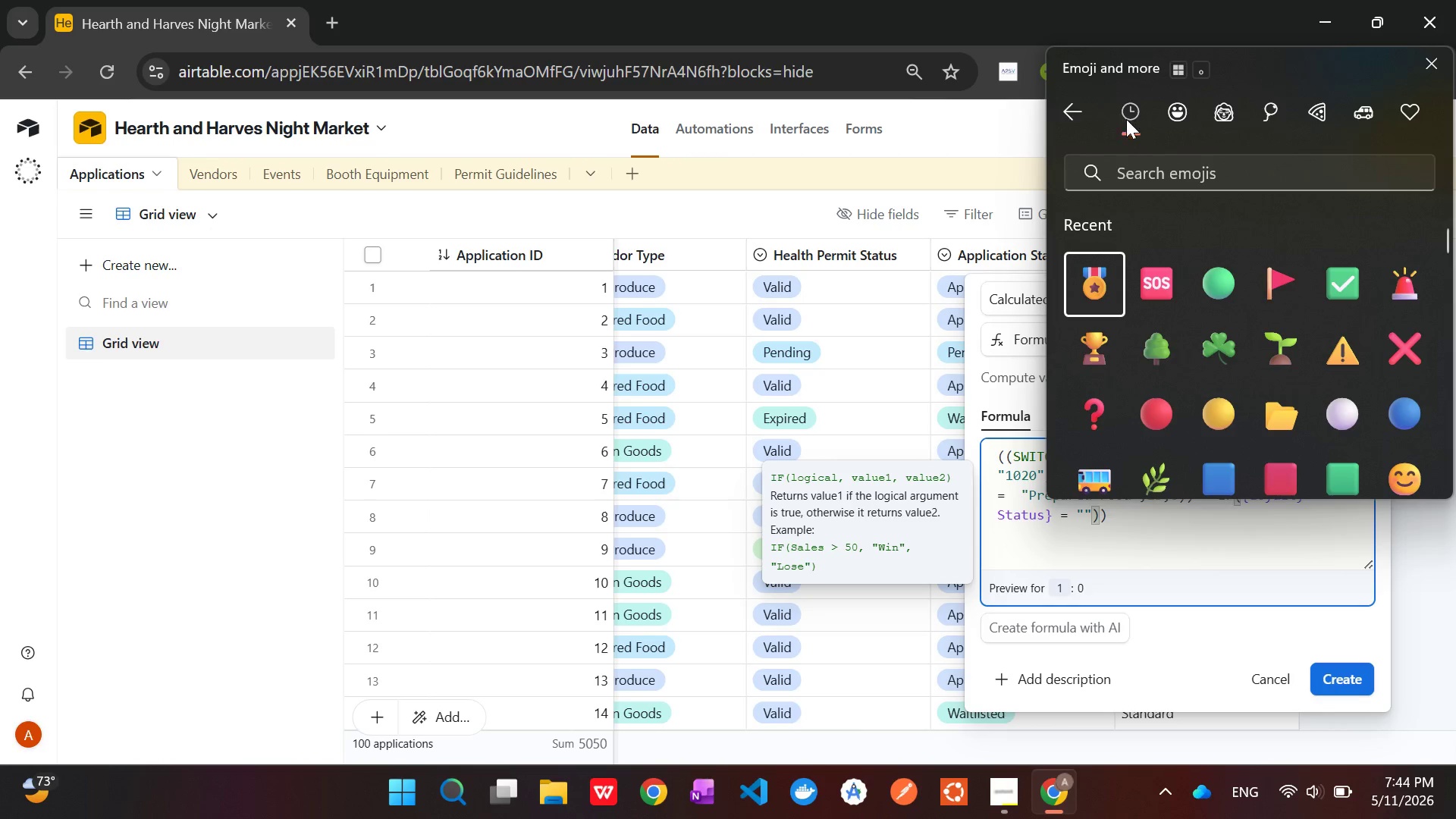 
left_click([1098, 271])
 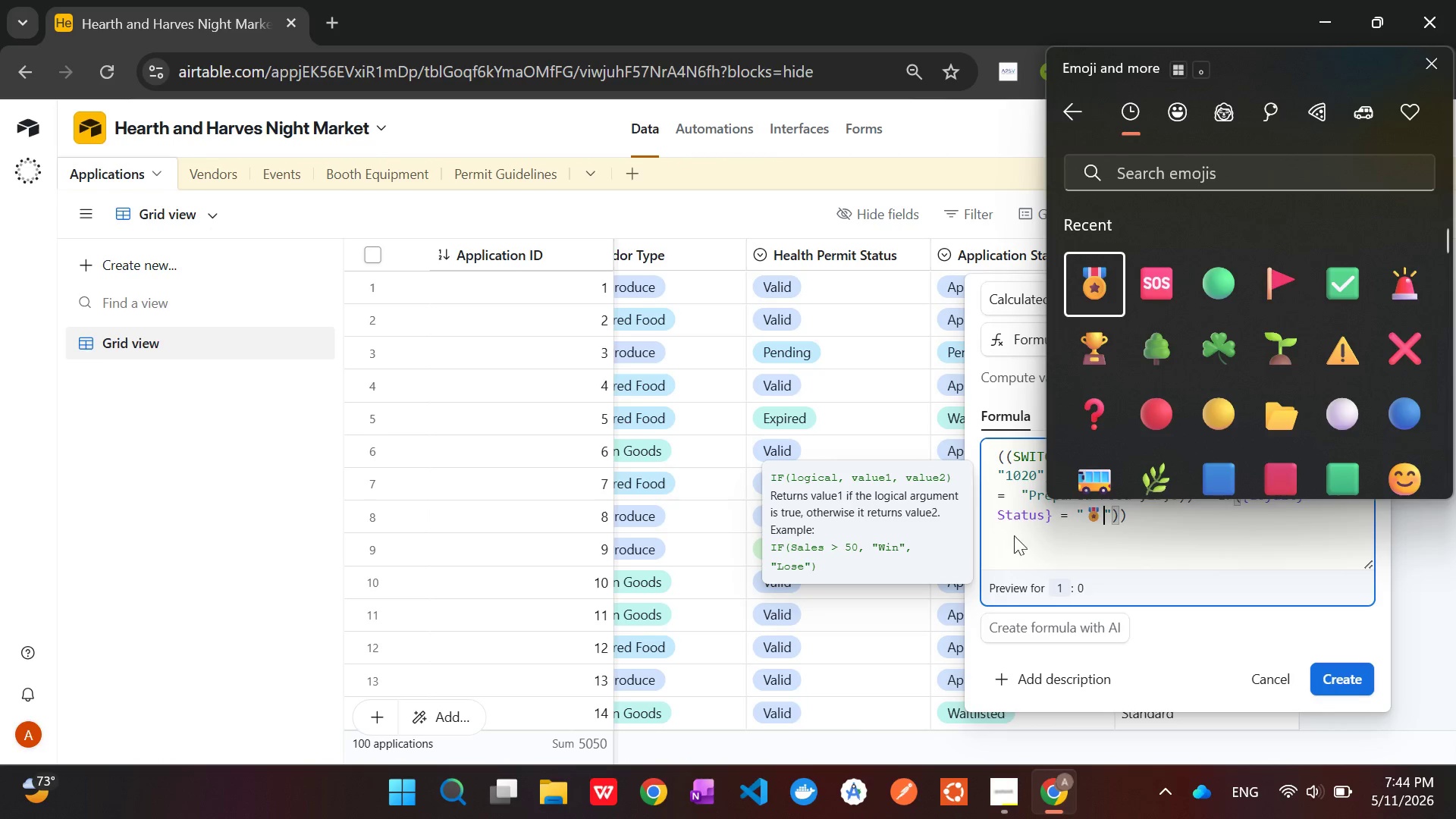 
wait(5.03)
 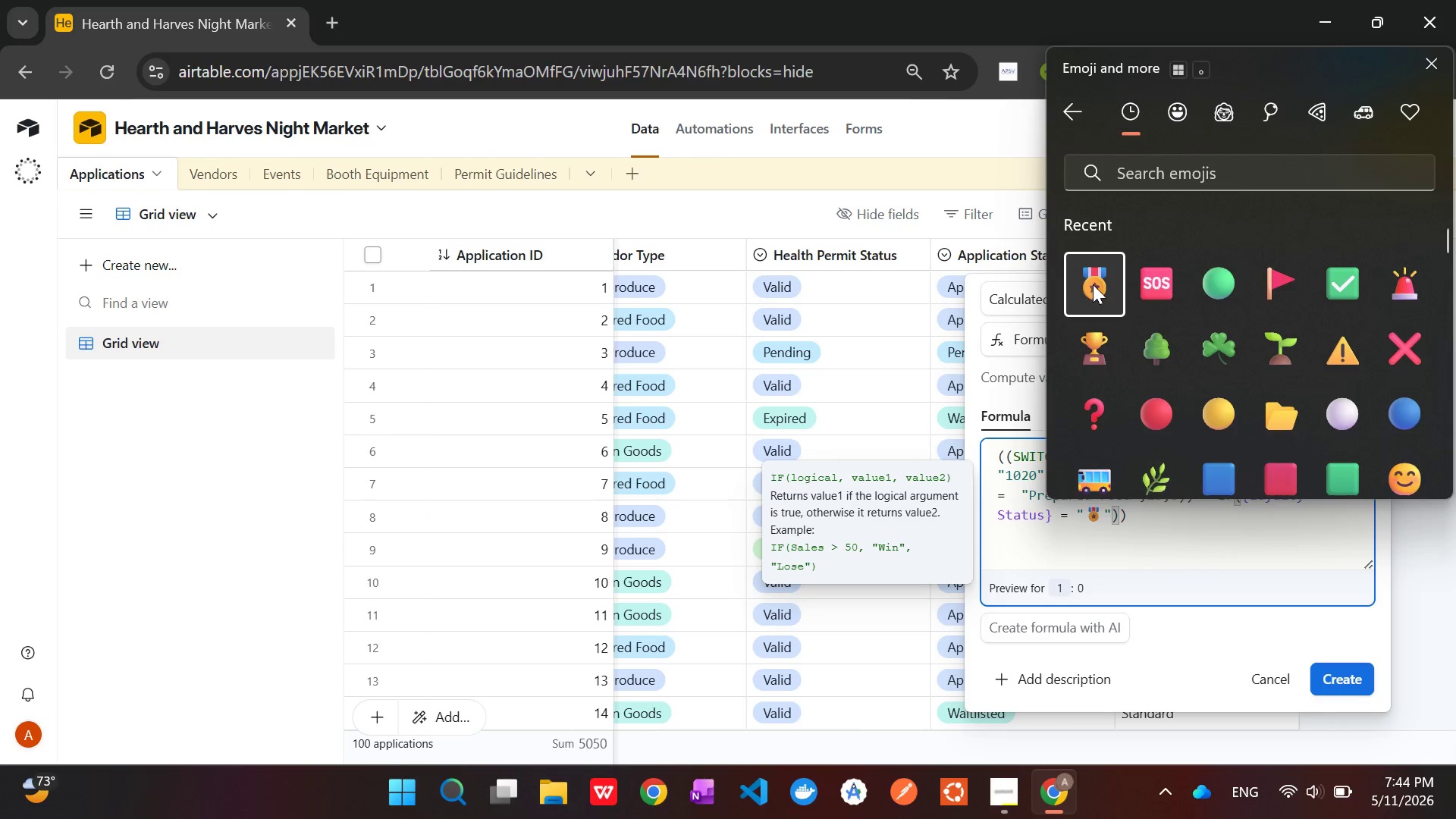 
type( Loyal Vendor)
 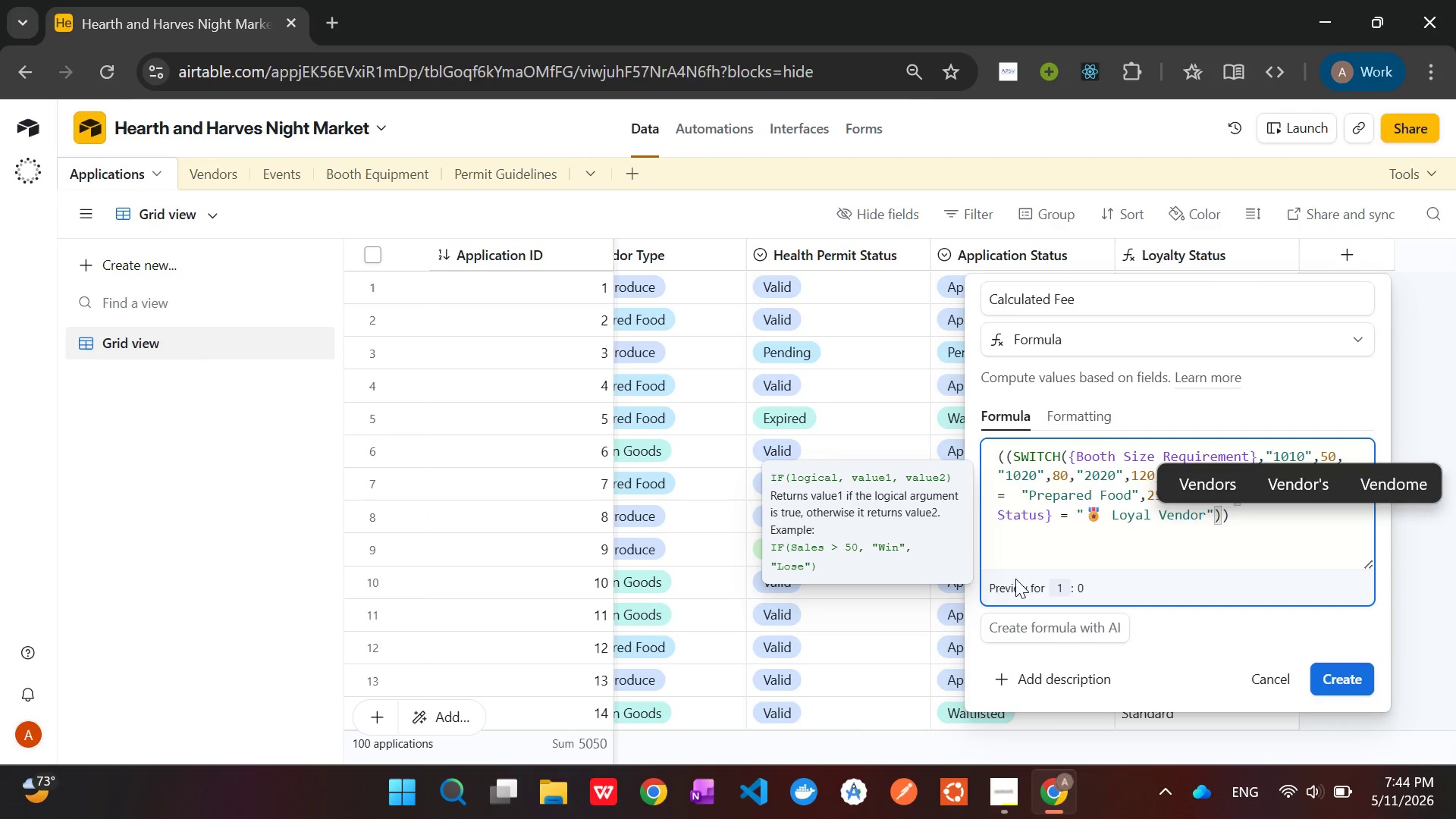 
key(ArrowRight)
 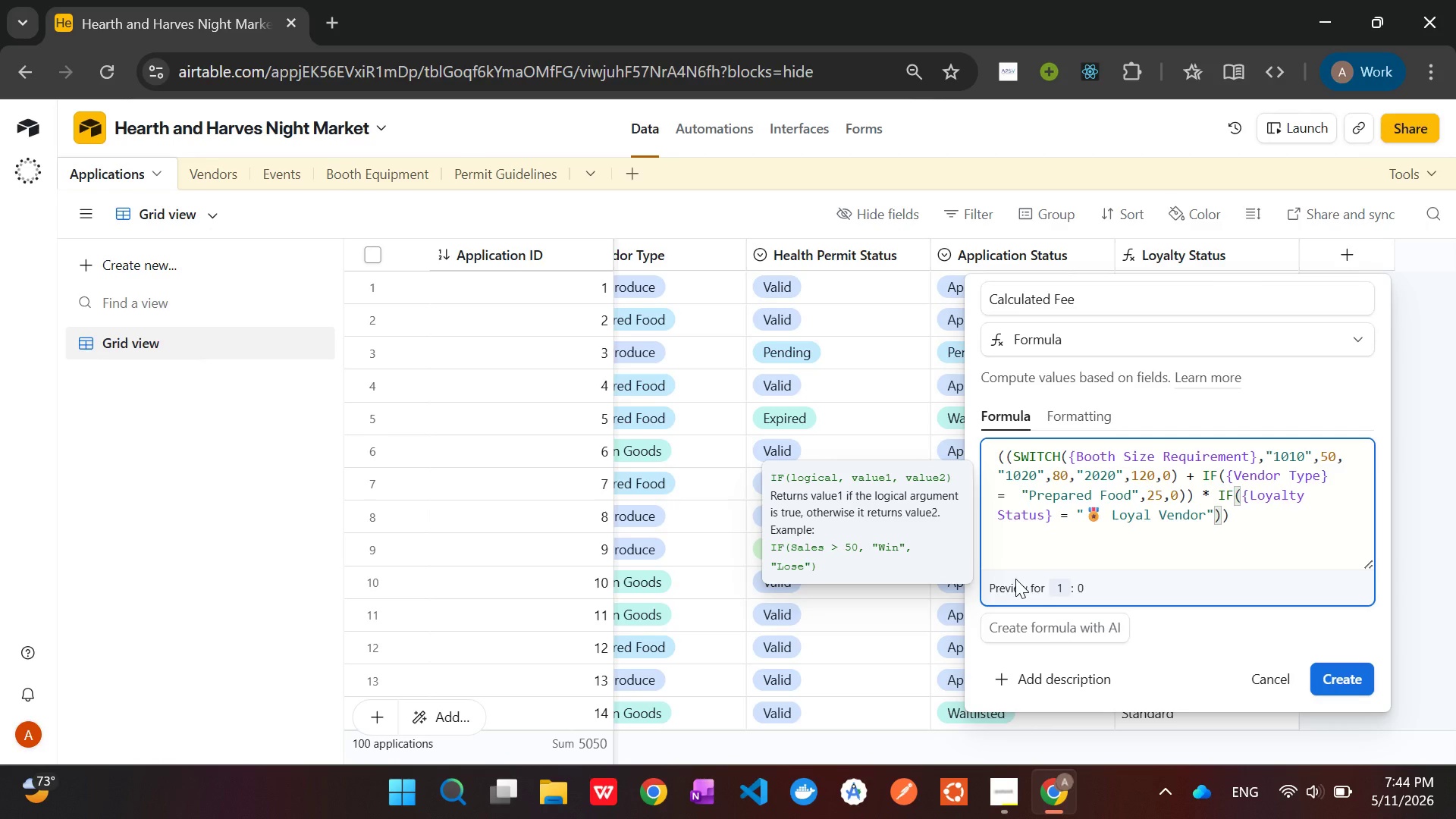 
key(Comma)
 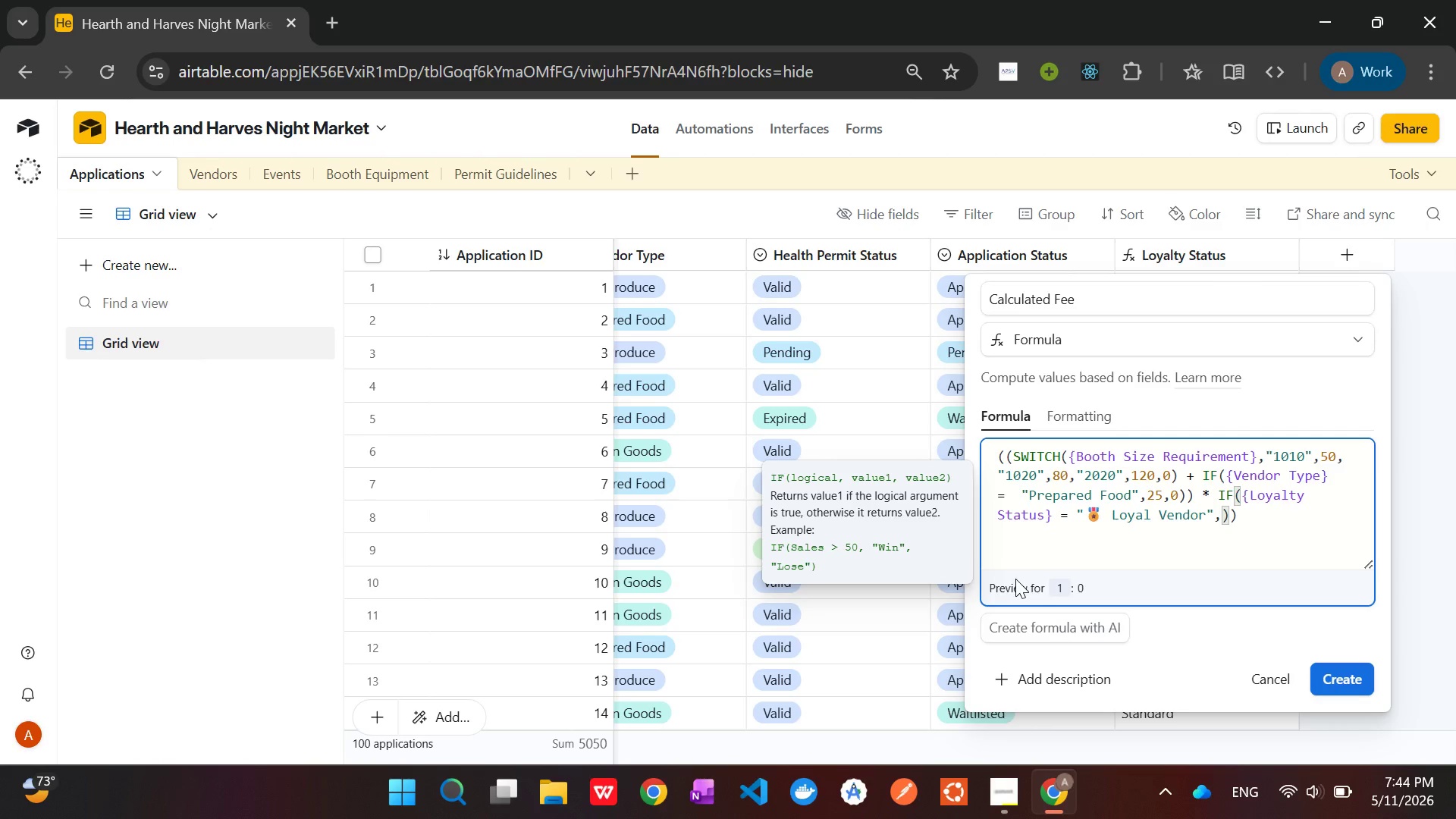 
key(0)
 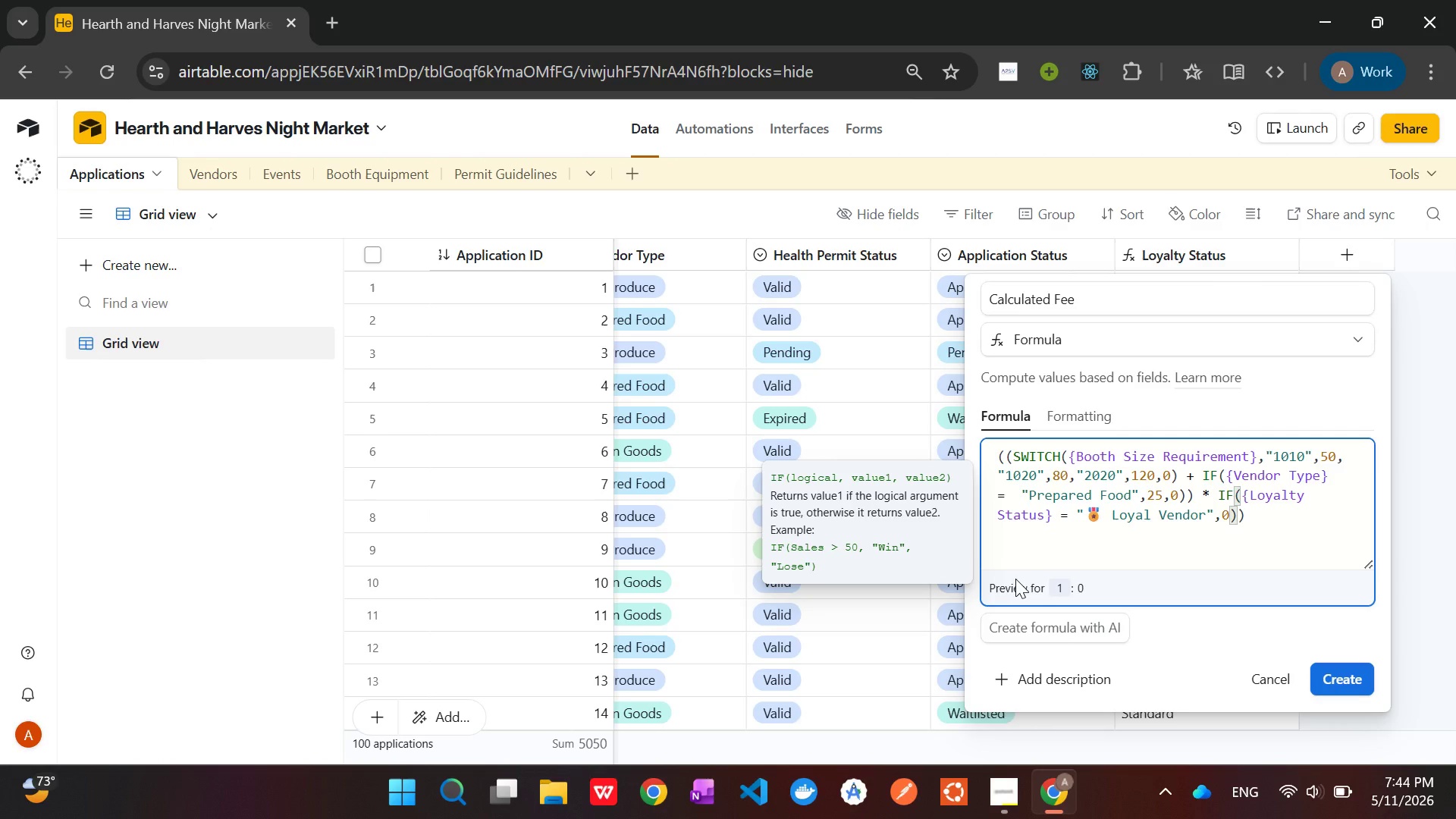 
key(Period)
 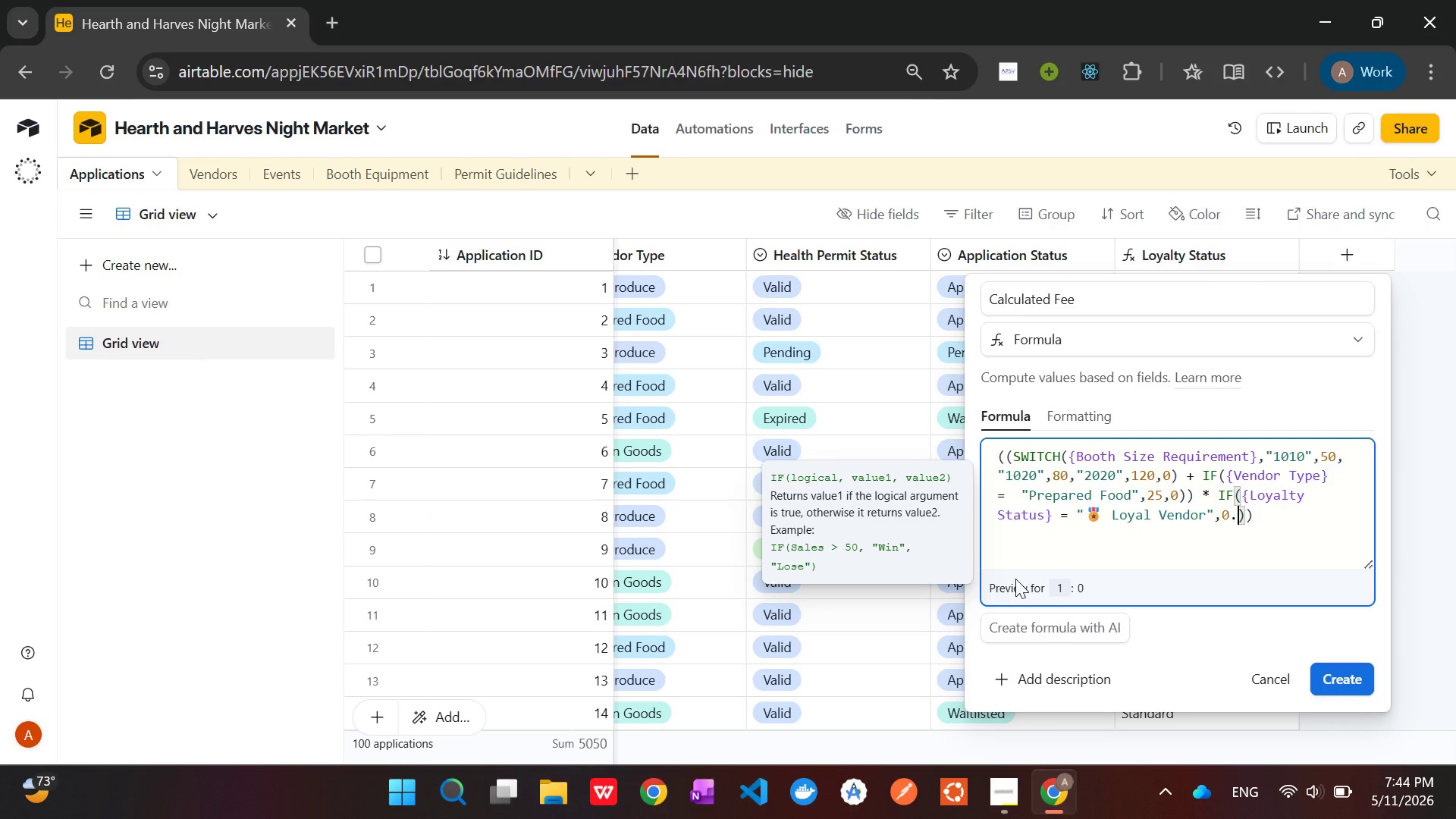 
key(9)
 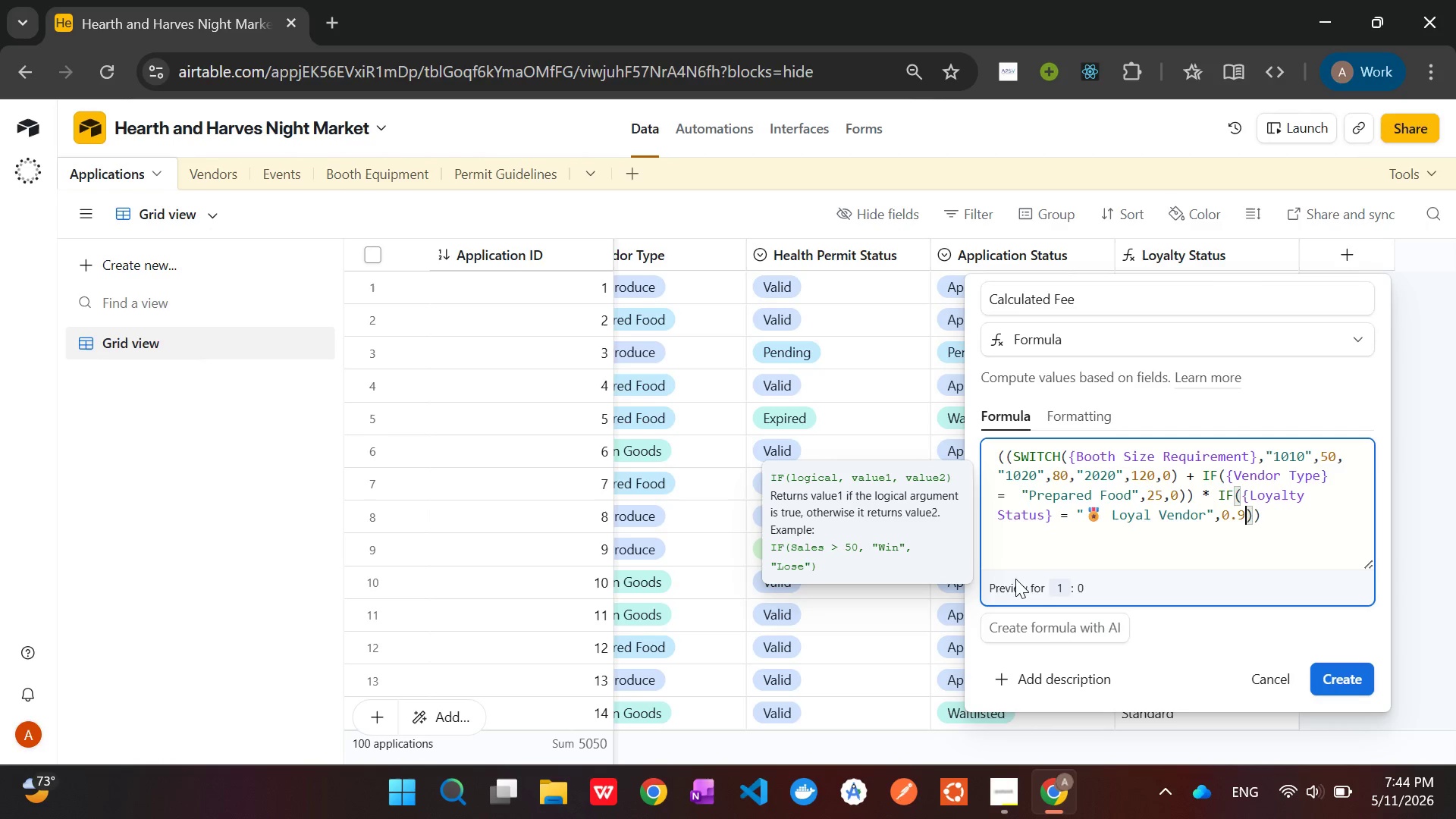 
key(Comma)
 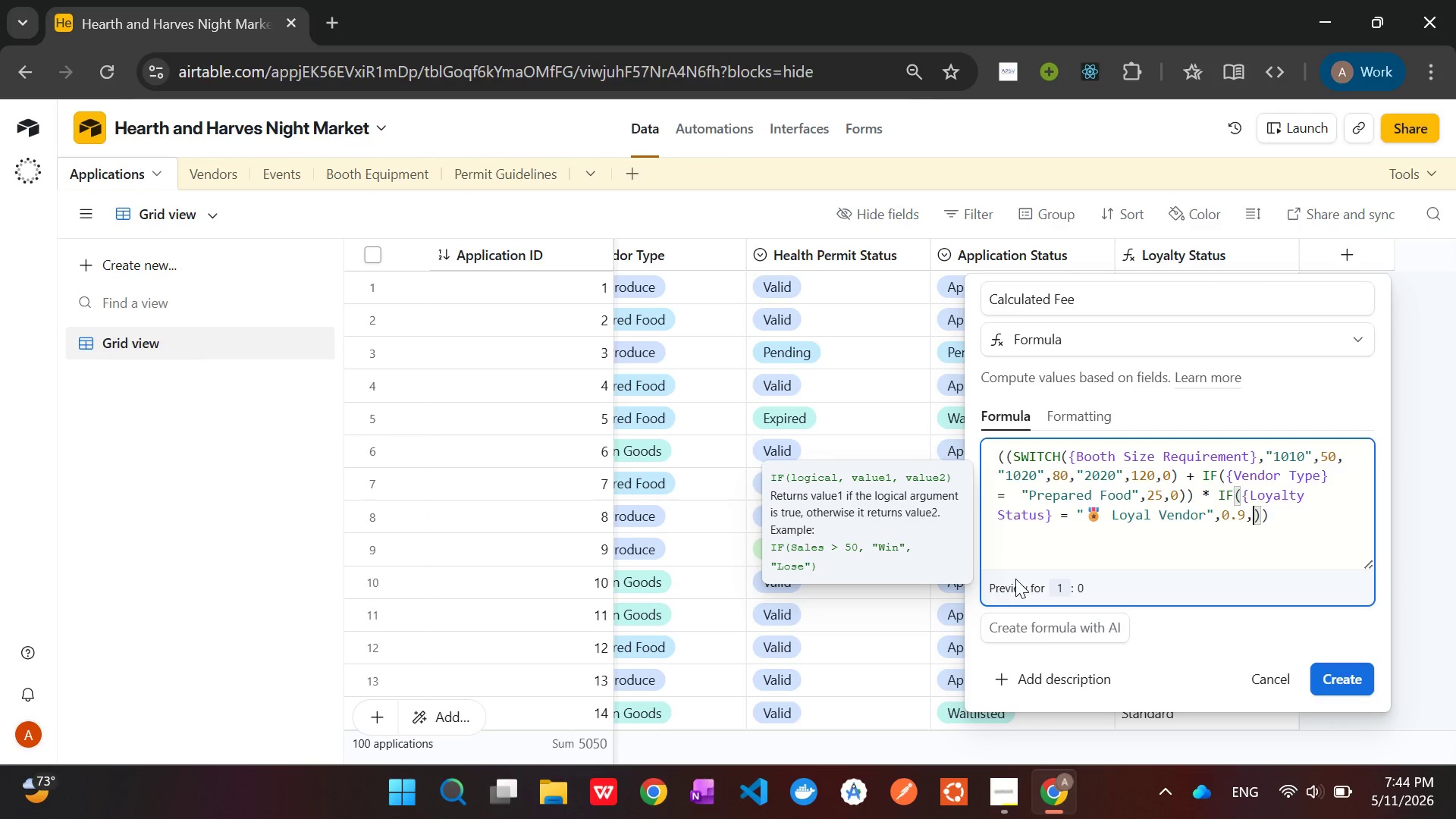 
key(1)
 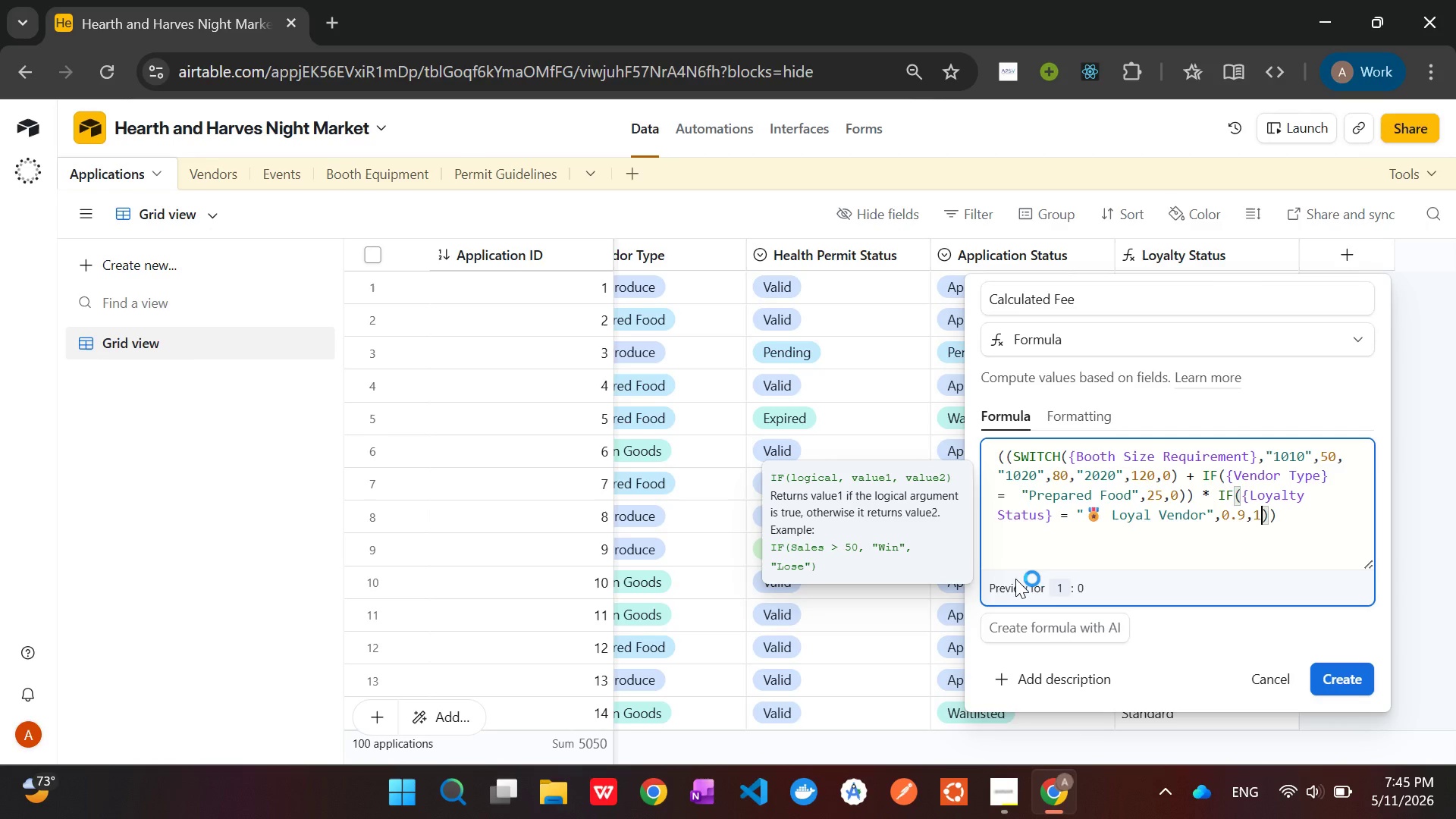 
wait(9.28)
 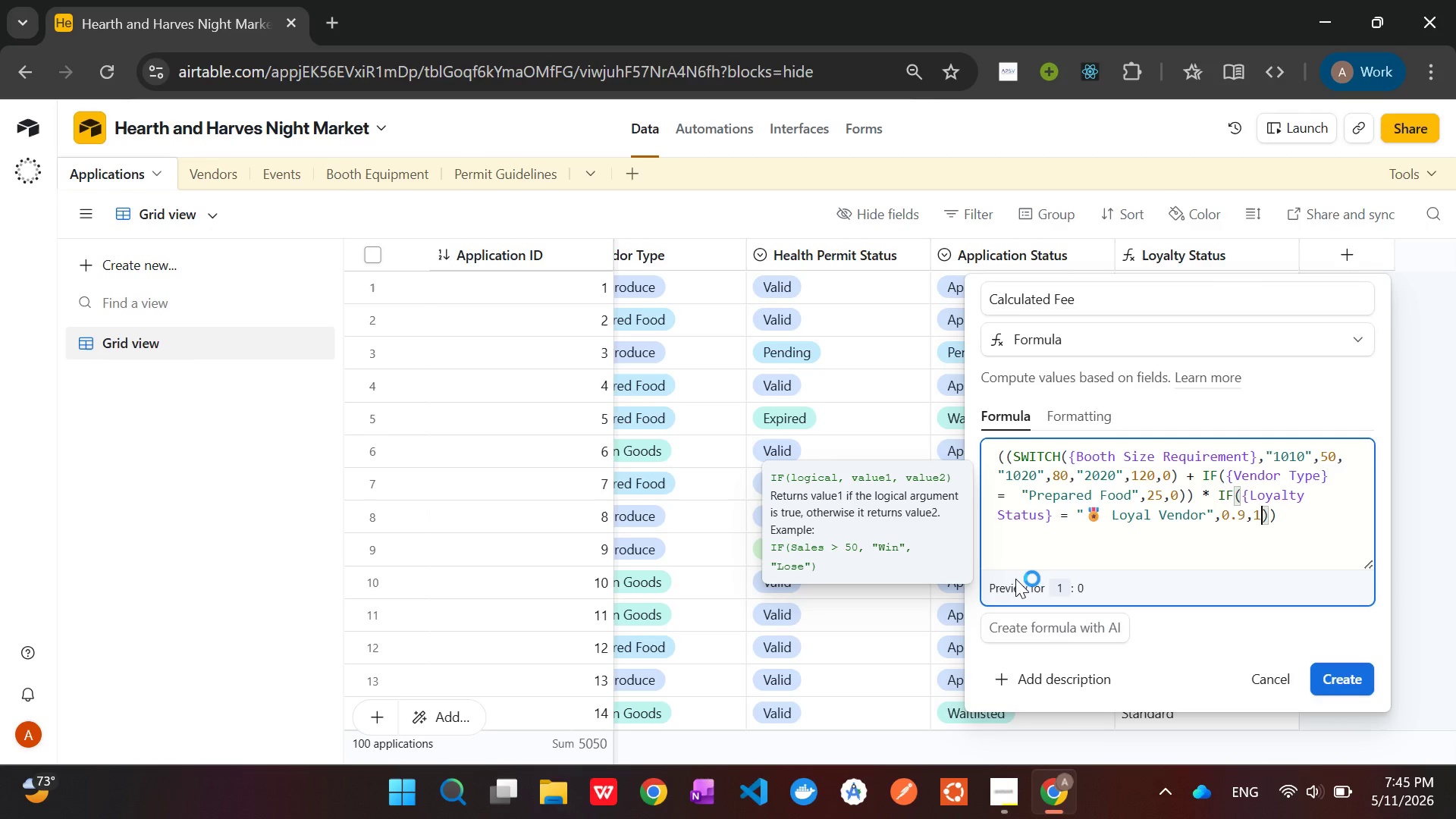 
left_click([1066, 423])
 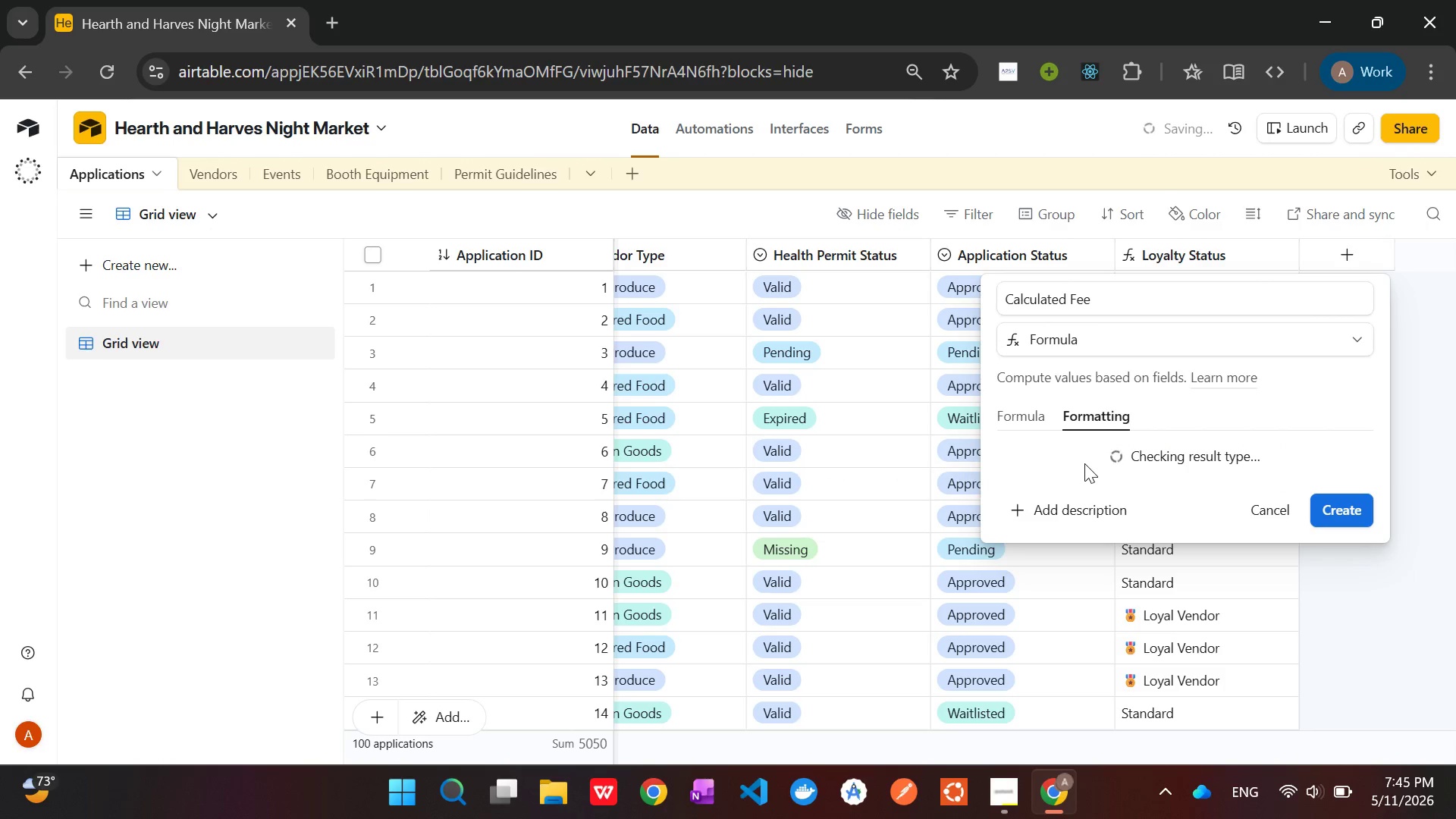 
wait(5.45)
 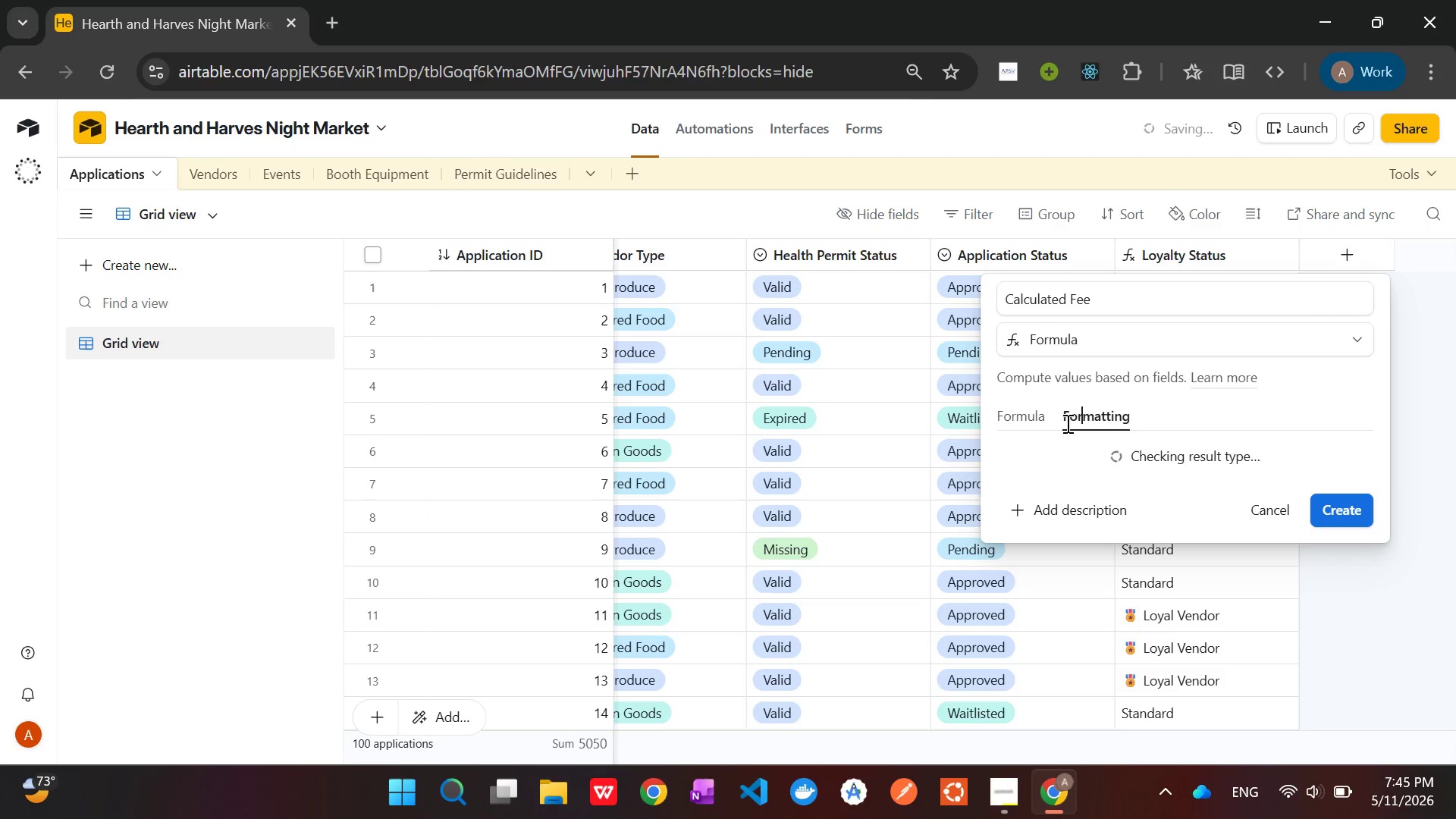 
left_click([1092, 494])
 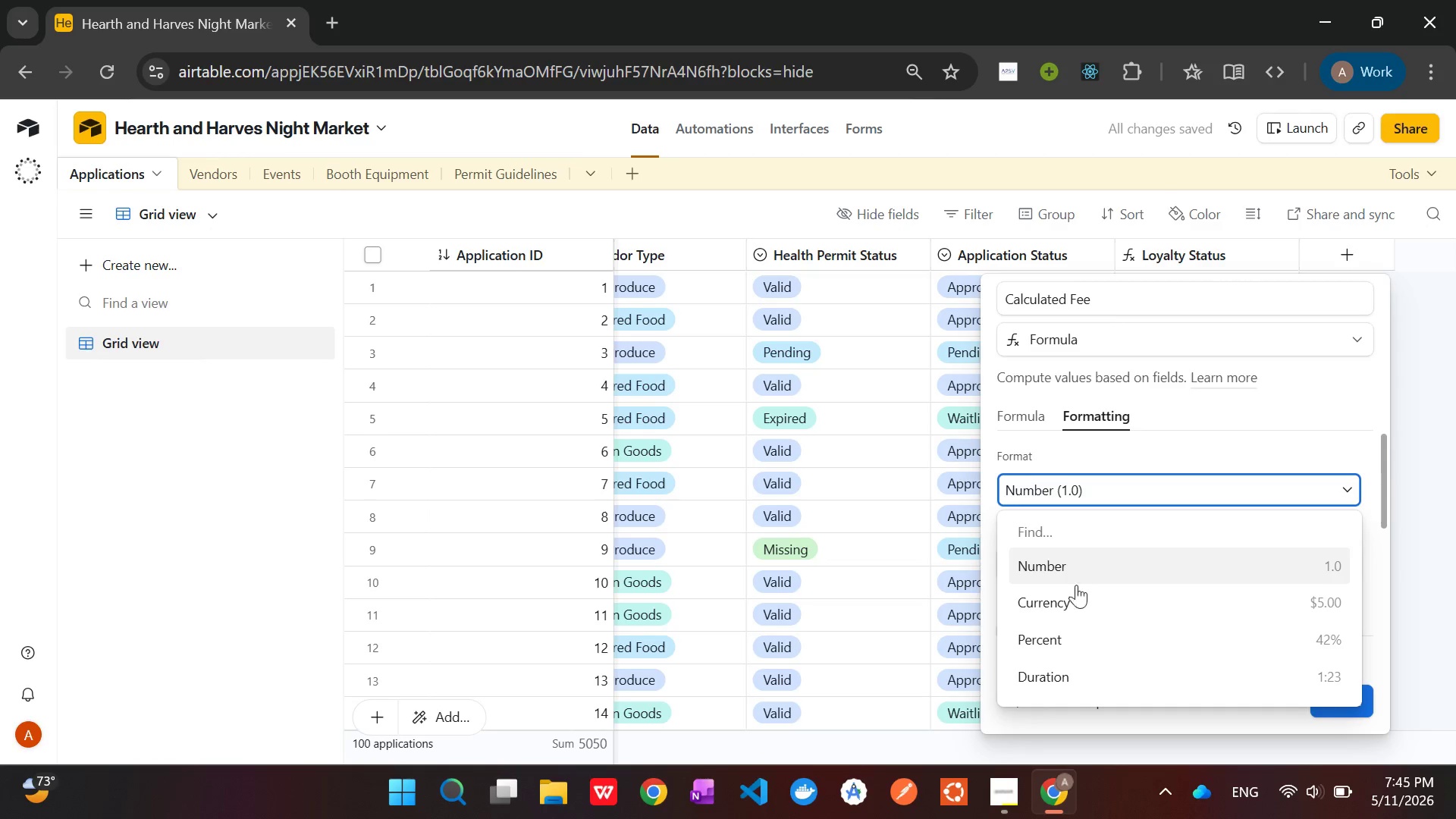 
left_click([1075, 604])
 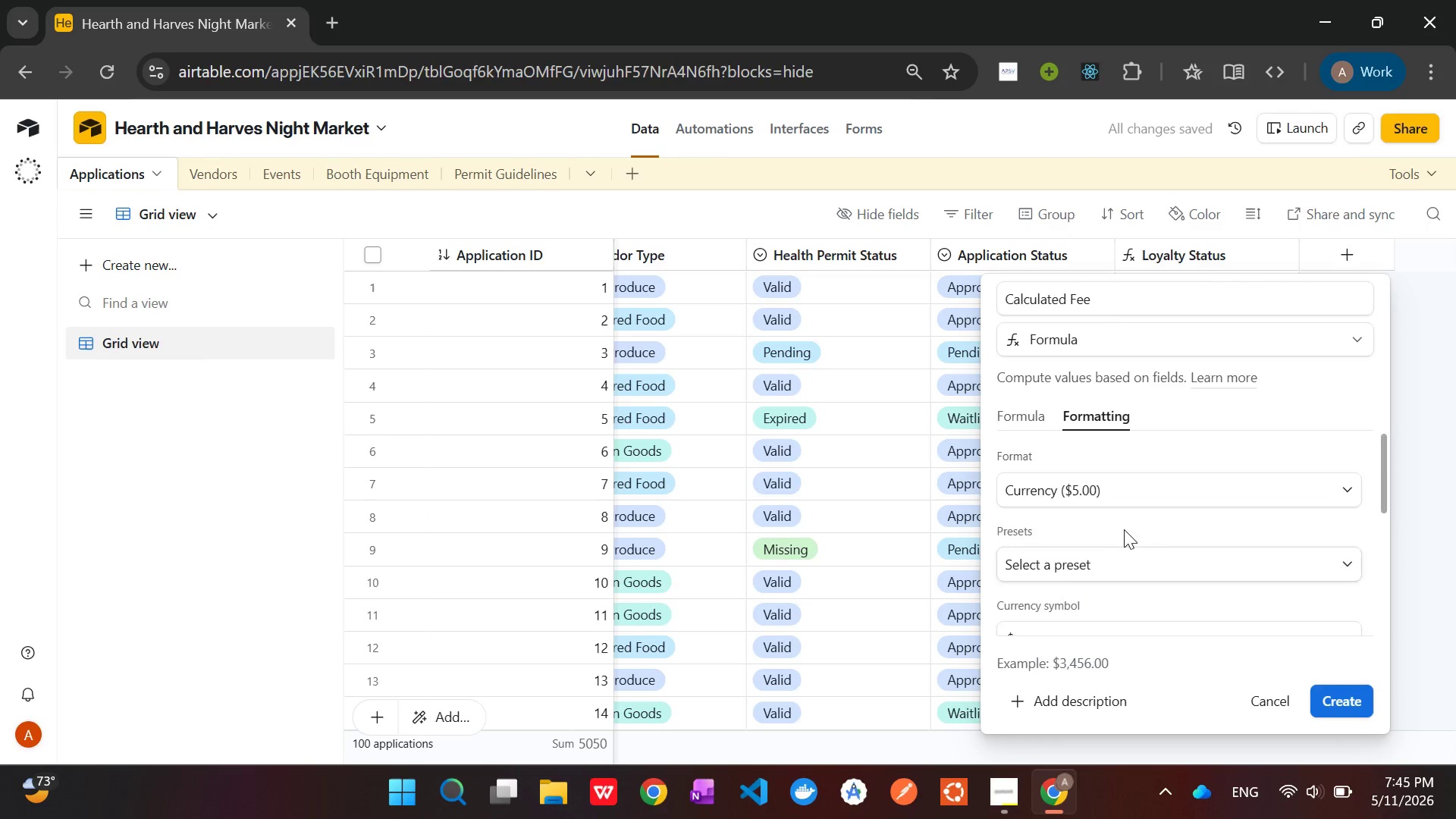 
scroll: coordinate [1125, 530], scroll_direction: down, amount: 4.0
 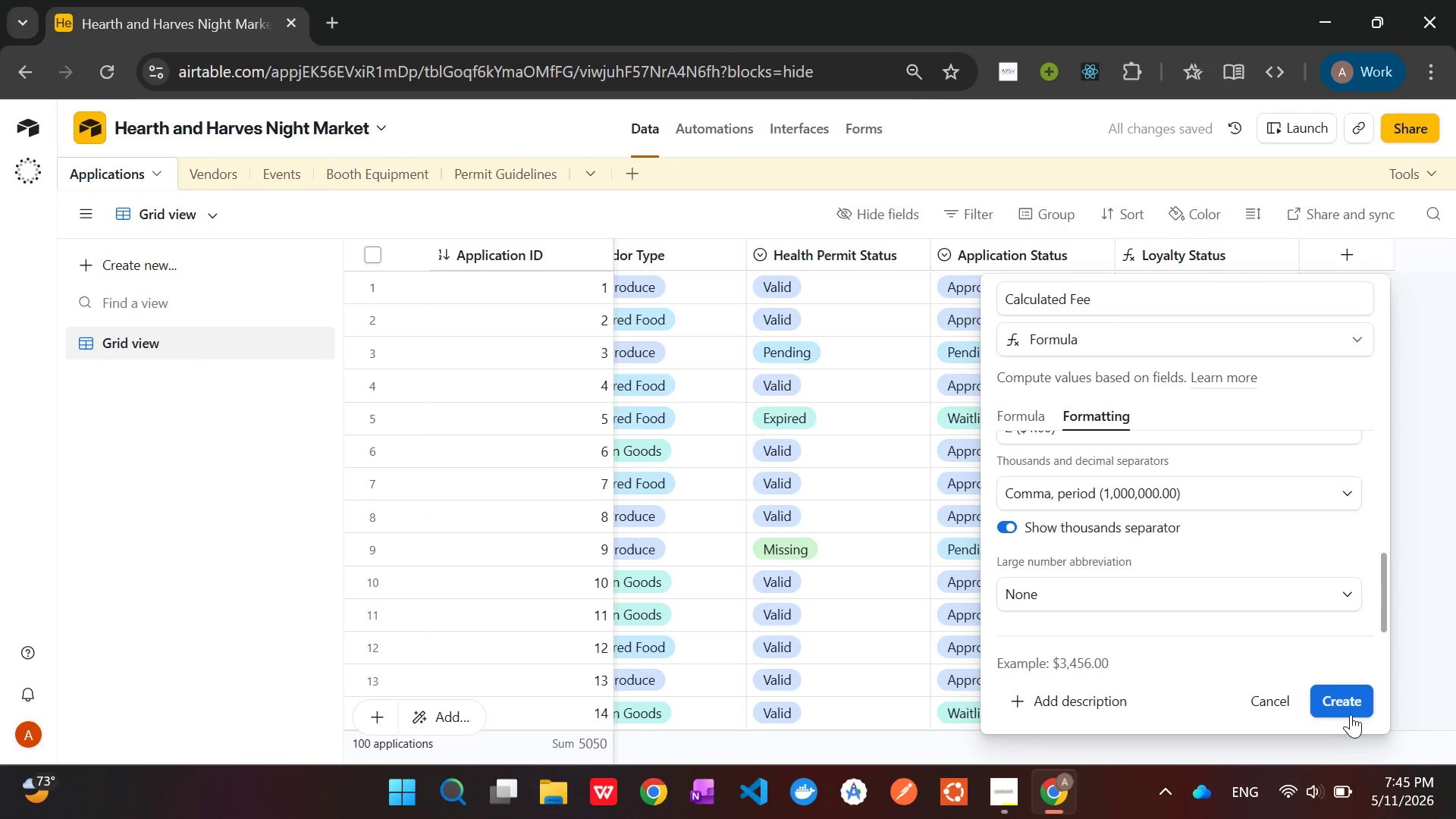 
left_click([1342, 706])
 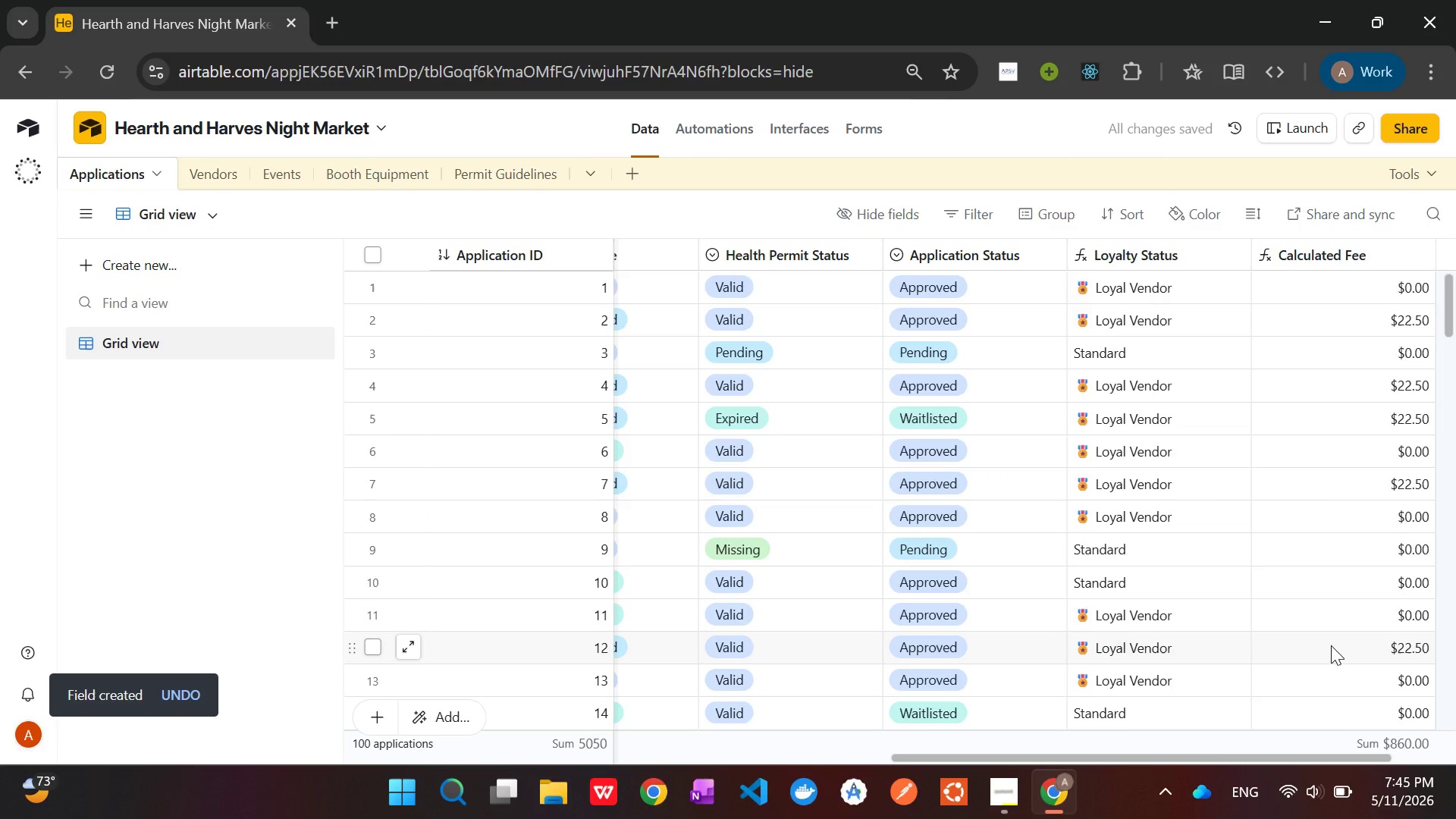 
wait(5.45)
 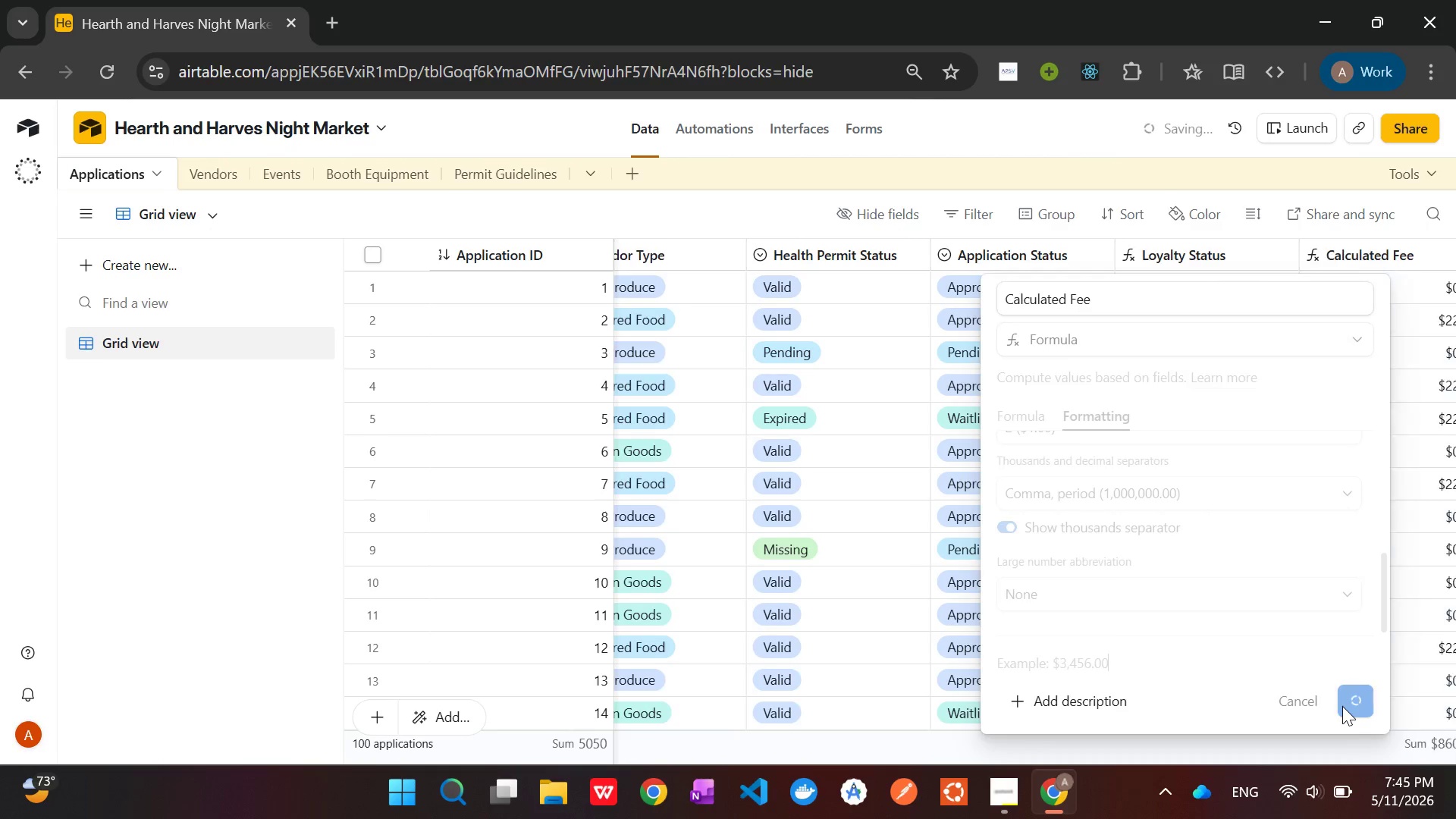 
scroll: coordinate [1331, 645], scroll_direction: down, amount: 20.0
 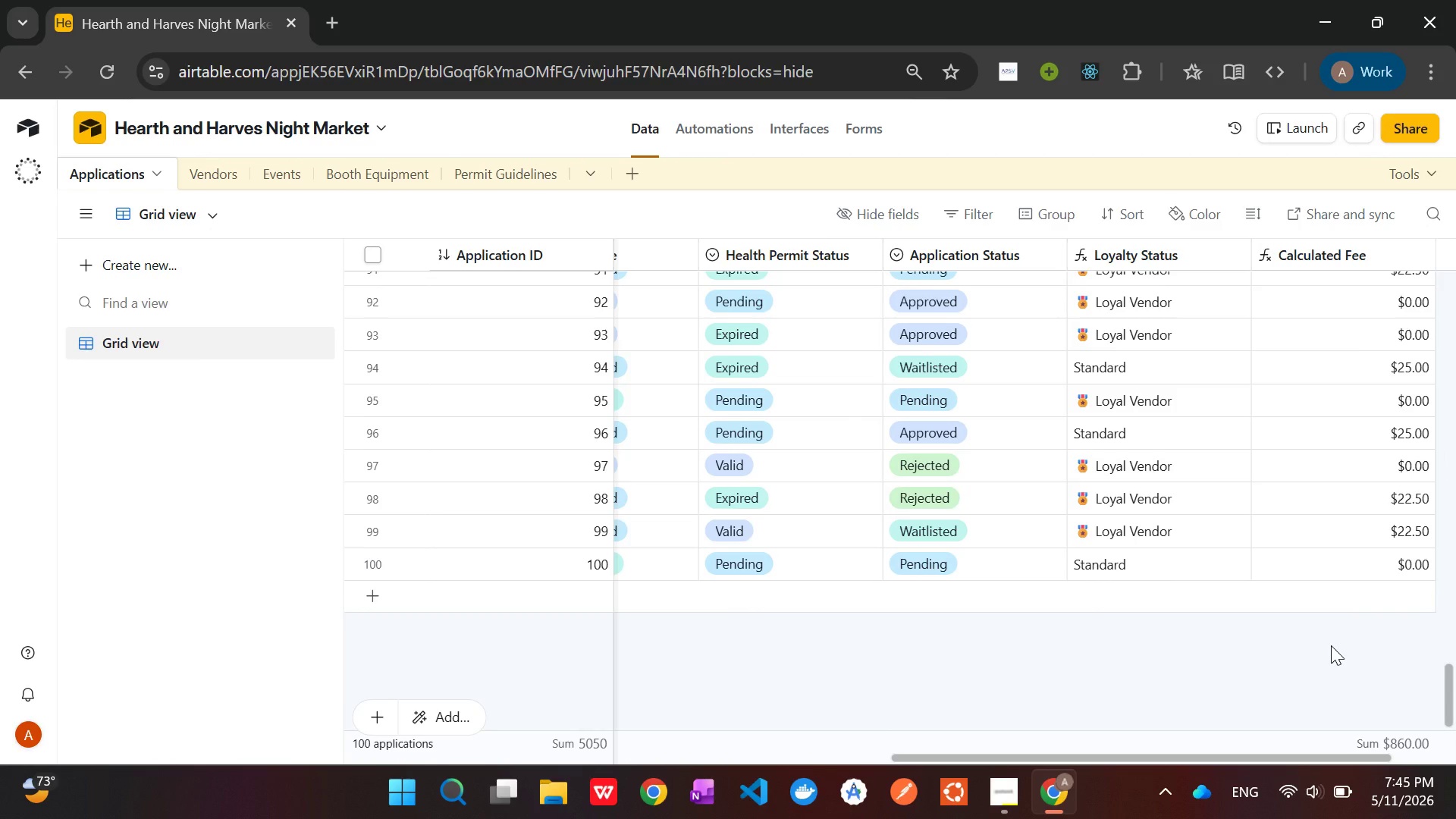 
scroll: coordinate [1331, 645], scroll_direction: up, amount: 22.0
 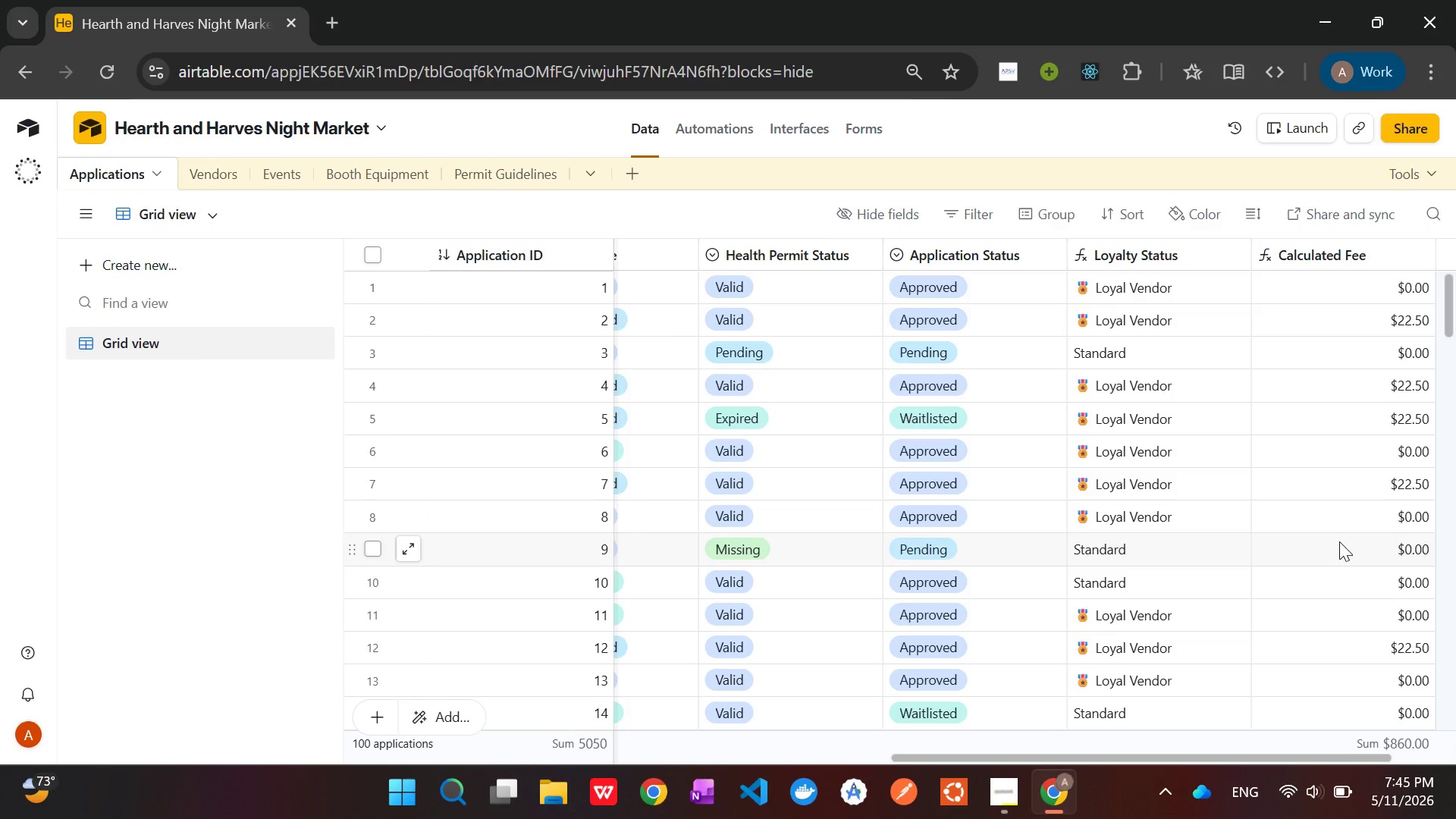 
wait(15.2)
 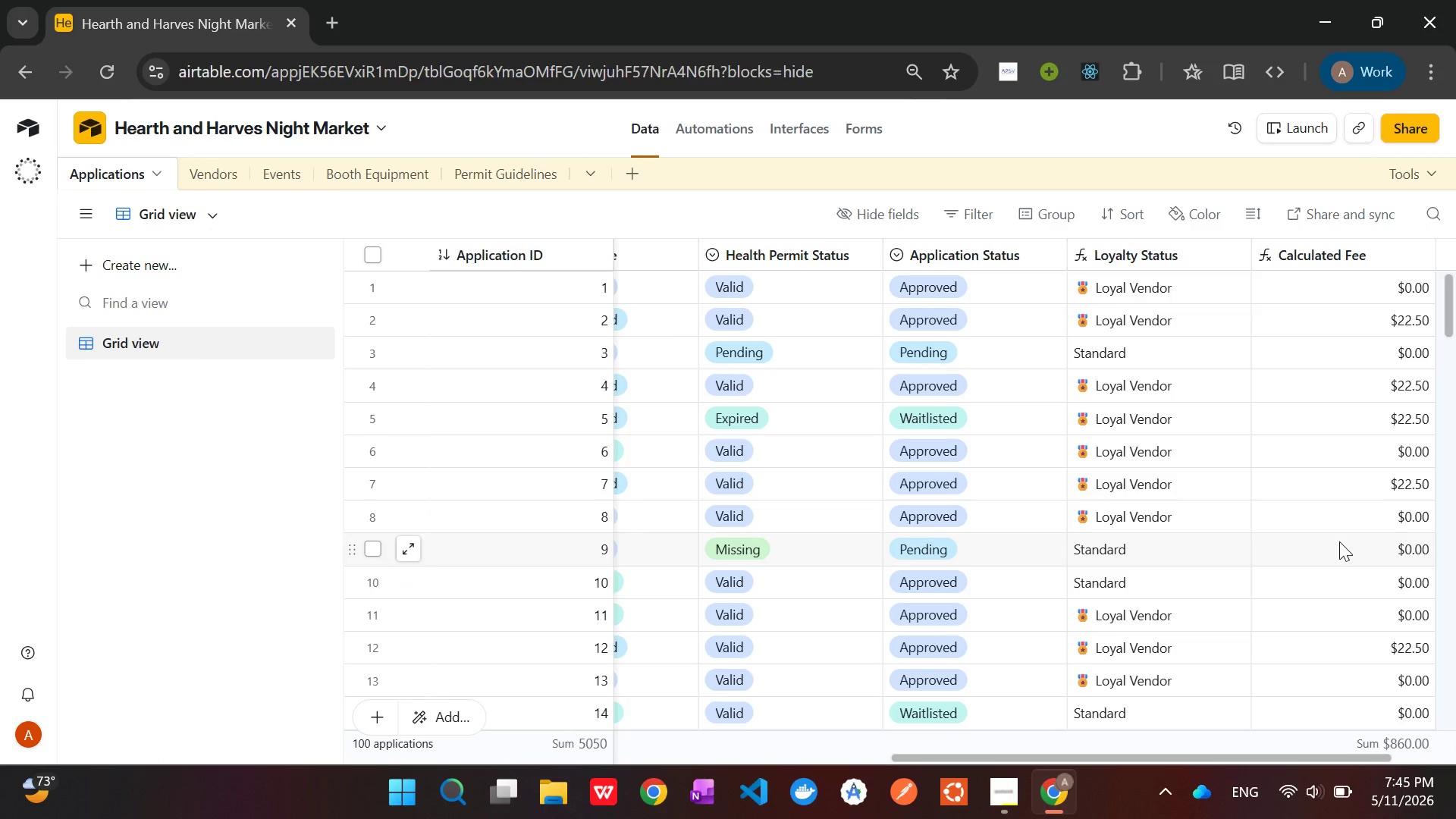 
right_click([1075, 257])
 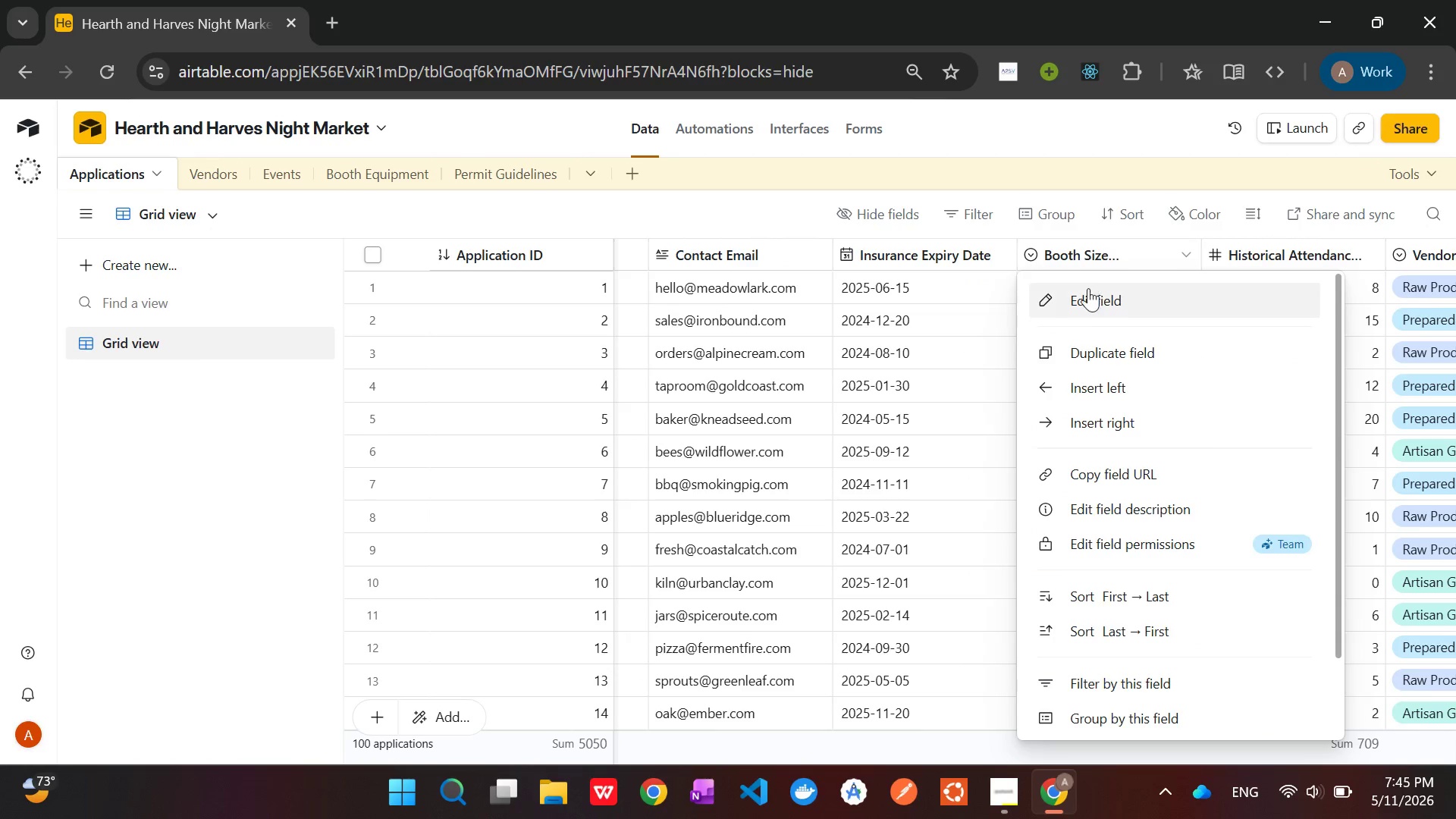 
left_click([1091, 293])
 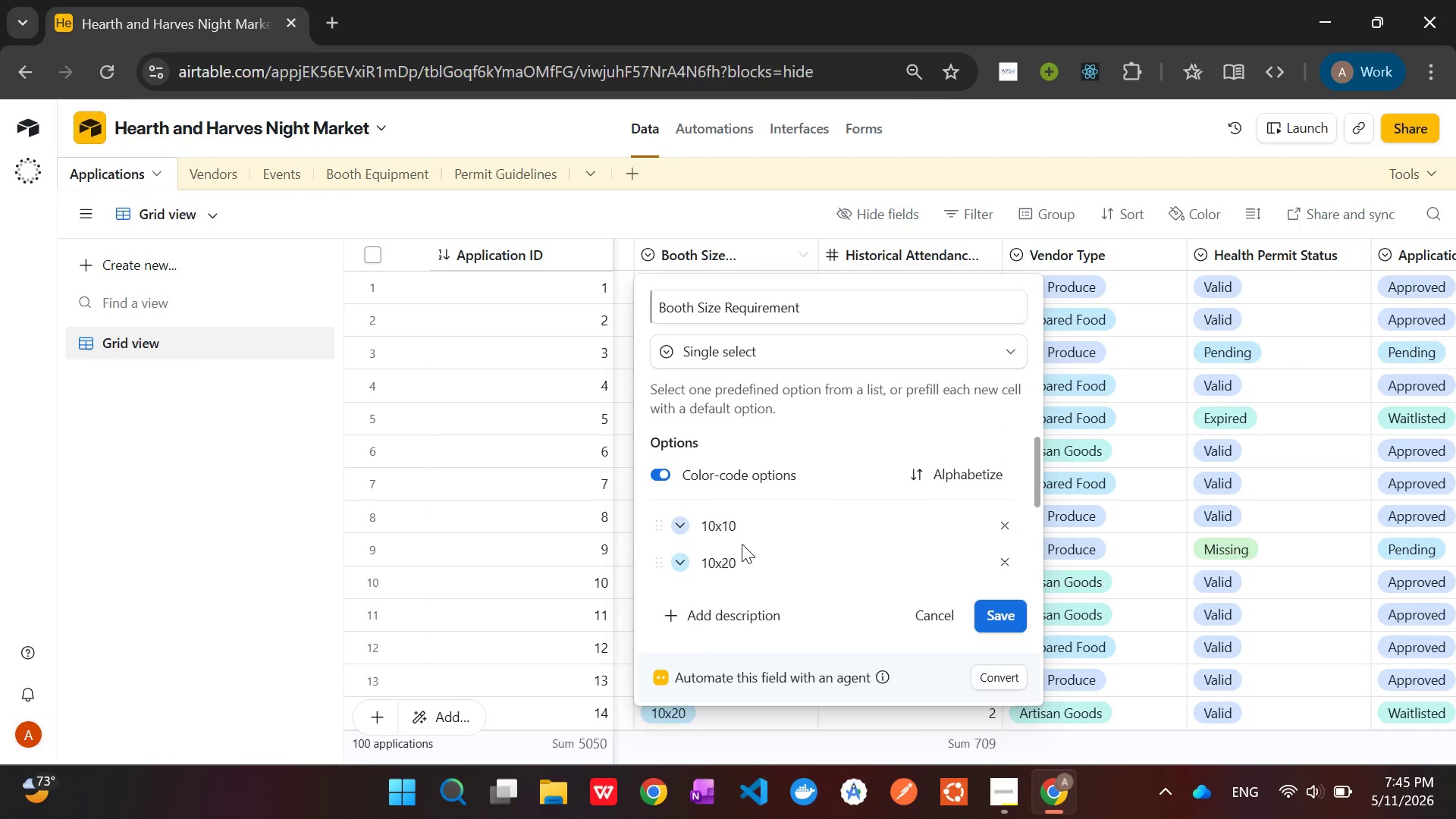 
left_click([744, 528])
 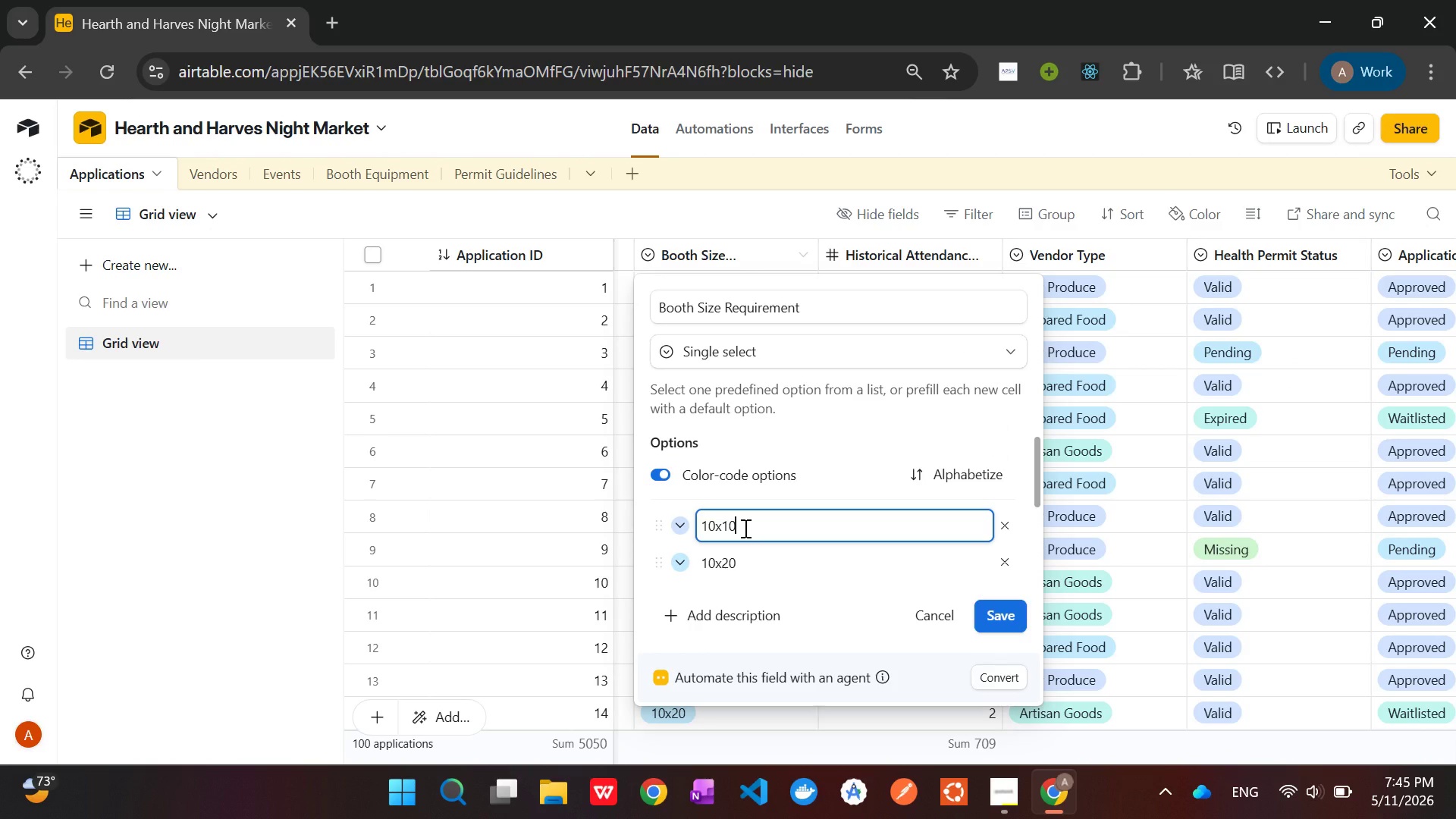 
left_click_drag(start_coordinate=[744, 528], to_coordinate=[694, 529])
 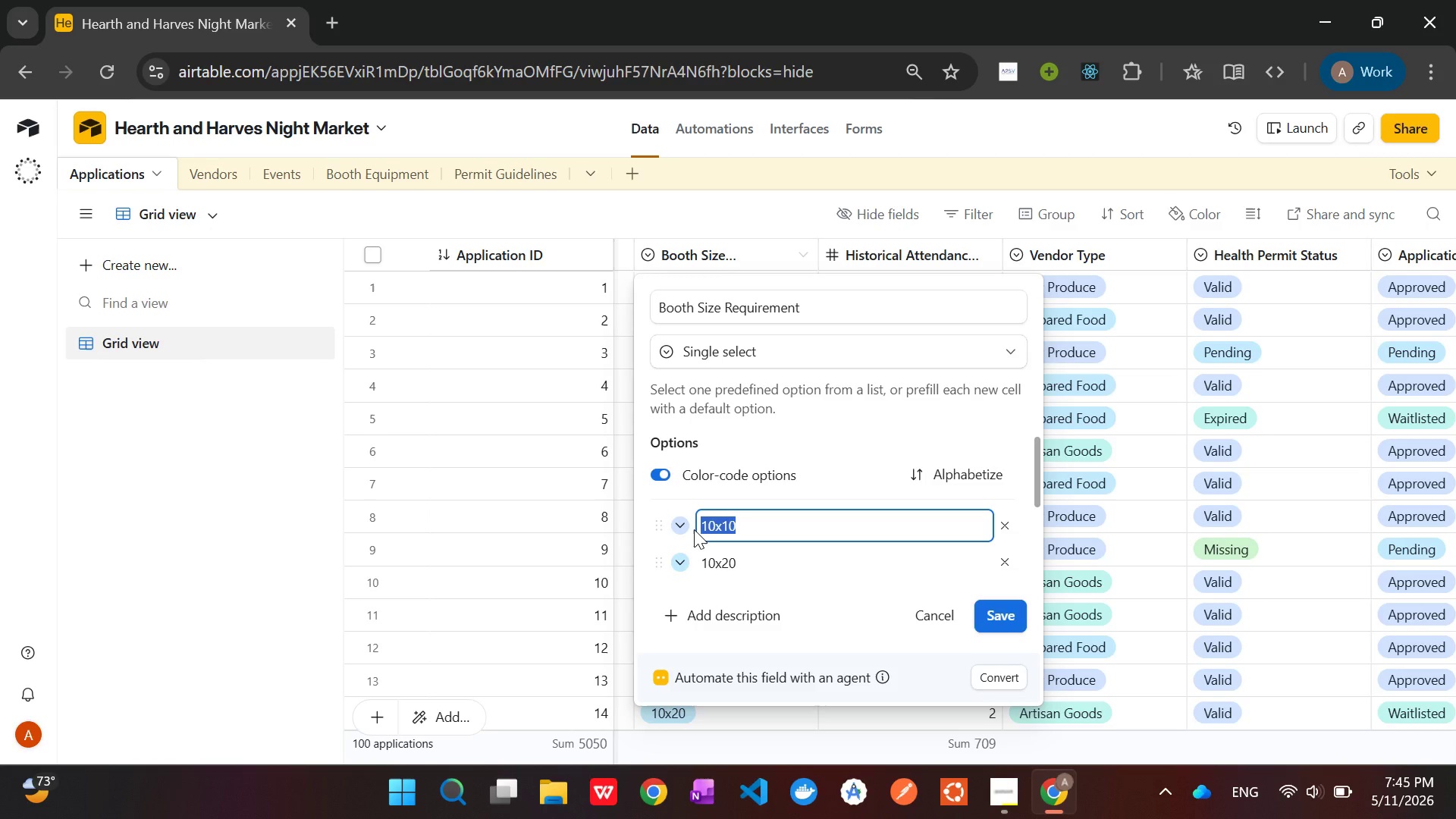 
key(Control+C)
 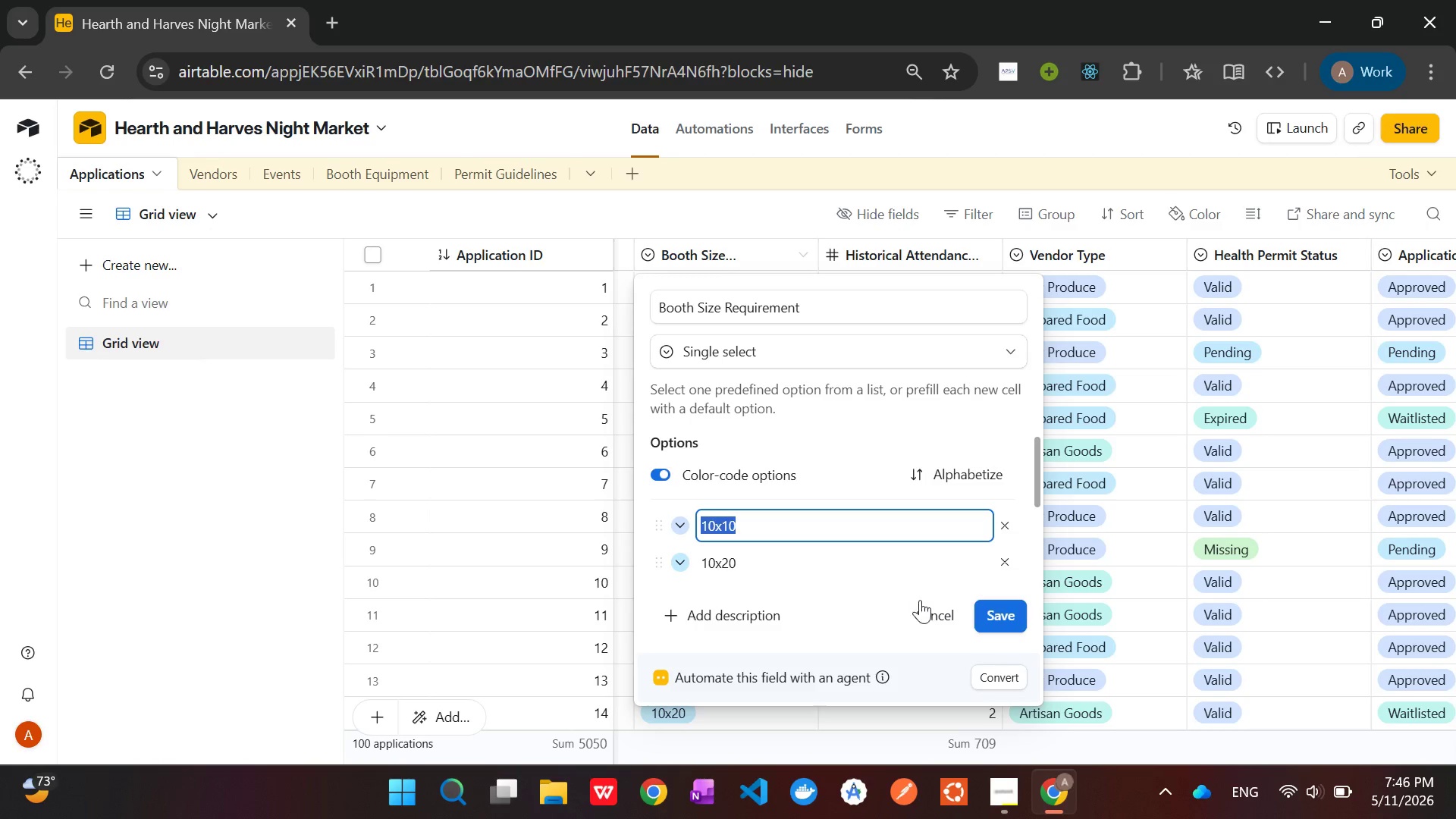 
left_click([926, 605])
 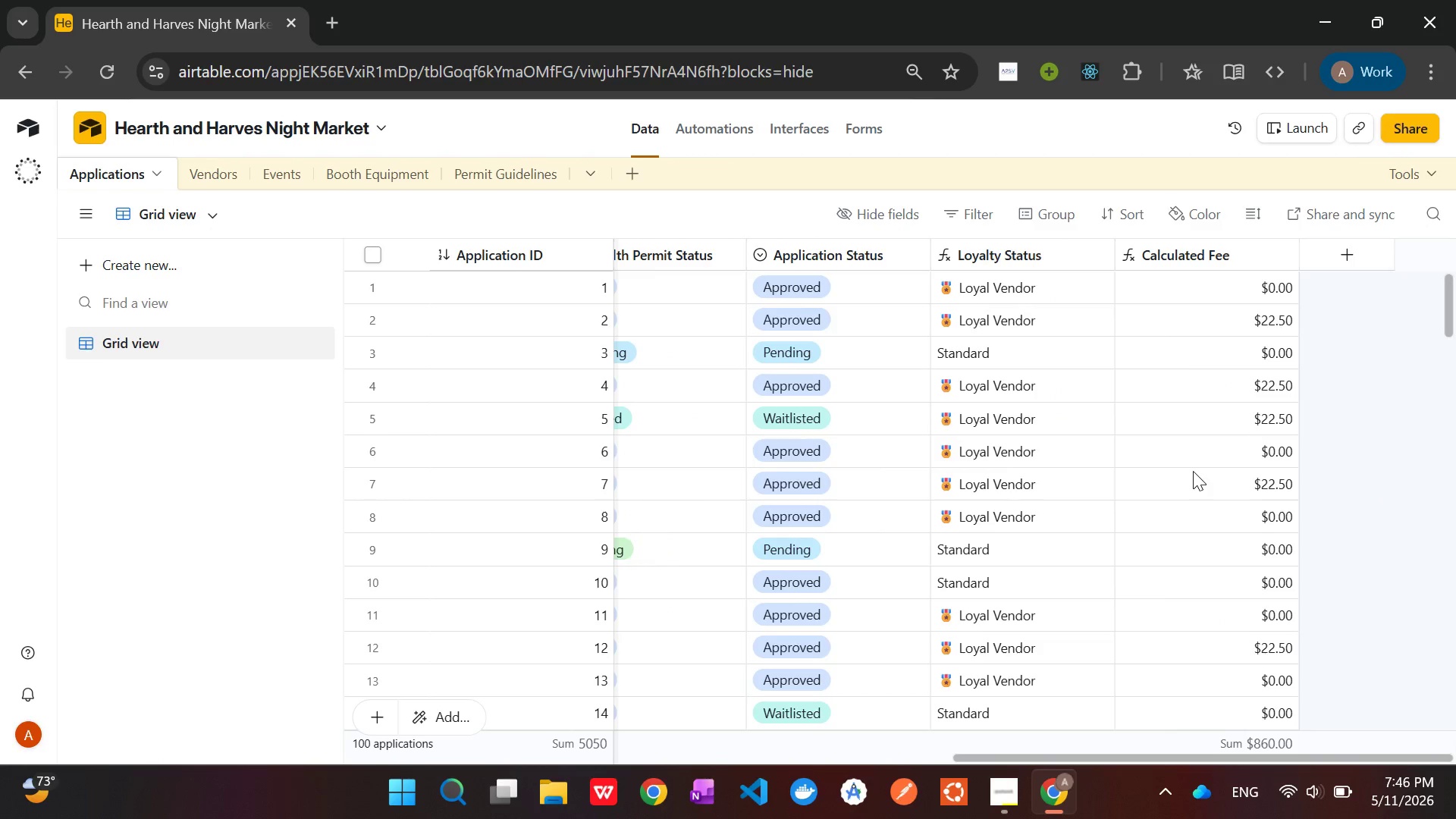 
right_click([1164, 249])
 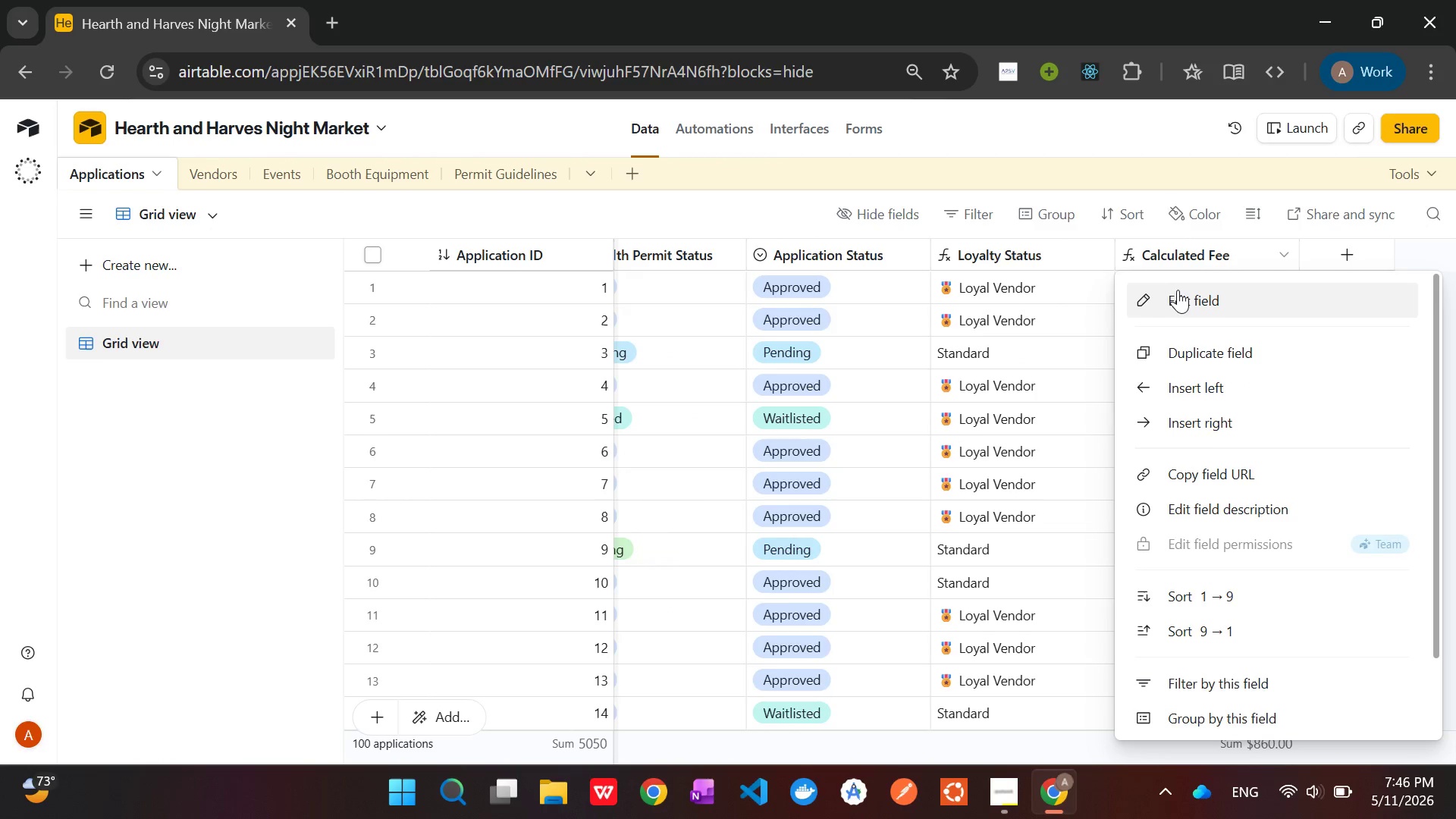 
left_click([1178, 292])
 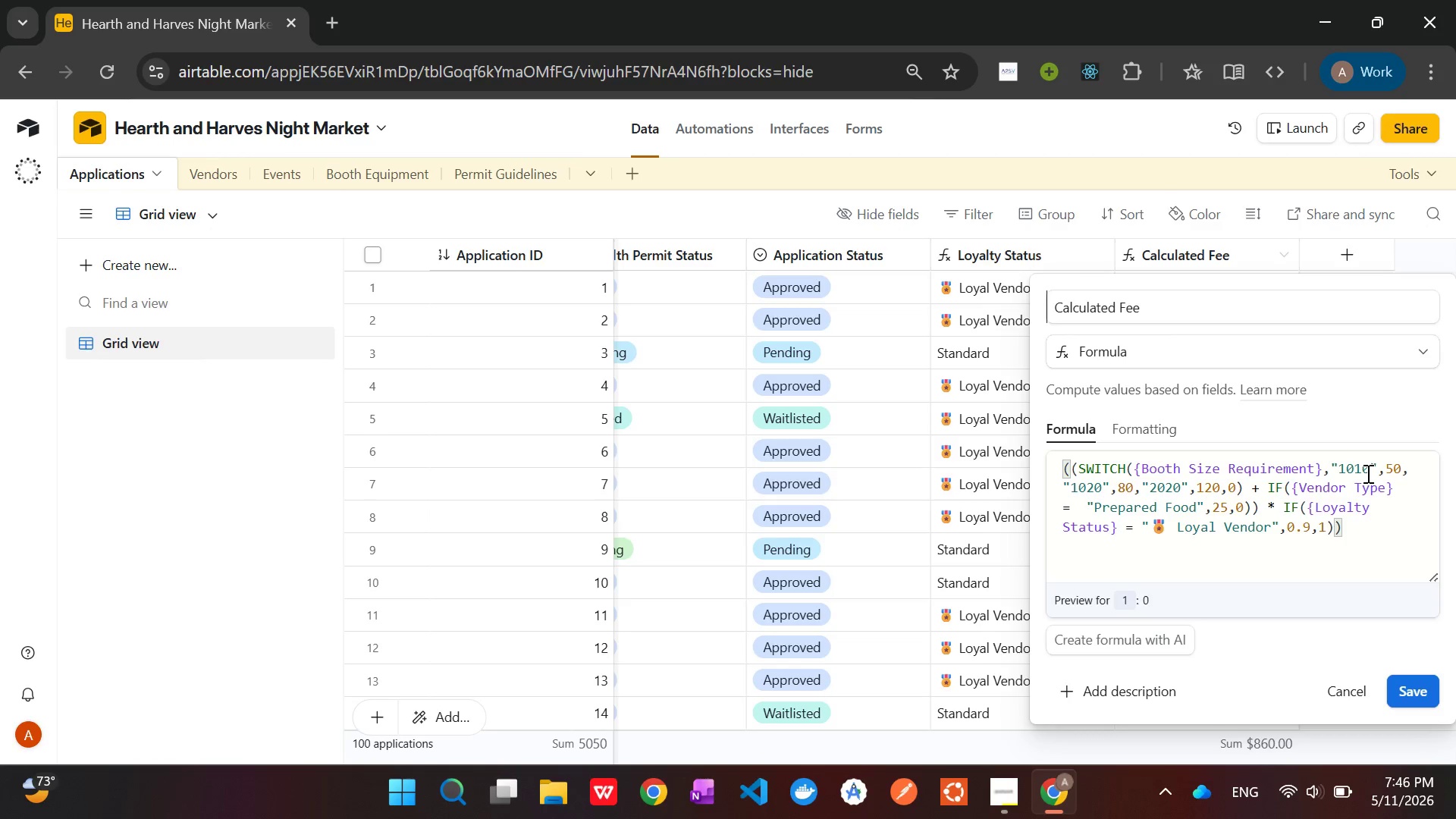 
left_click_drag(start_coordinate=[1367, 470], to_coordinate=[1360, 469])
 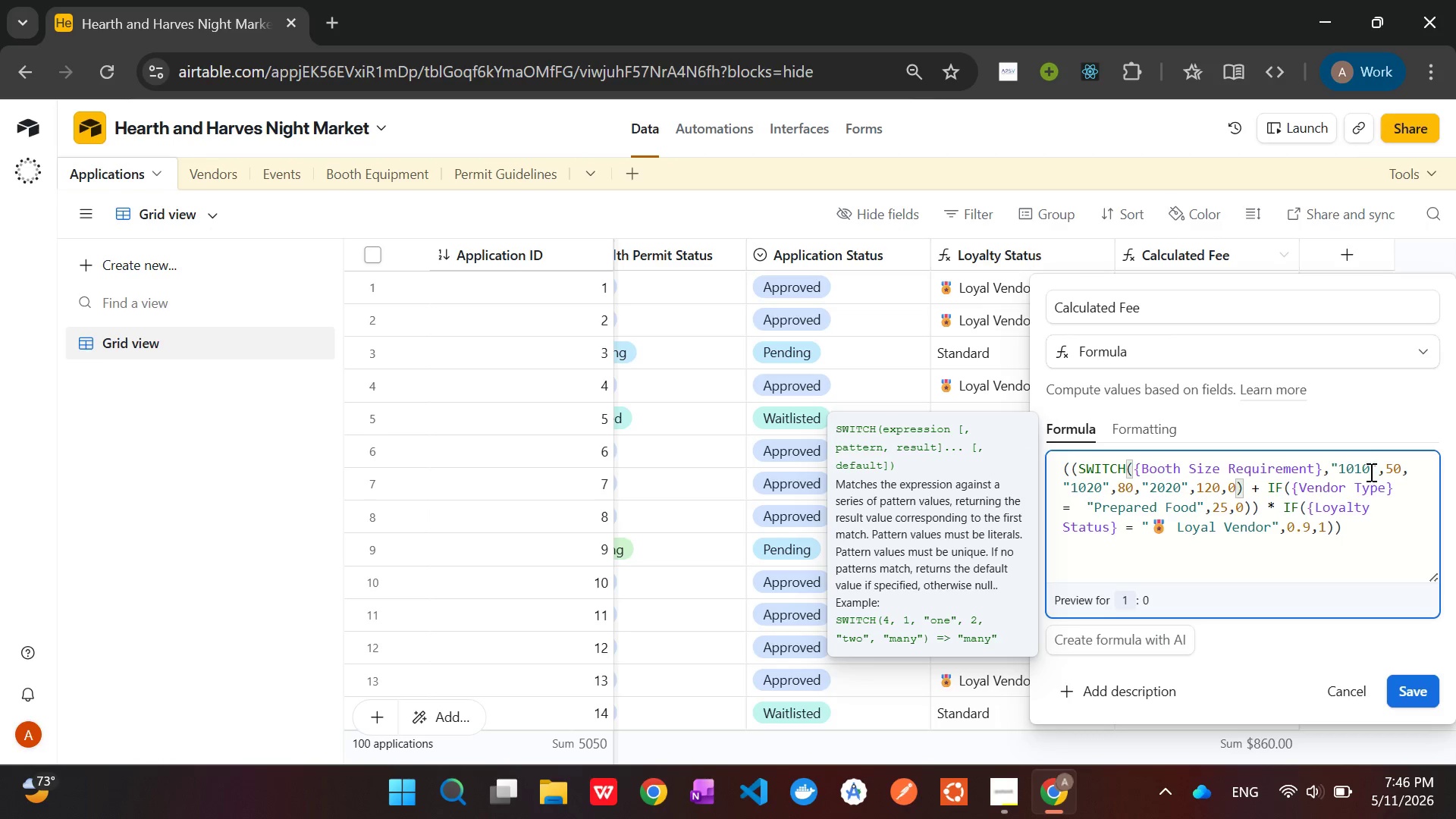 
left_click([1370, 472])
 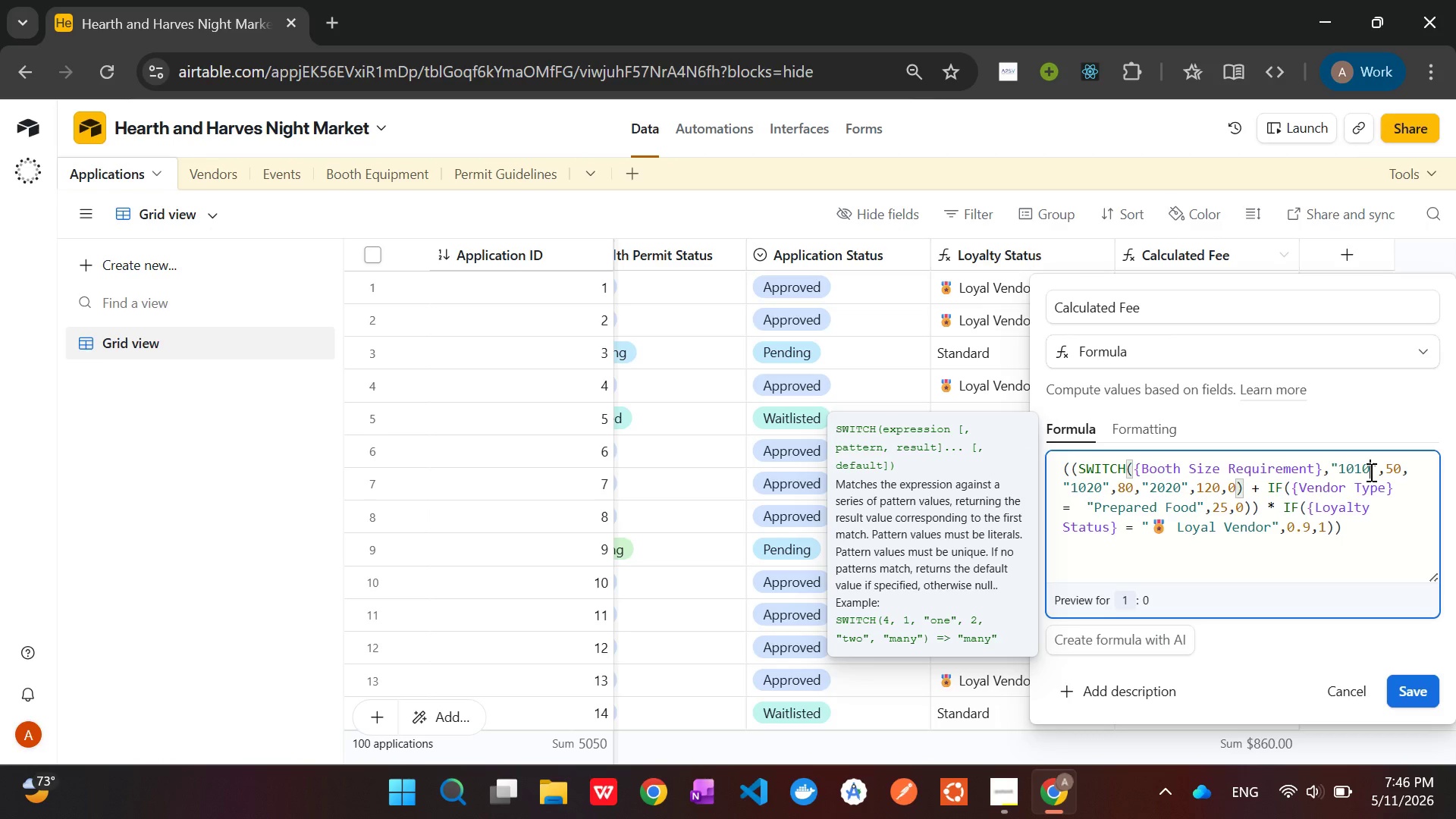 
left_click_drag(start_coordinate=[1370, 472], to_coordinate=[1340, 469])
 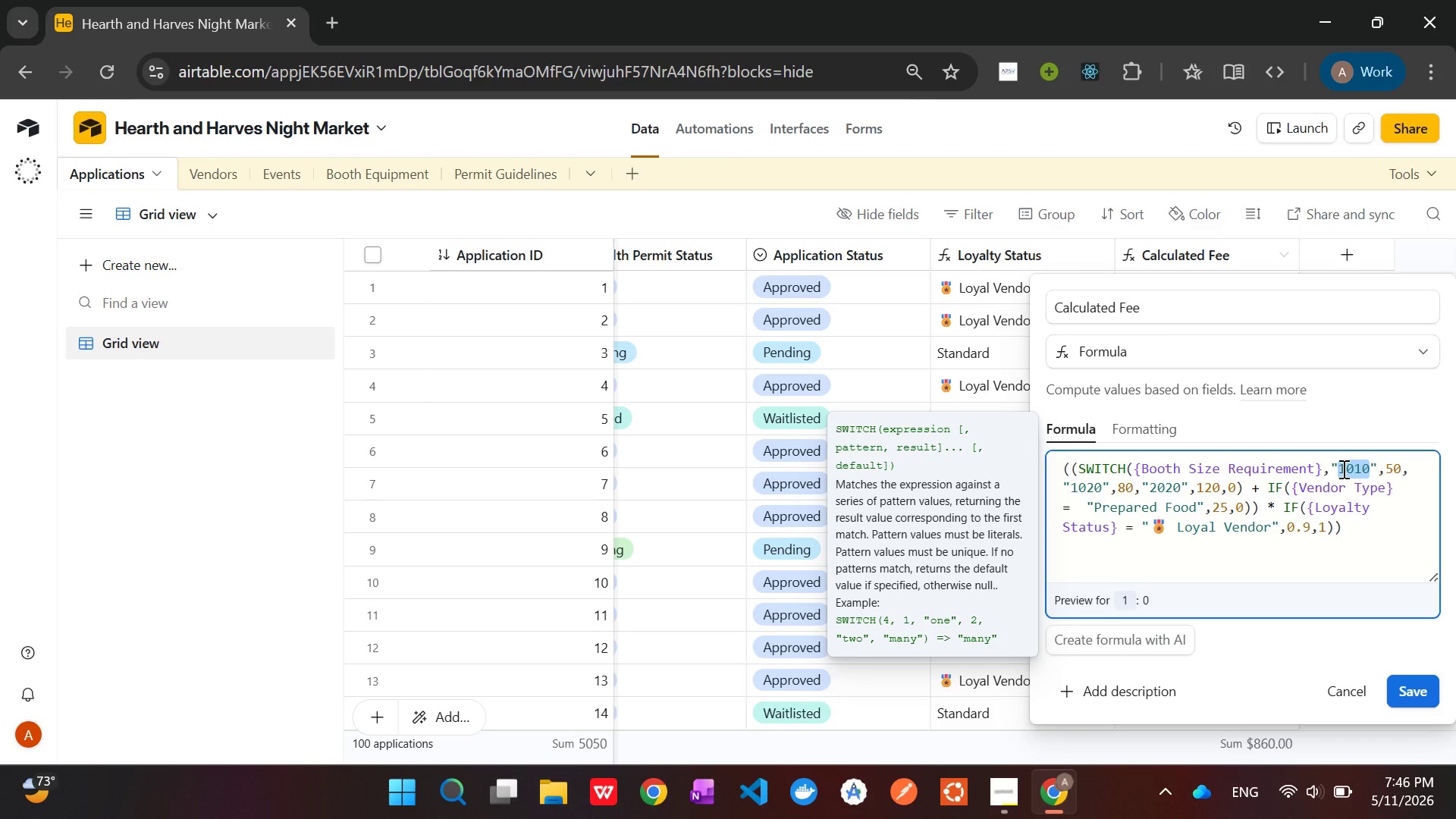 
key(Control+V)
 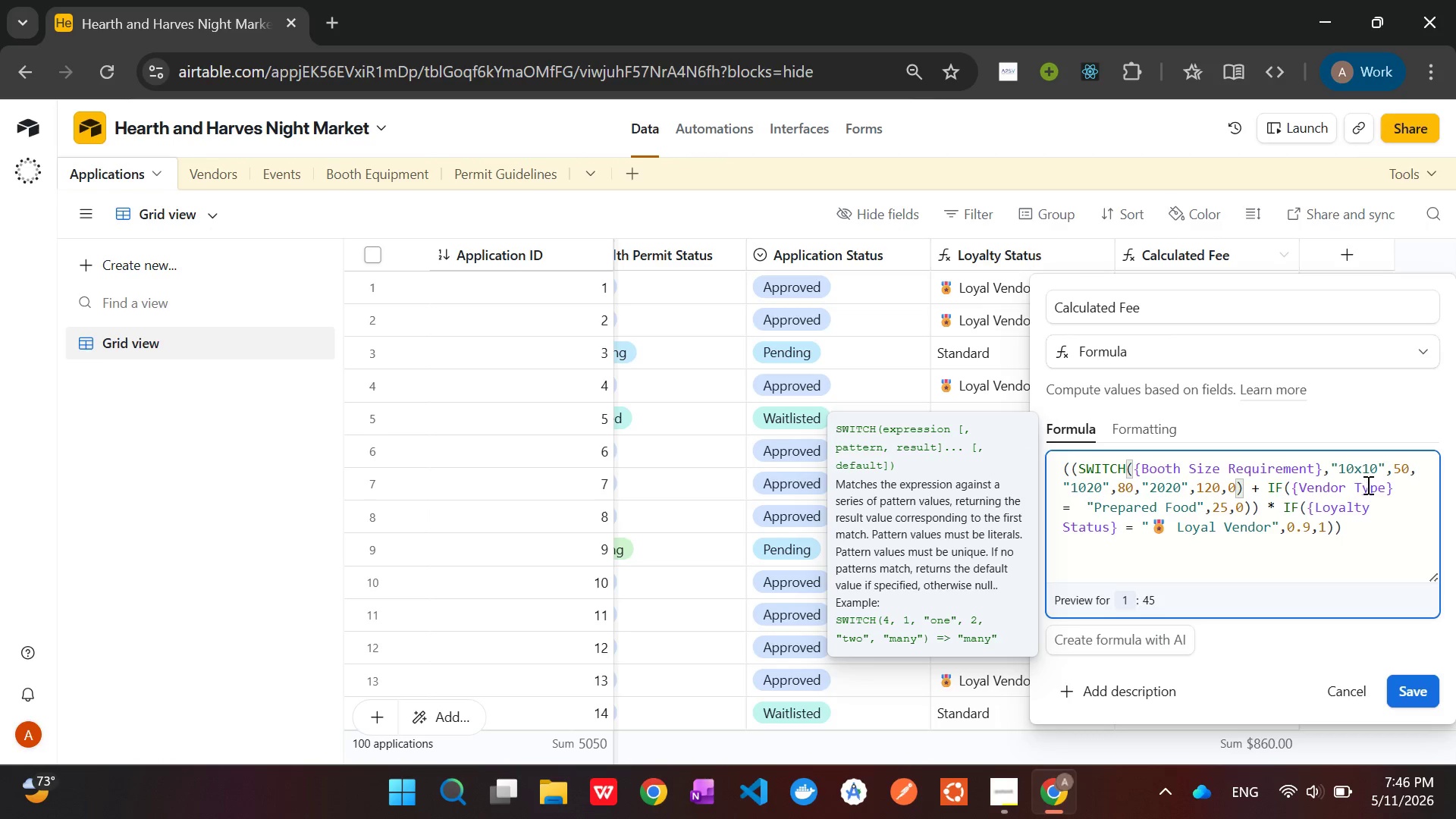 
left_click([1363, 469])
 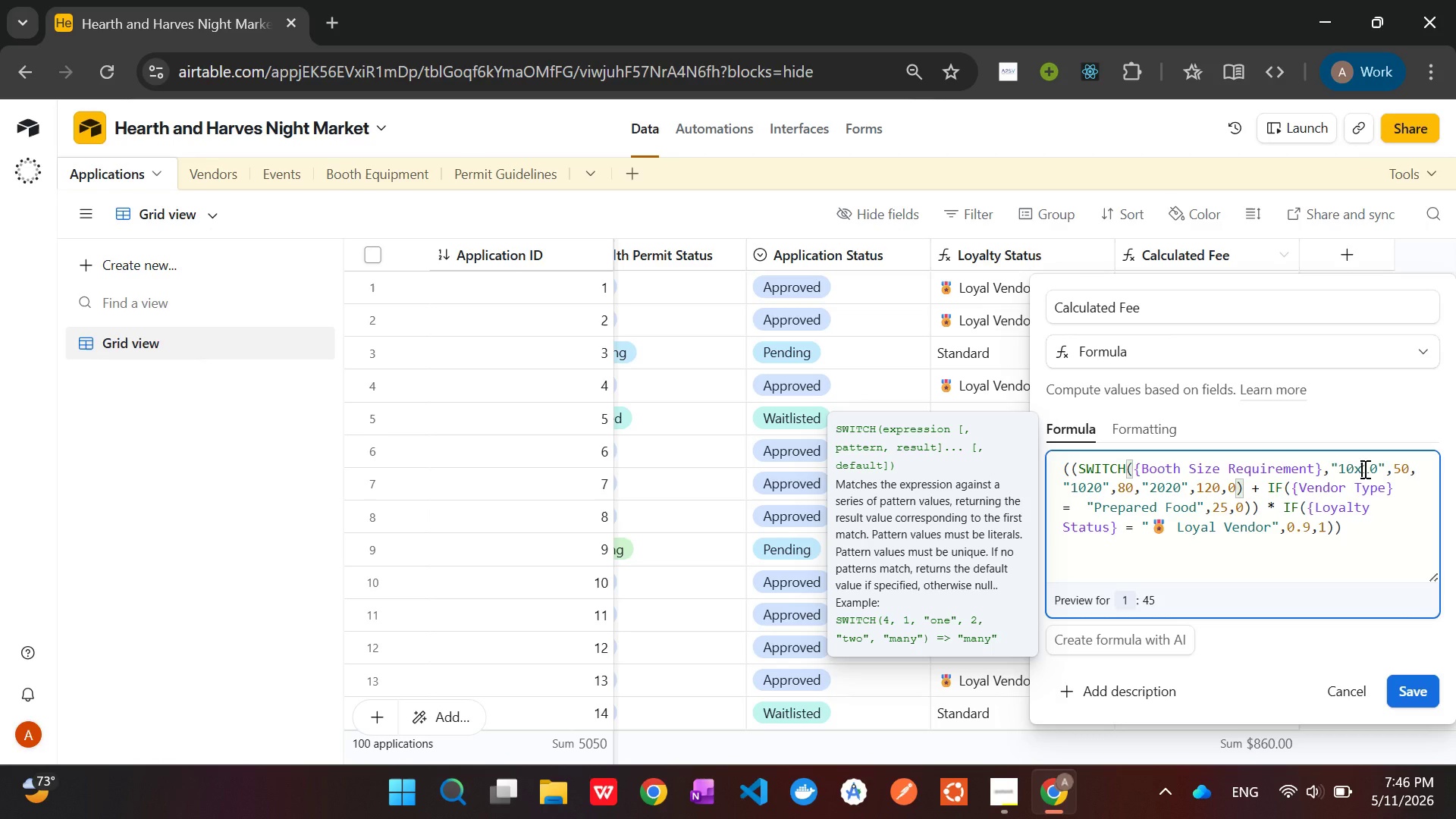 
key(Shift+ArrowLeft)
 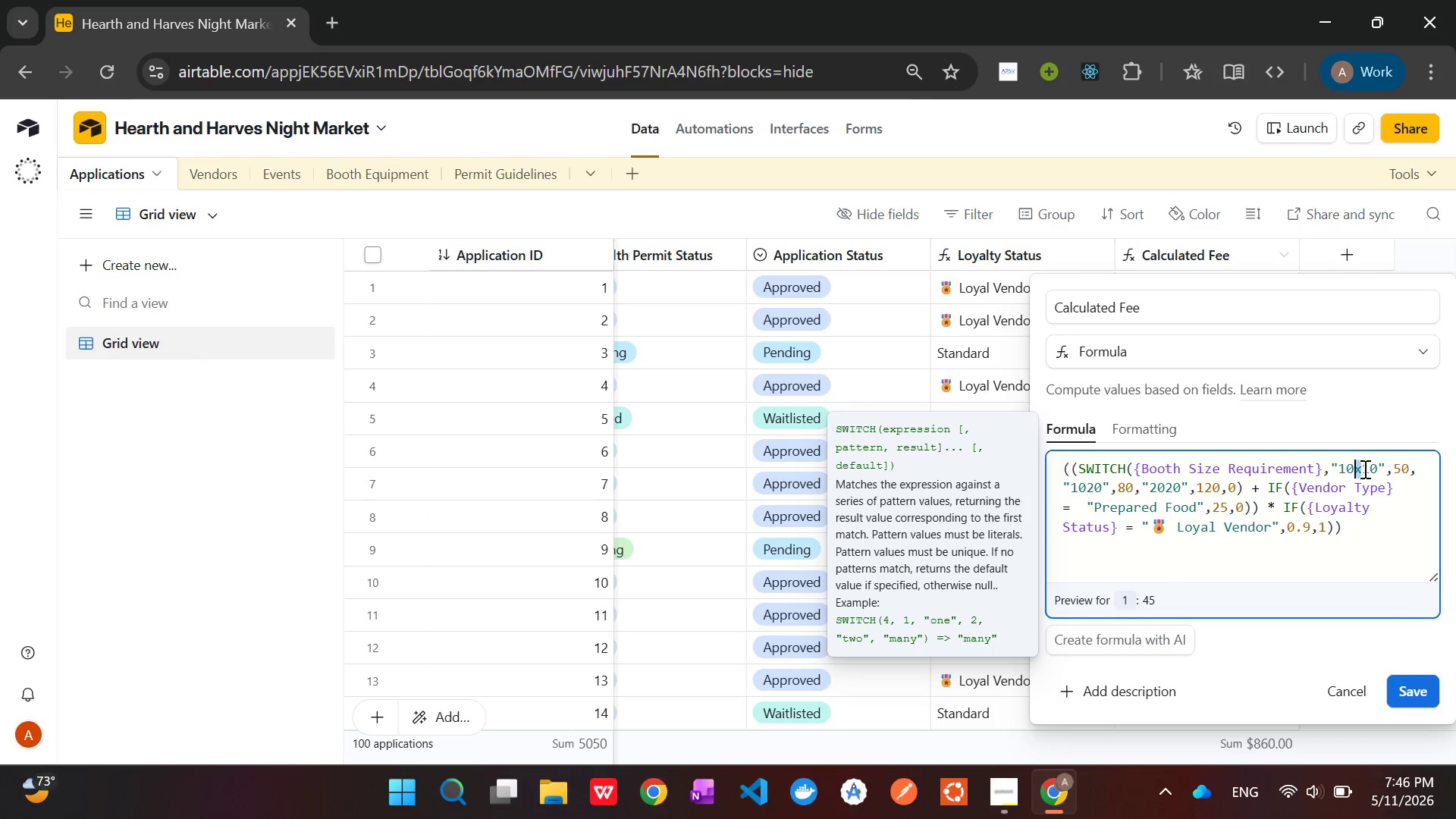 
key(Control+C)
 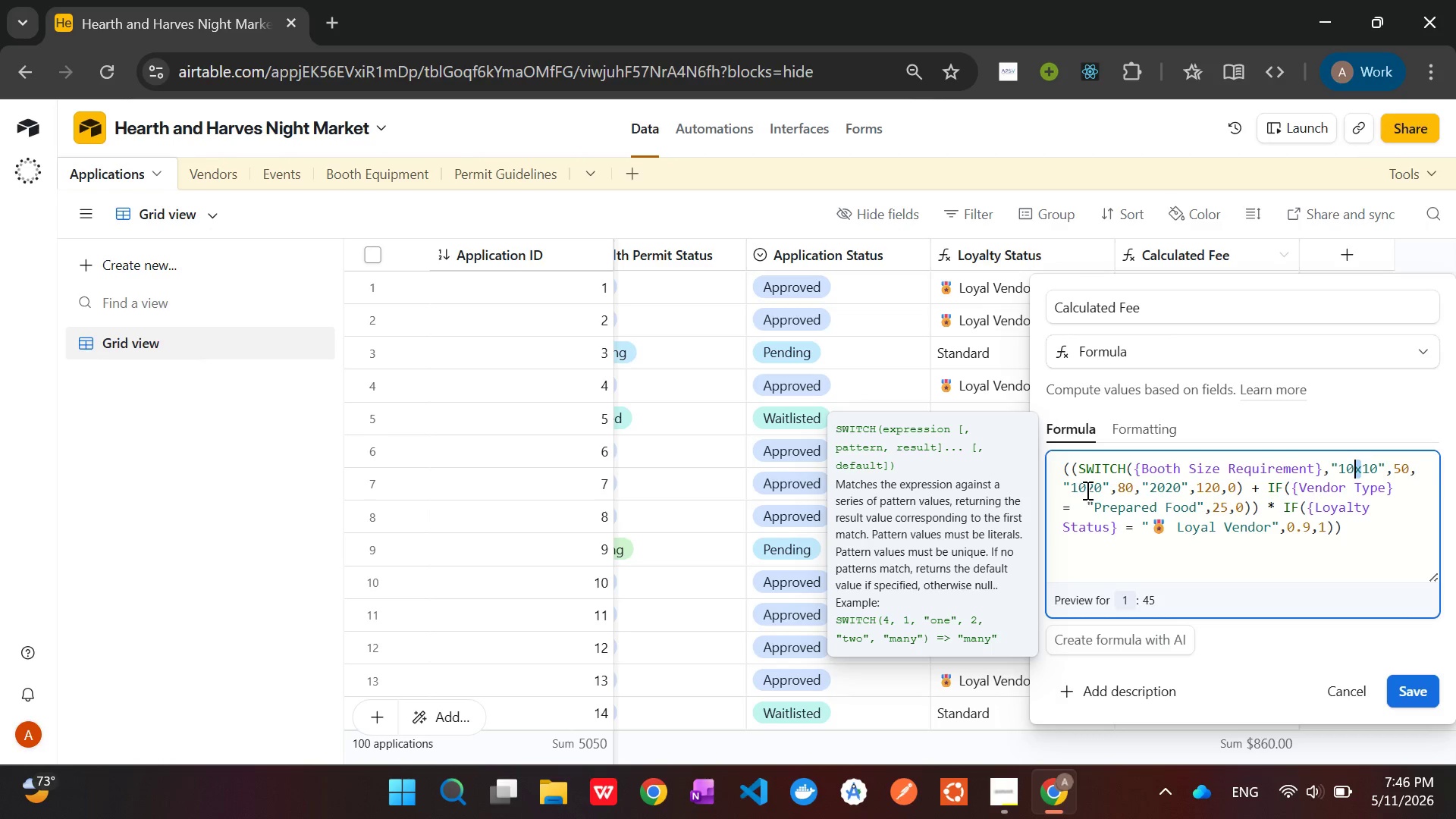 
left_click([1088, 491])
 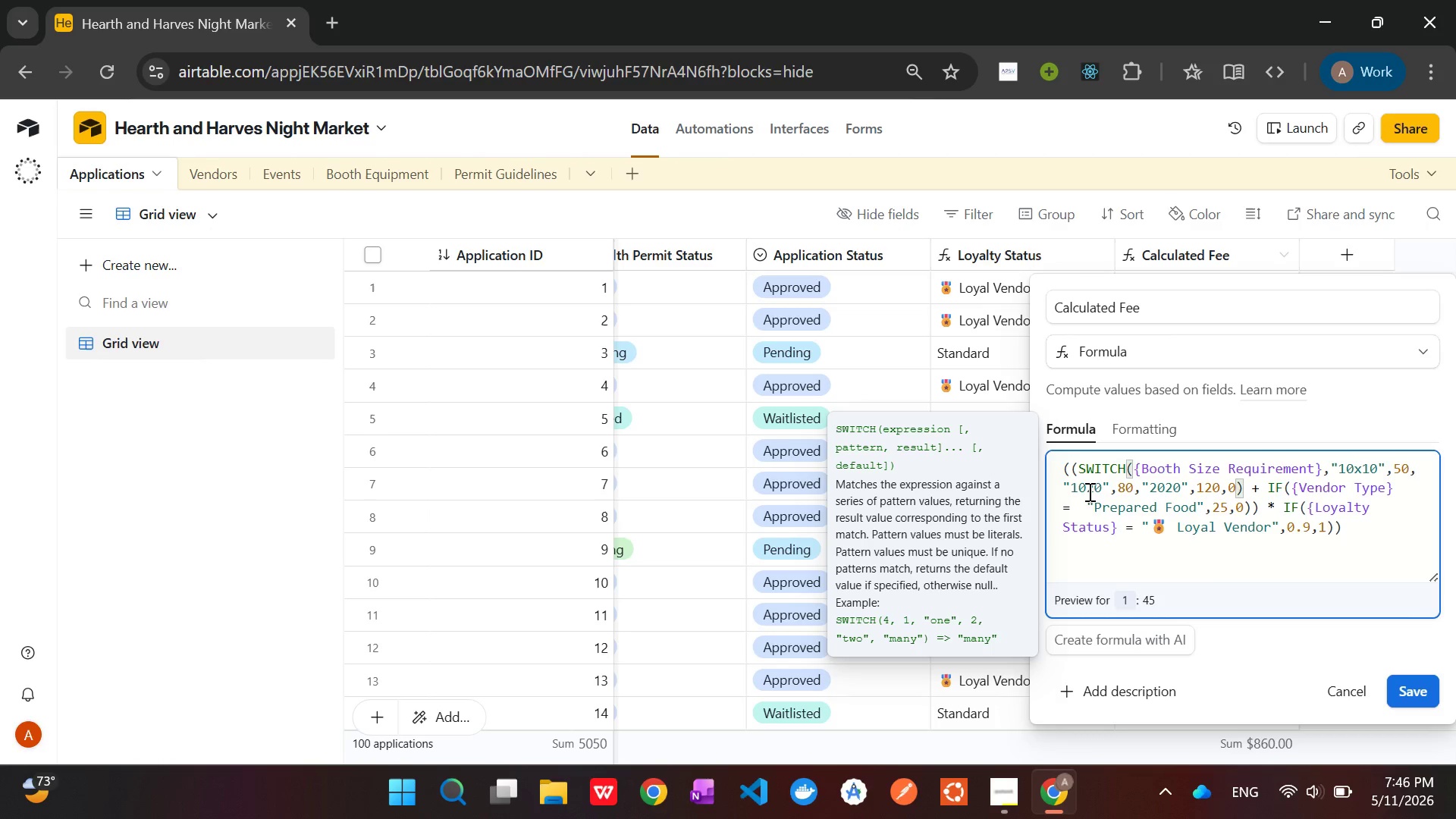 
key(Control+V)
 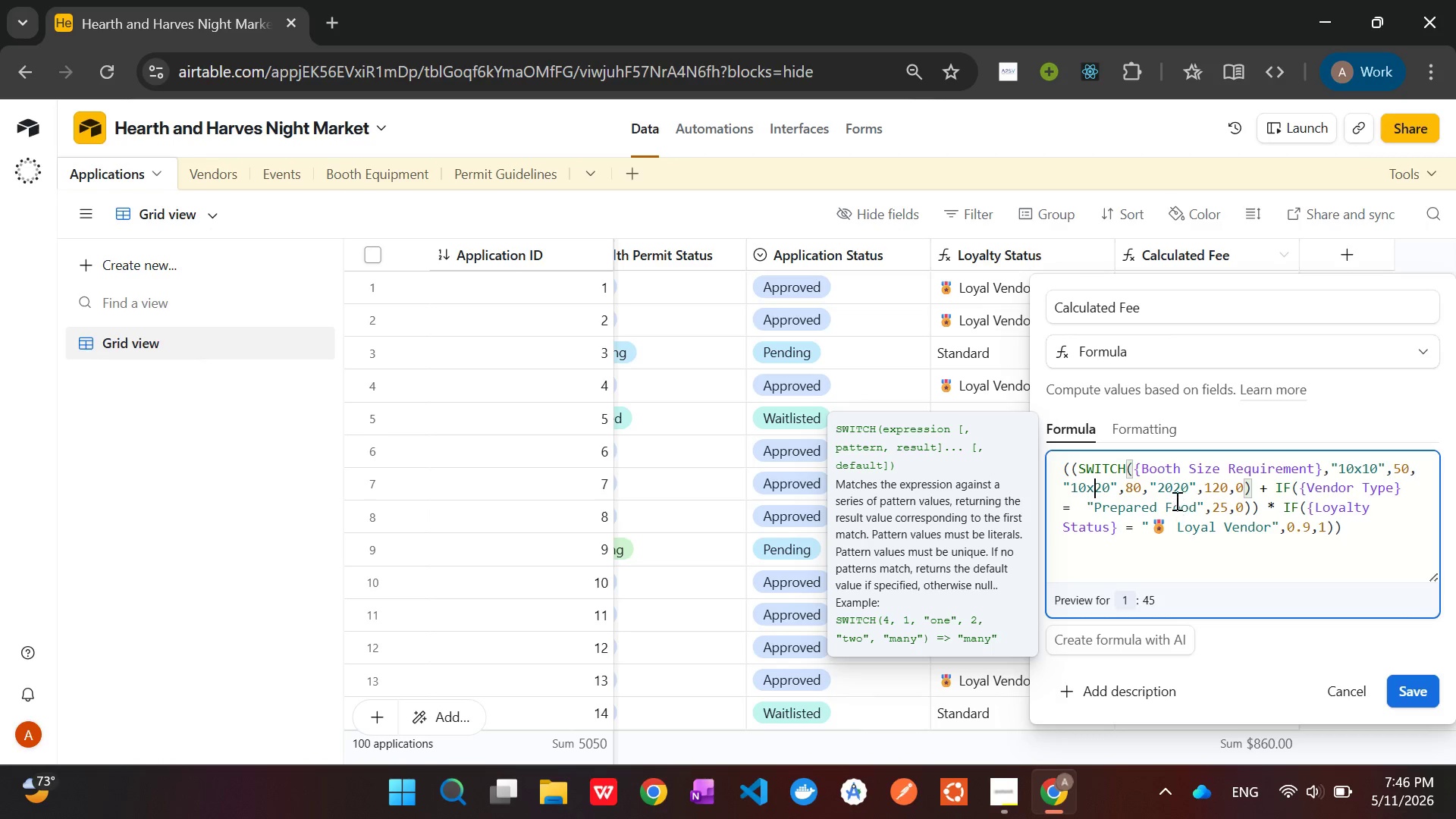 
left_click([1172, 491])
 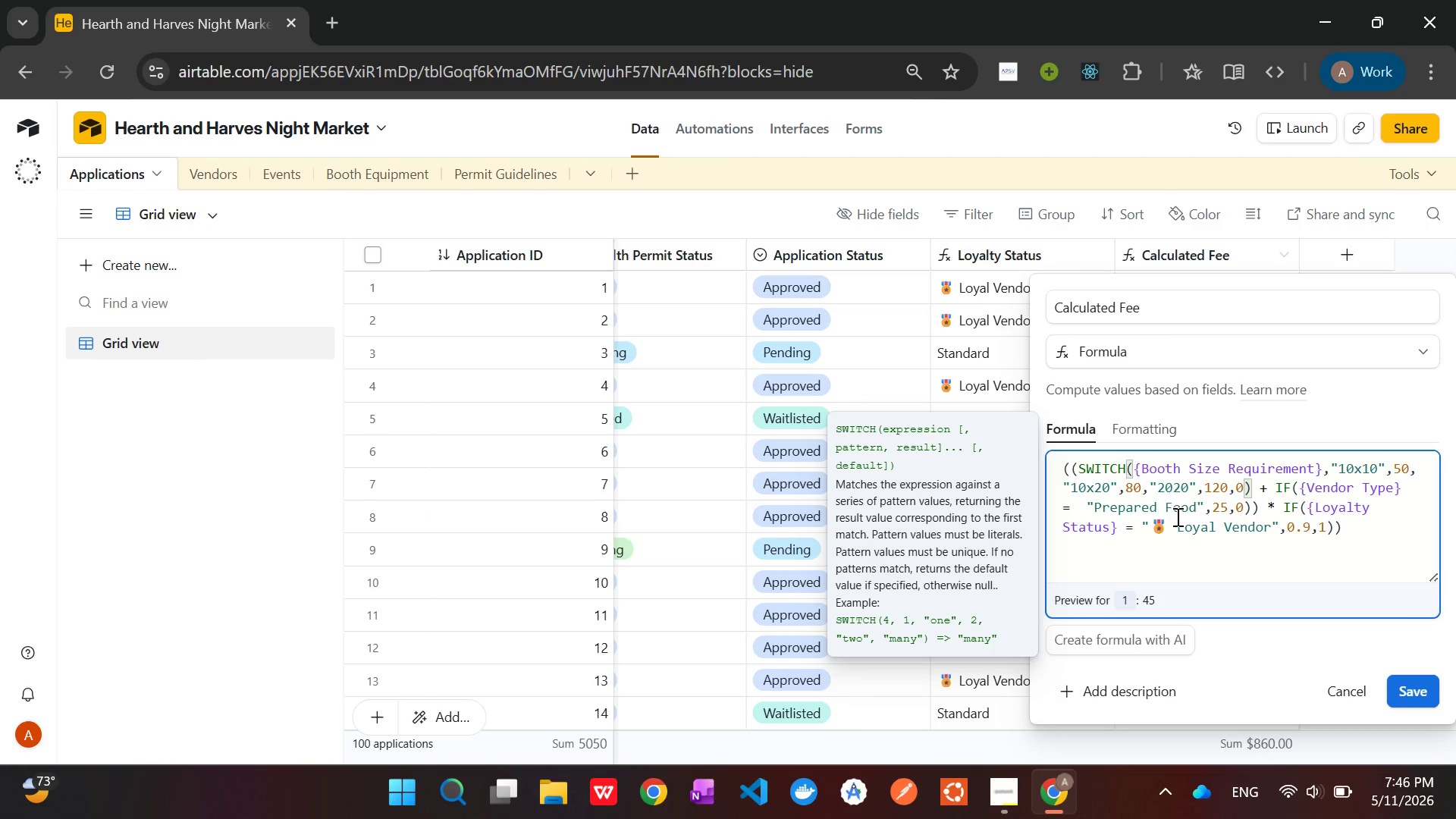 
key(Control+V)
 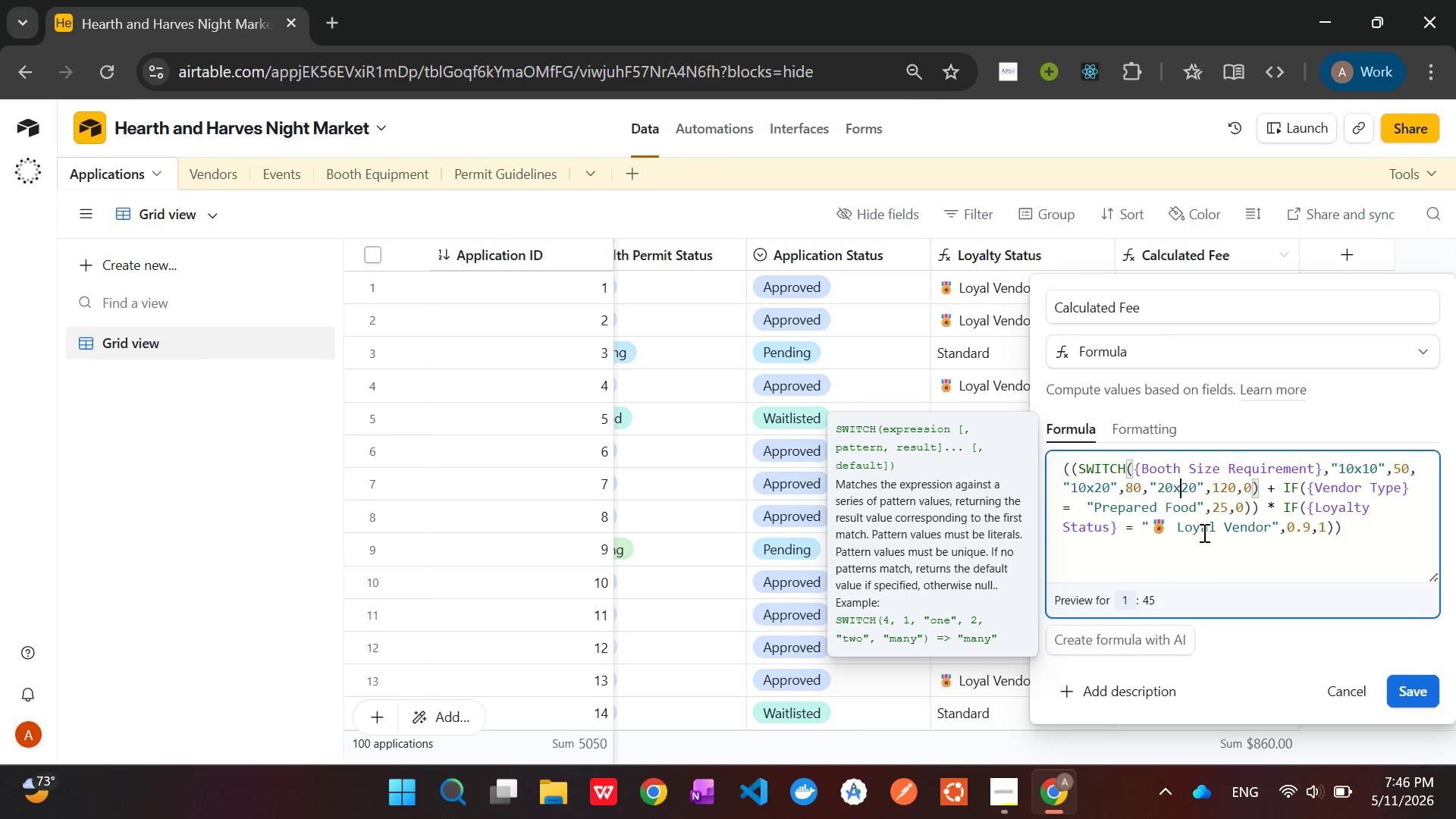 
scroll: coordinate [1233, 523], scroll_direction: down, amount: 1.0
 